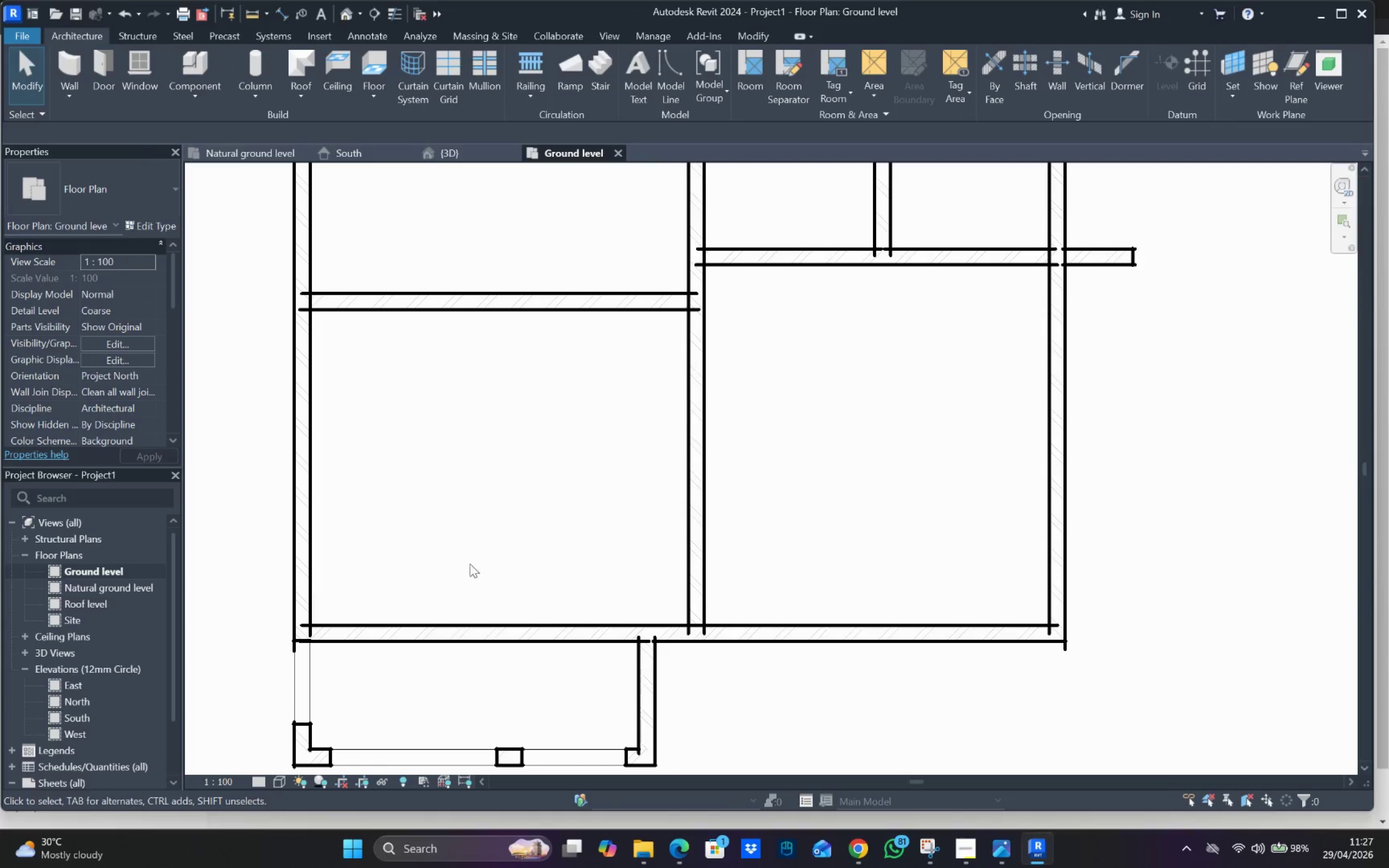 
scroll: coordinate [526, 553], scroll_direction: down, amount: 5.0
 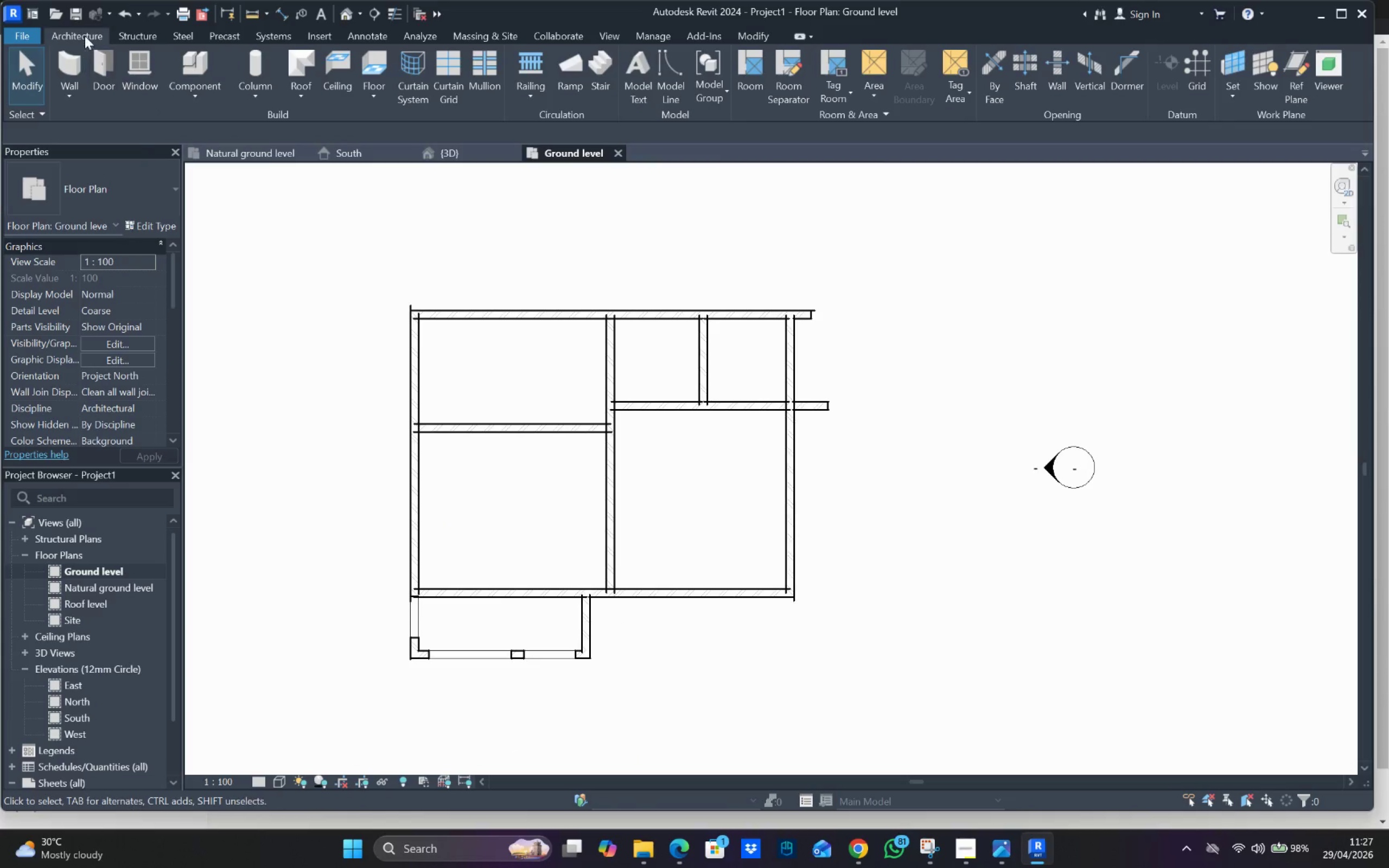 
left_click([107, 60])
 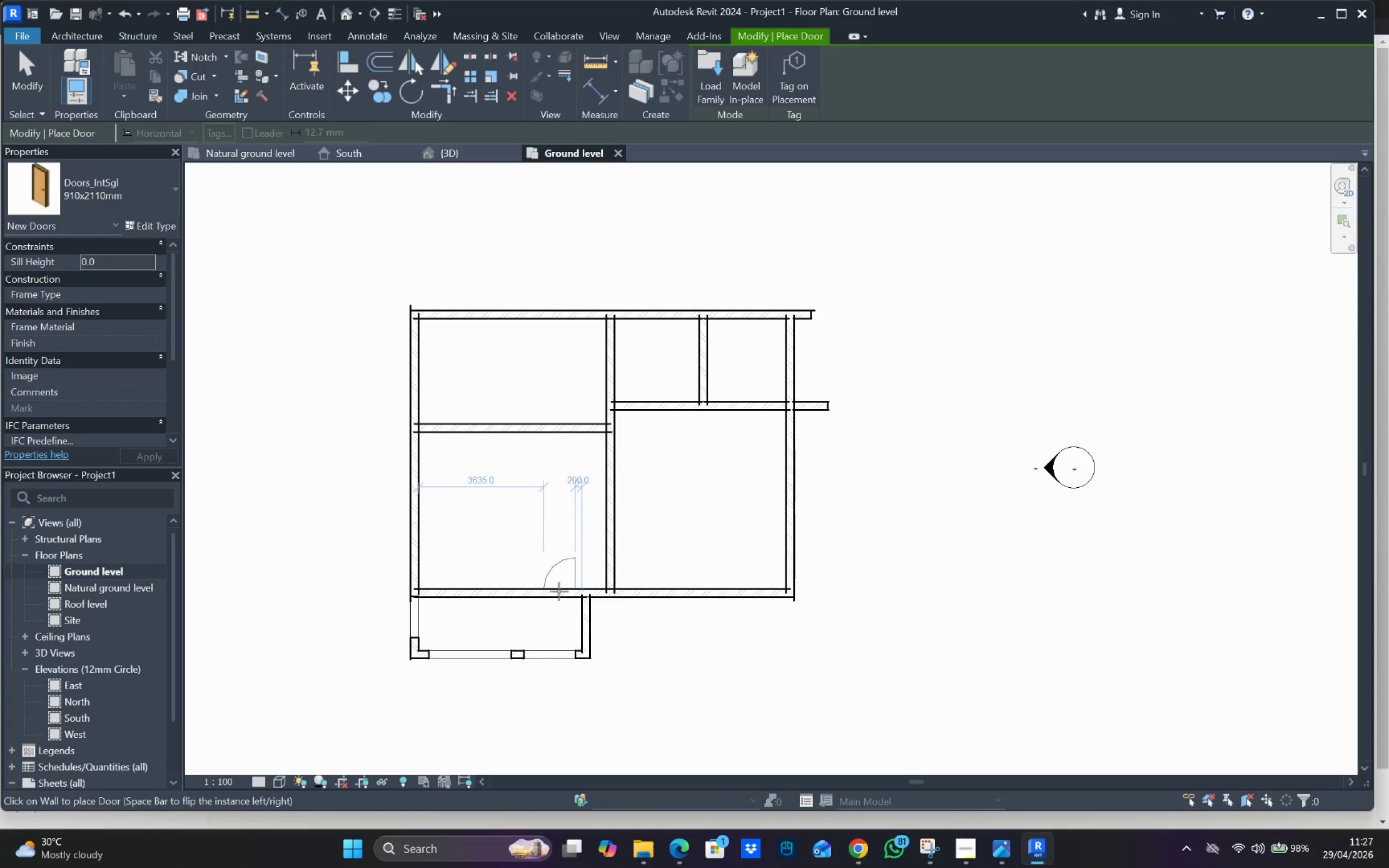 
key(Escape)
 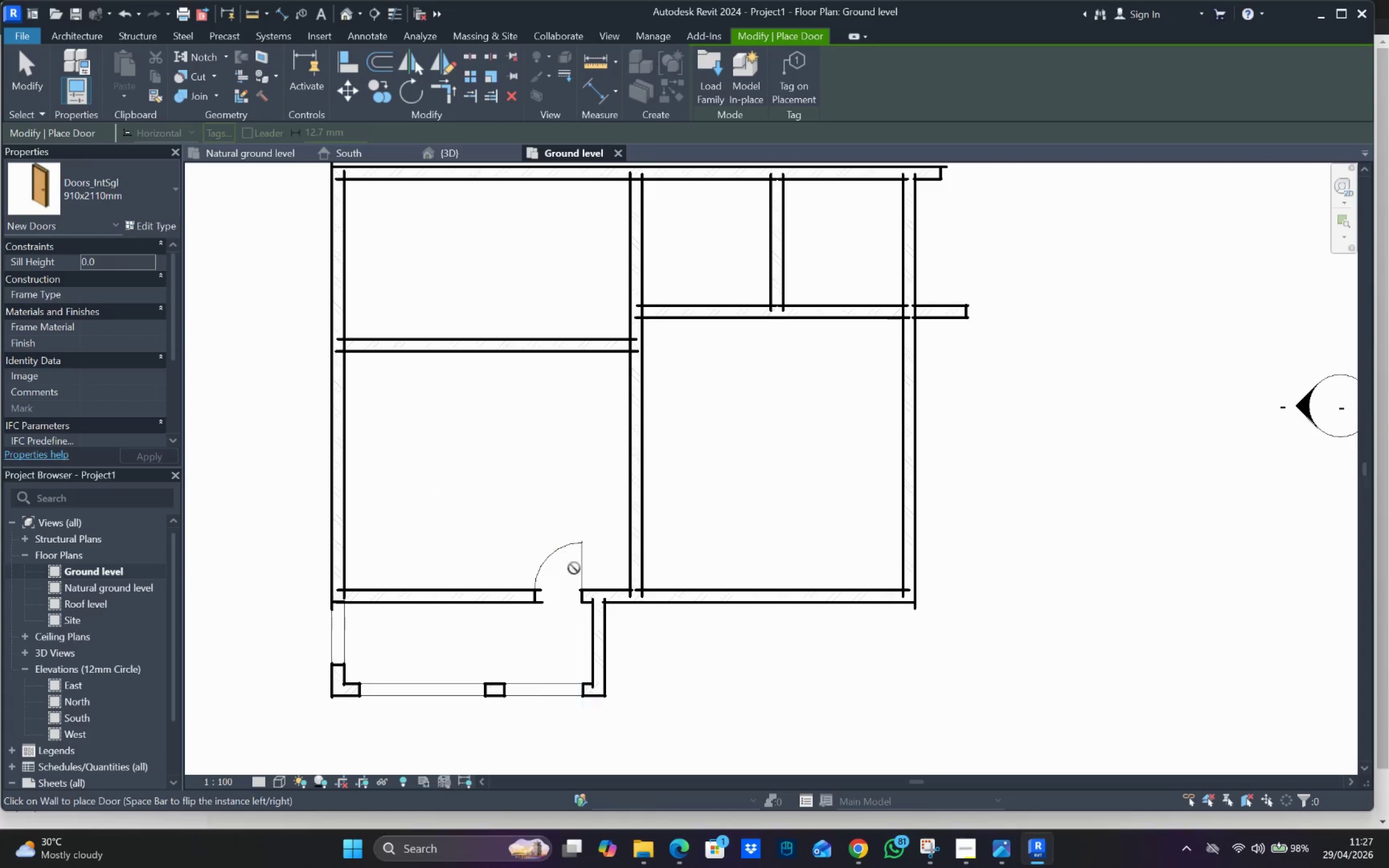 
key(Escape)
 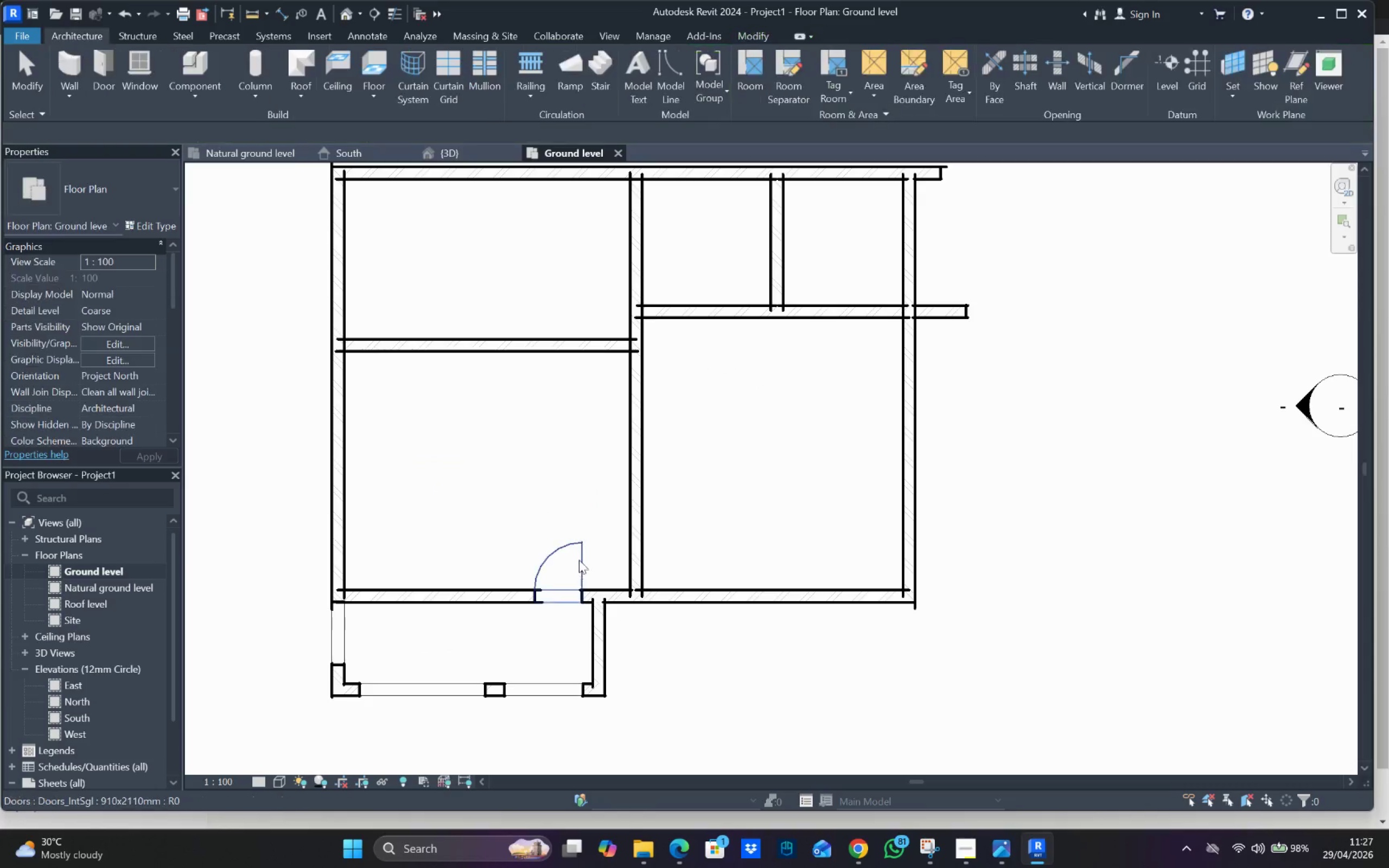 
scroll: coordinate [562, 586], scroll_direction: up, amount: 3.0
 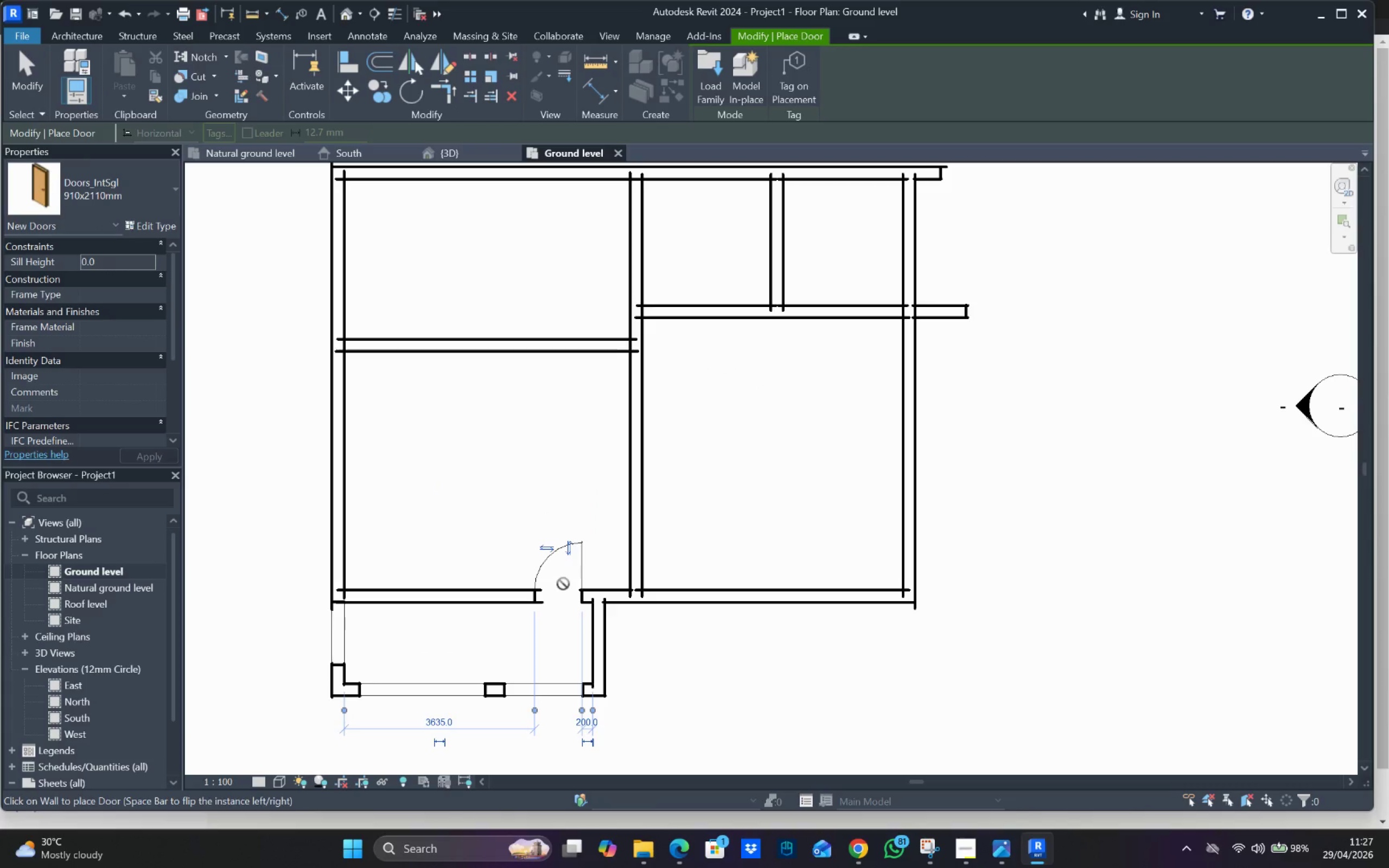 
left_click([579, 558])
 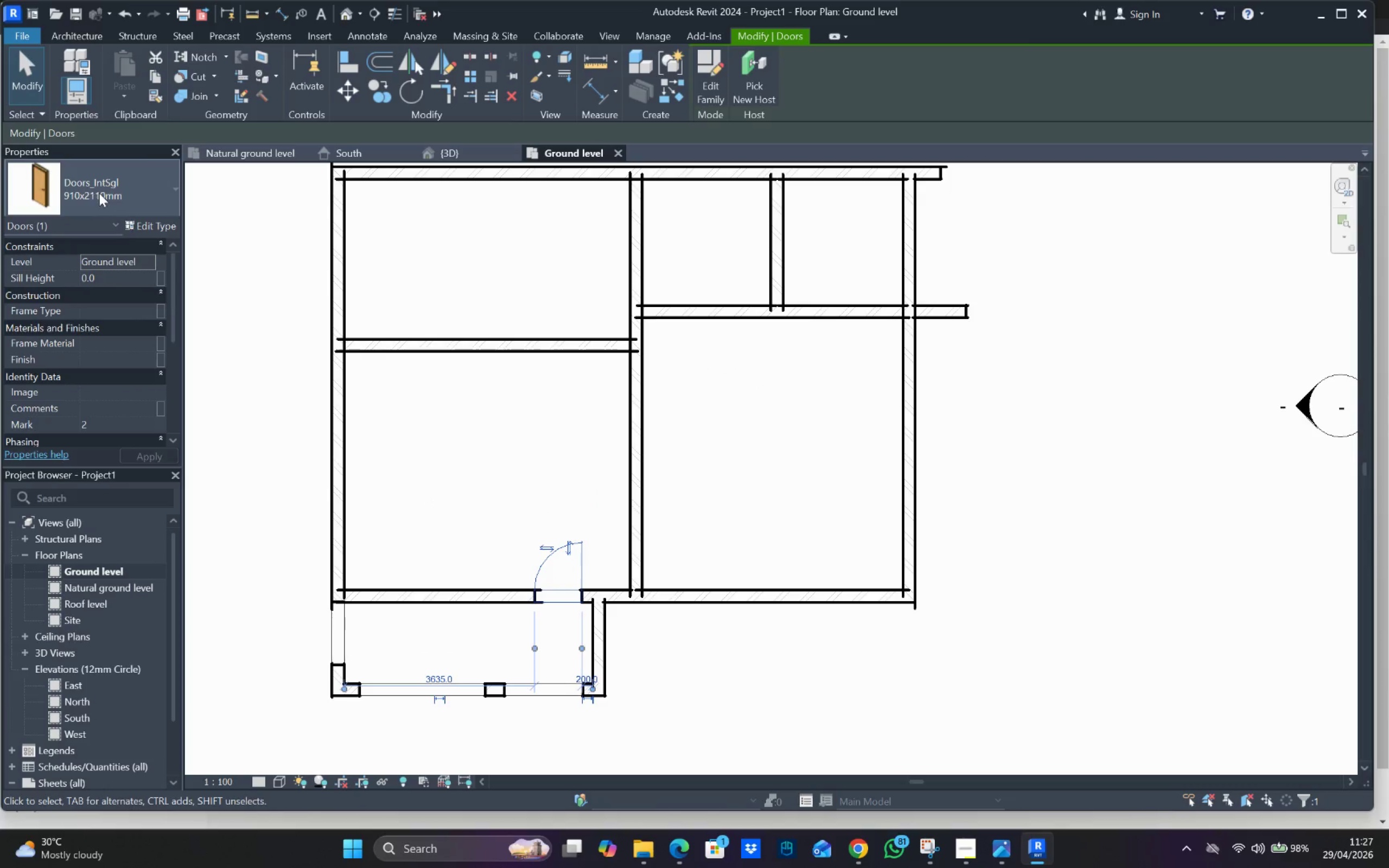 
left_click([143, 223])
 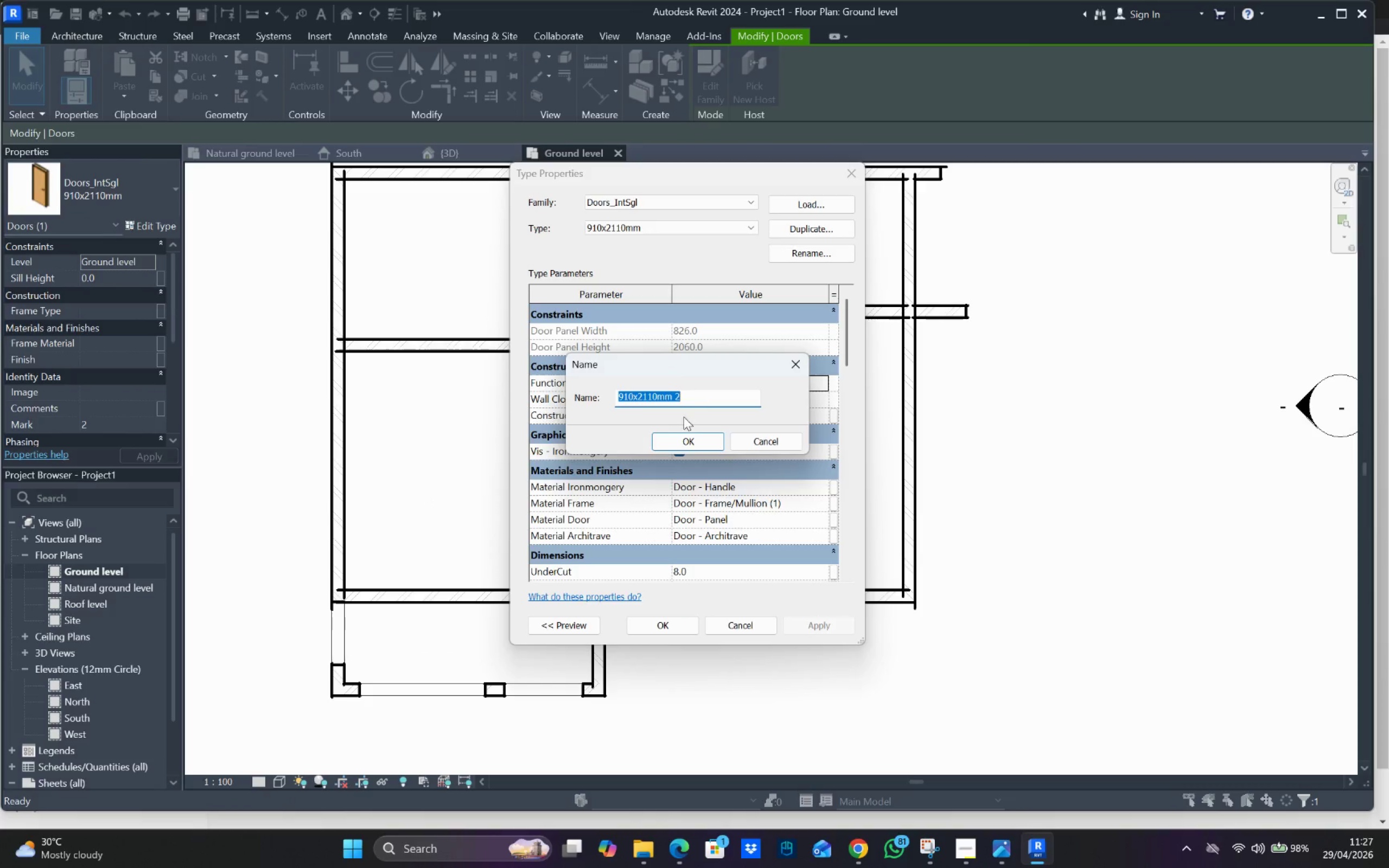 
left_click([633, 399])
 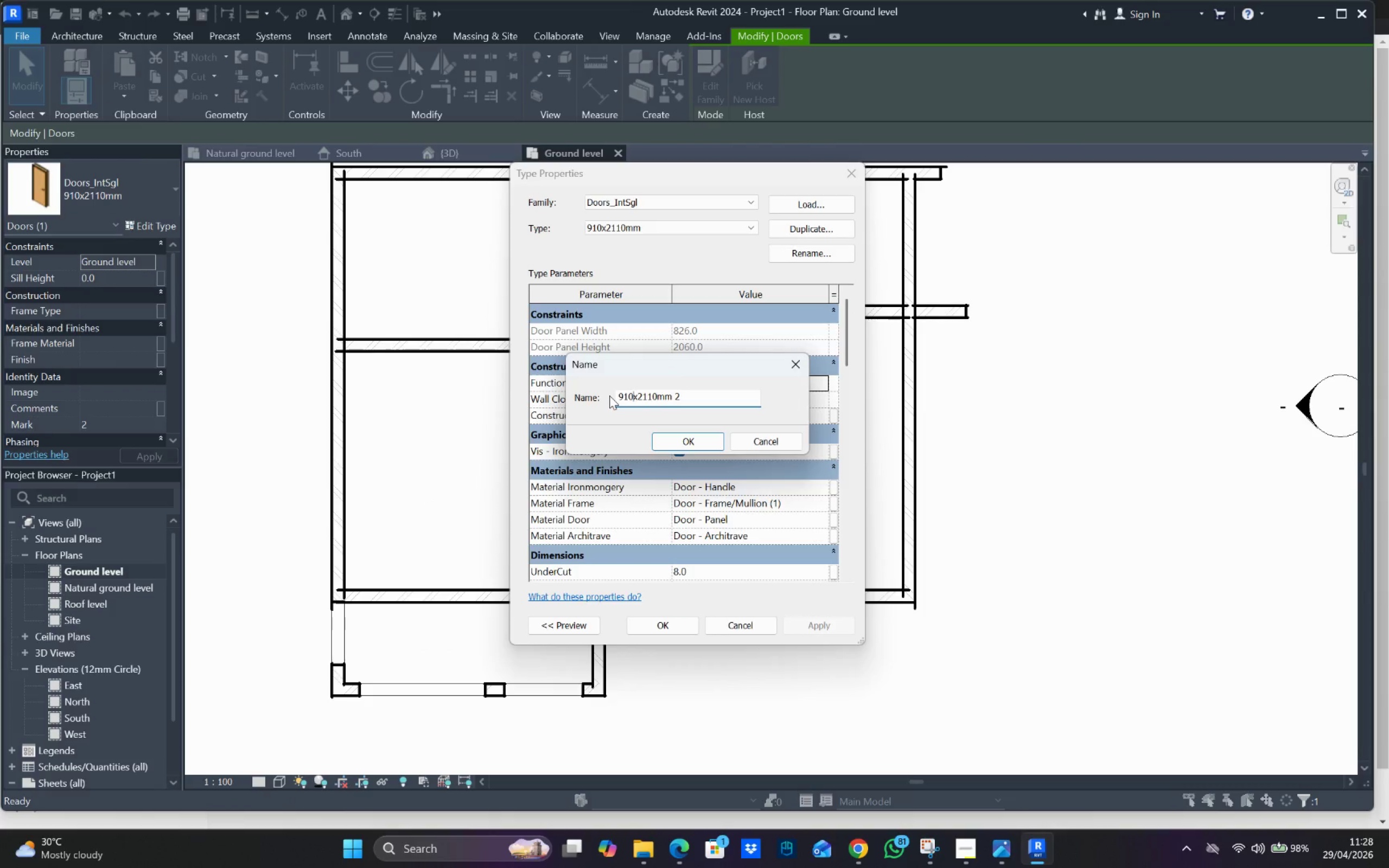 
key(Backspace)
key(Backspace)
key(Backspace)
key(Backspace)
type(100)
key(Backspace)
key(Backspace)
type(200)
 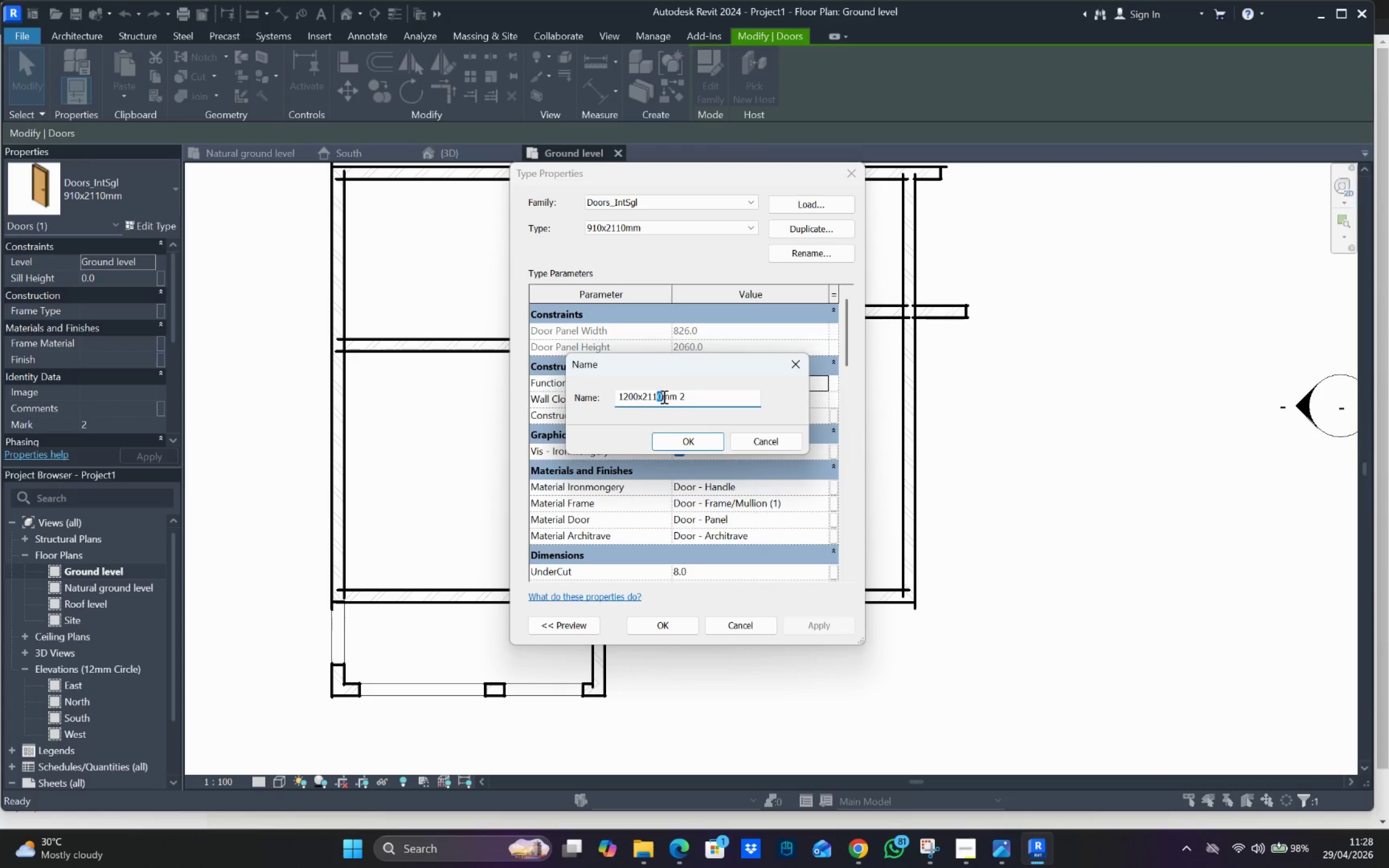 
key(Backspace)
key(Backspace)
key(Backspace)
type(400)
 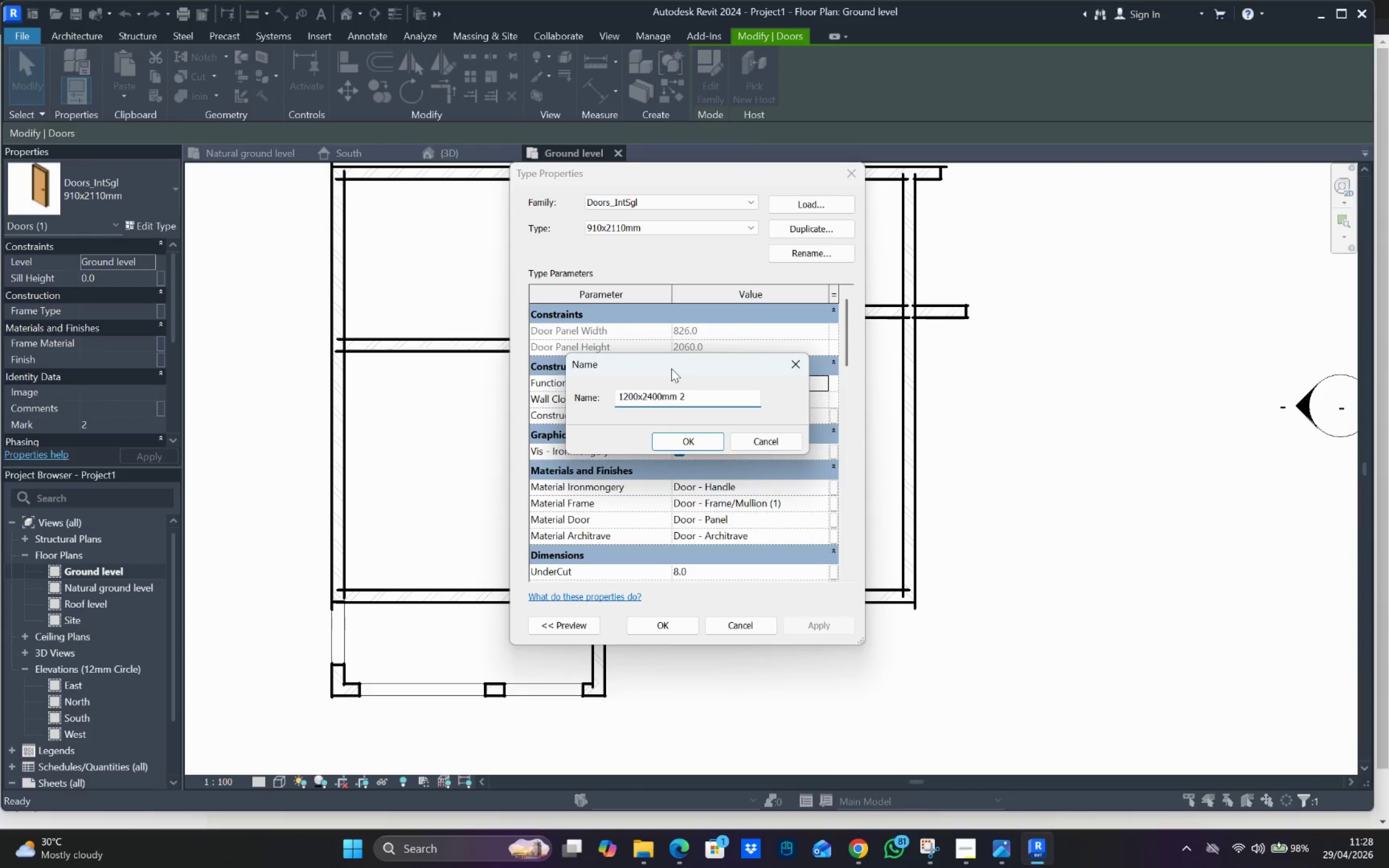 
key(Enter)
 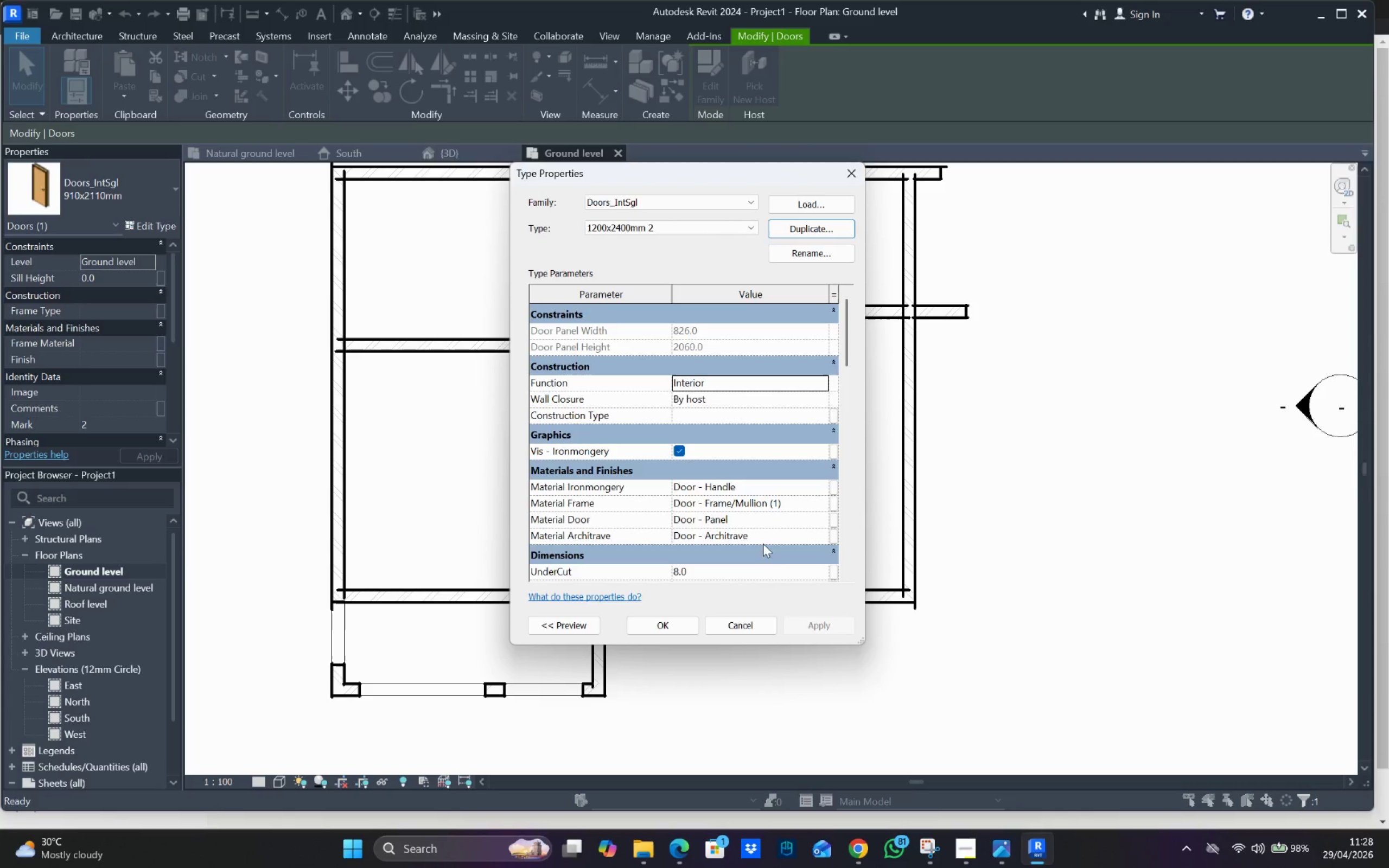 
scroll: coordinate [688, 481], scroll_direction: down, amount: 4.0
 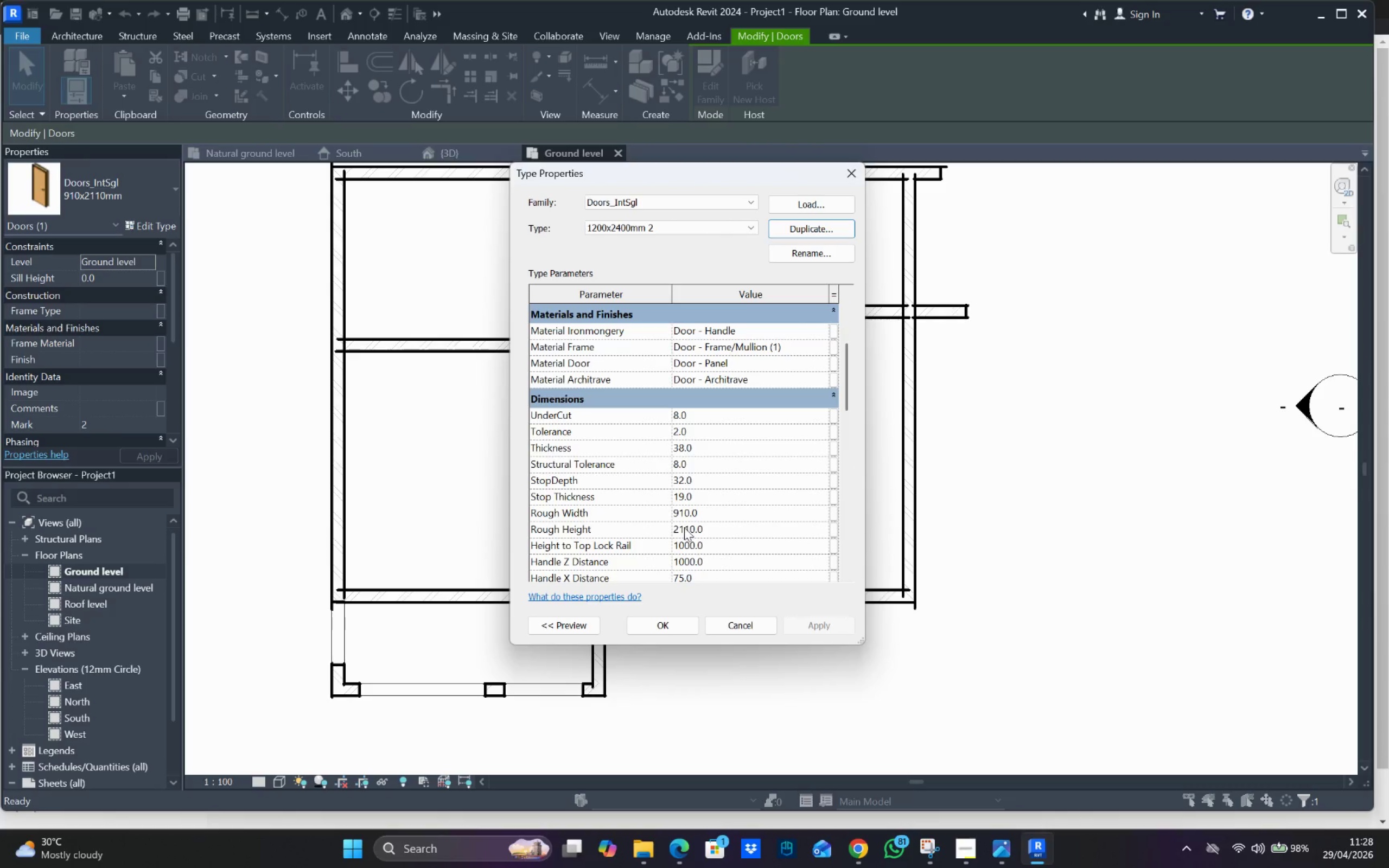 
double_click([684, 528])
 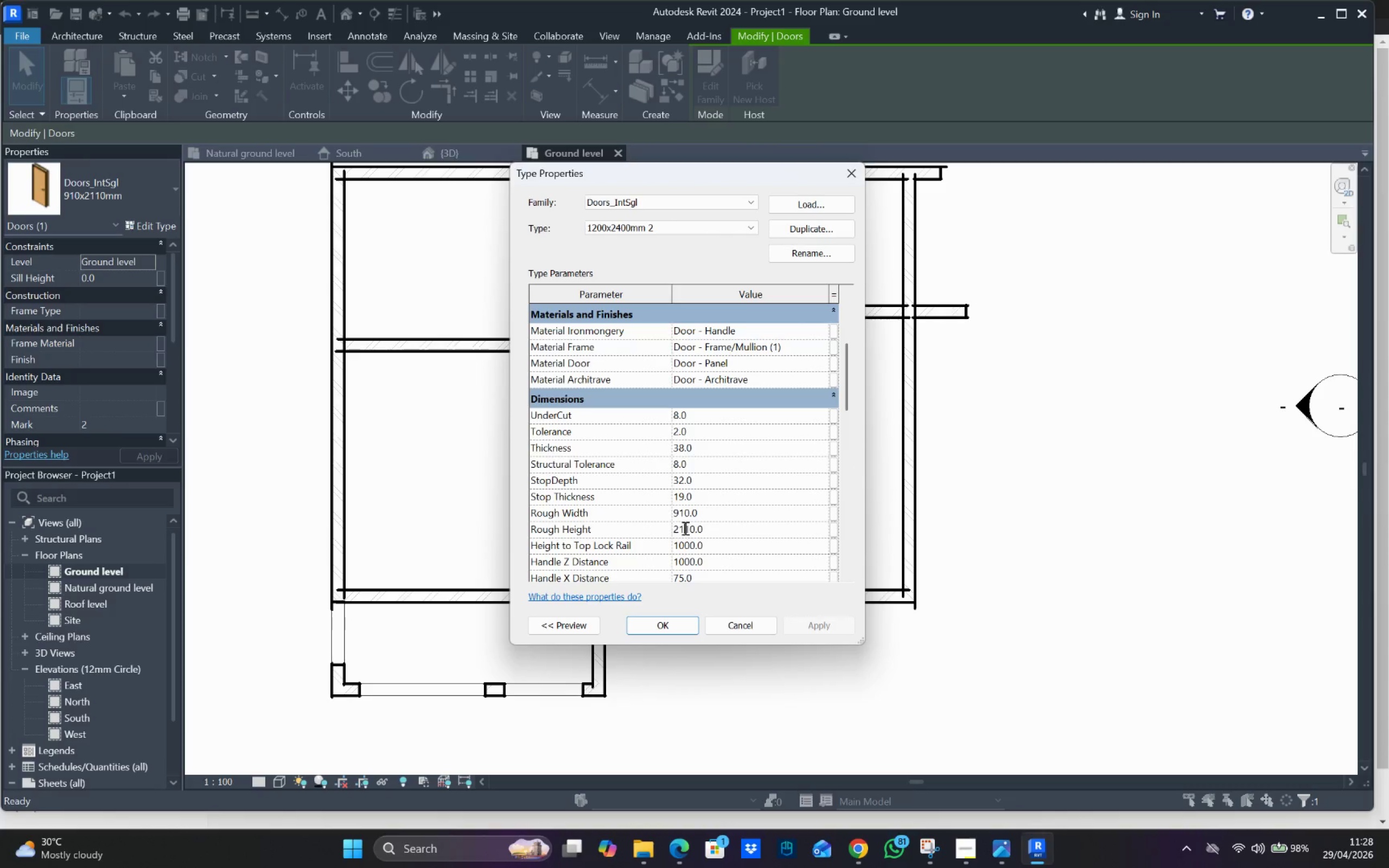 
triple_click([684, 528])
 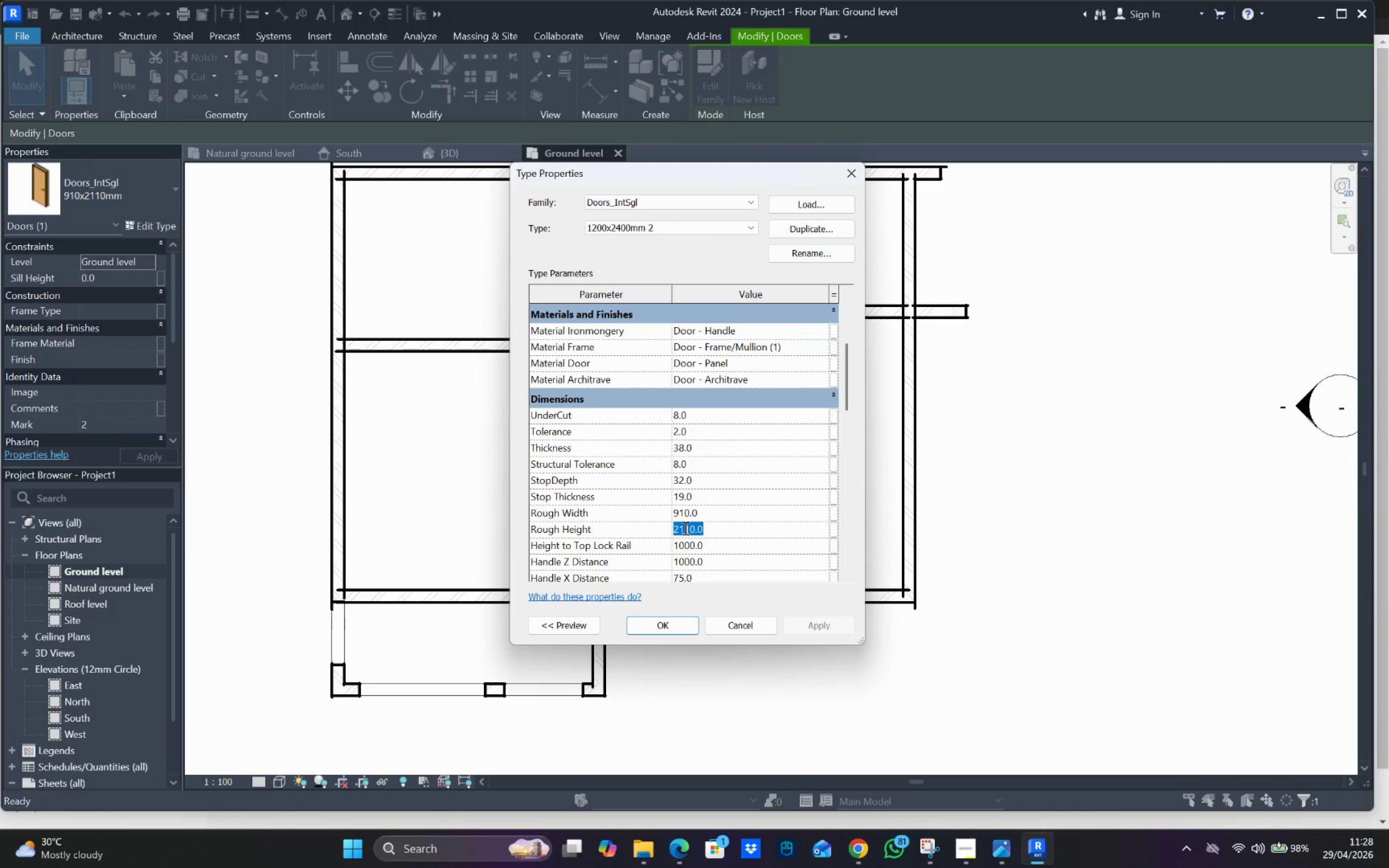 
type(2400)
 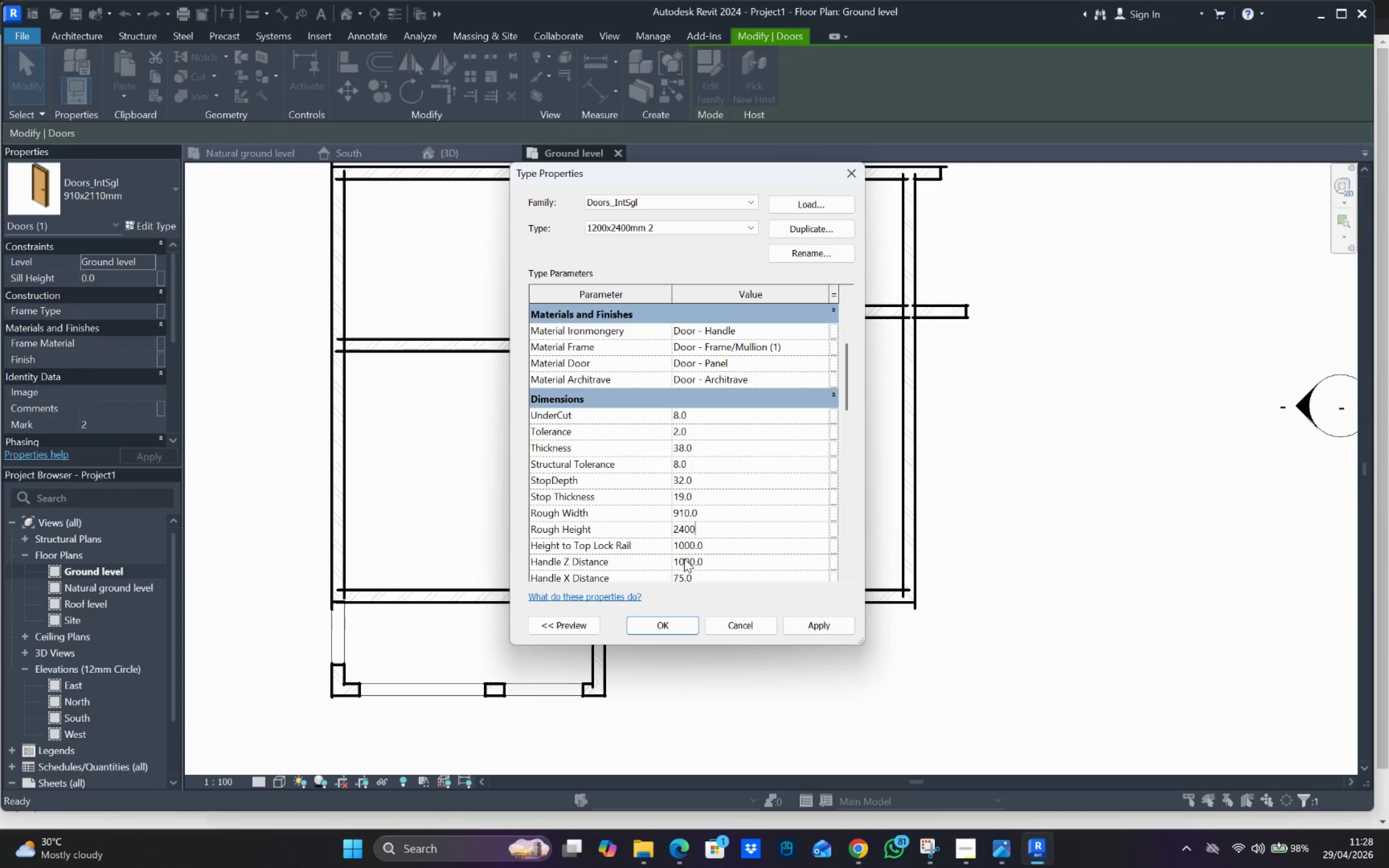 
left_click([684, 559])
 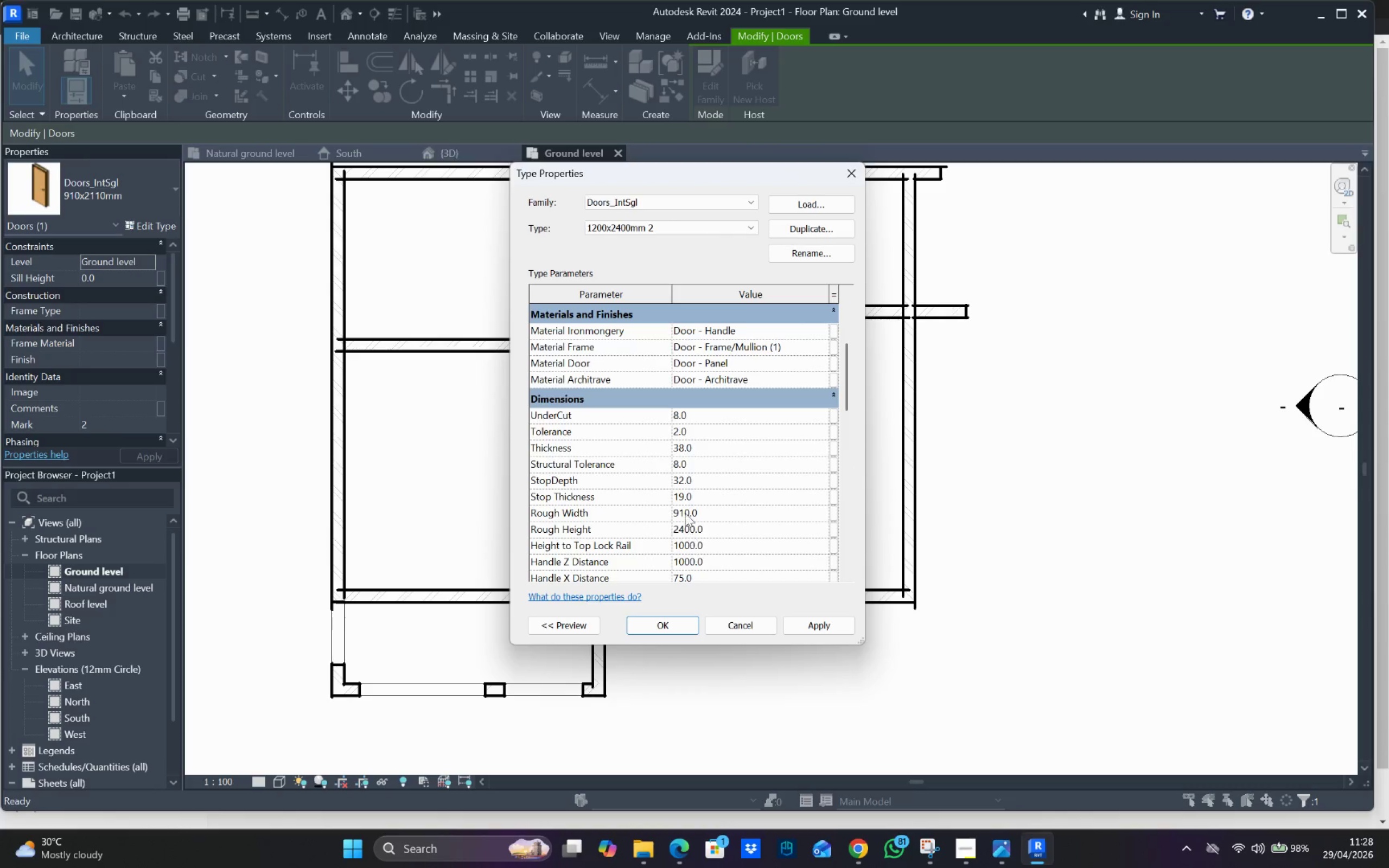 
double_click([683, 510])
 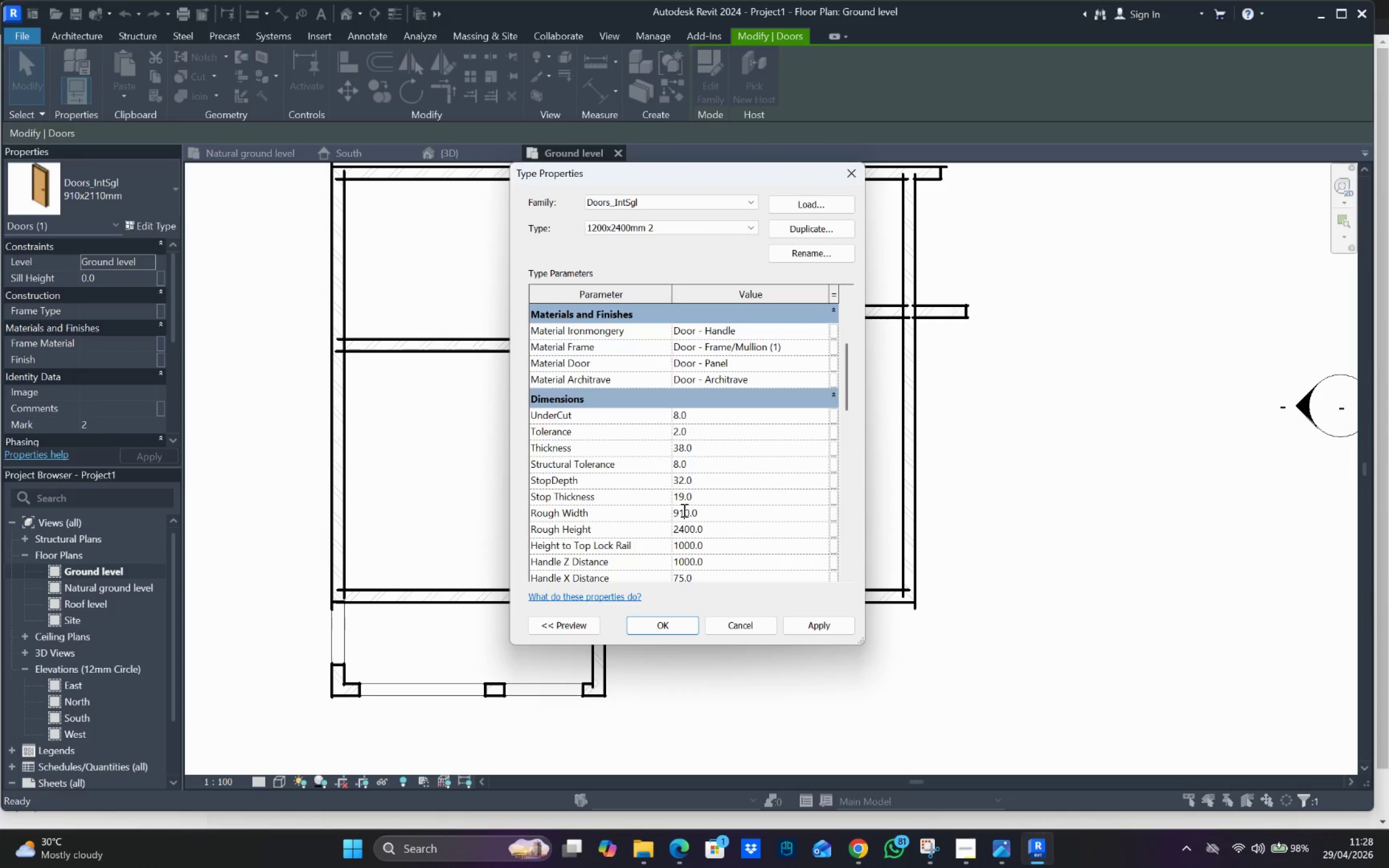 
triple_click([683, 510])
 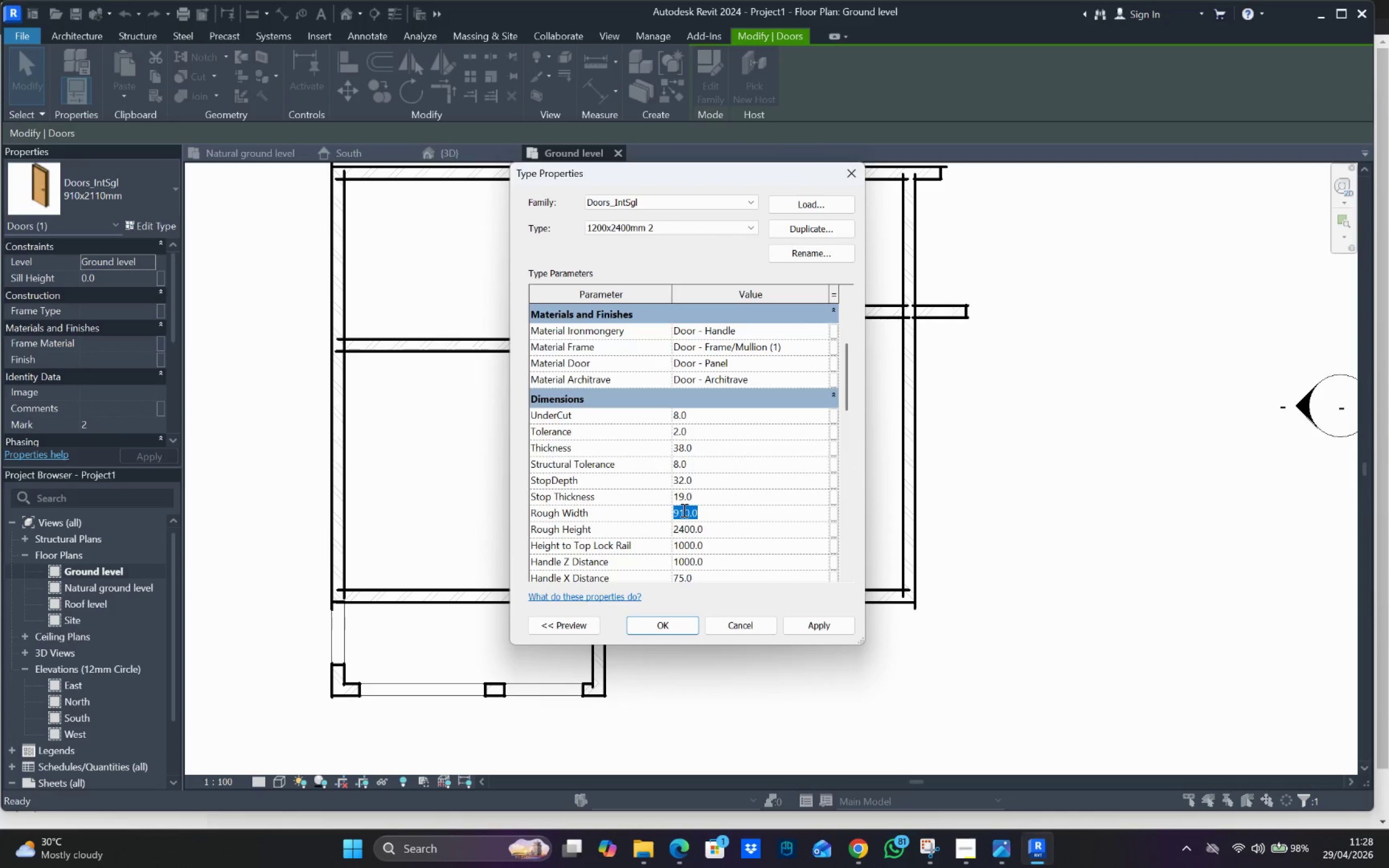 
type(1200)
 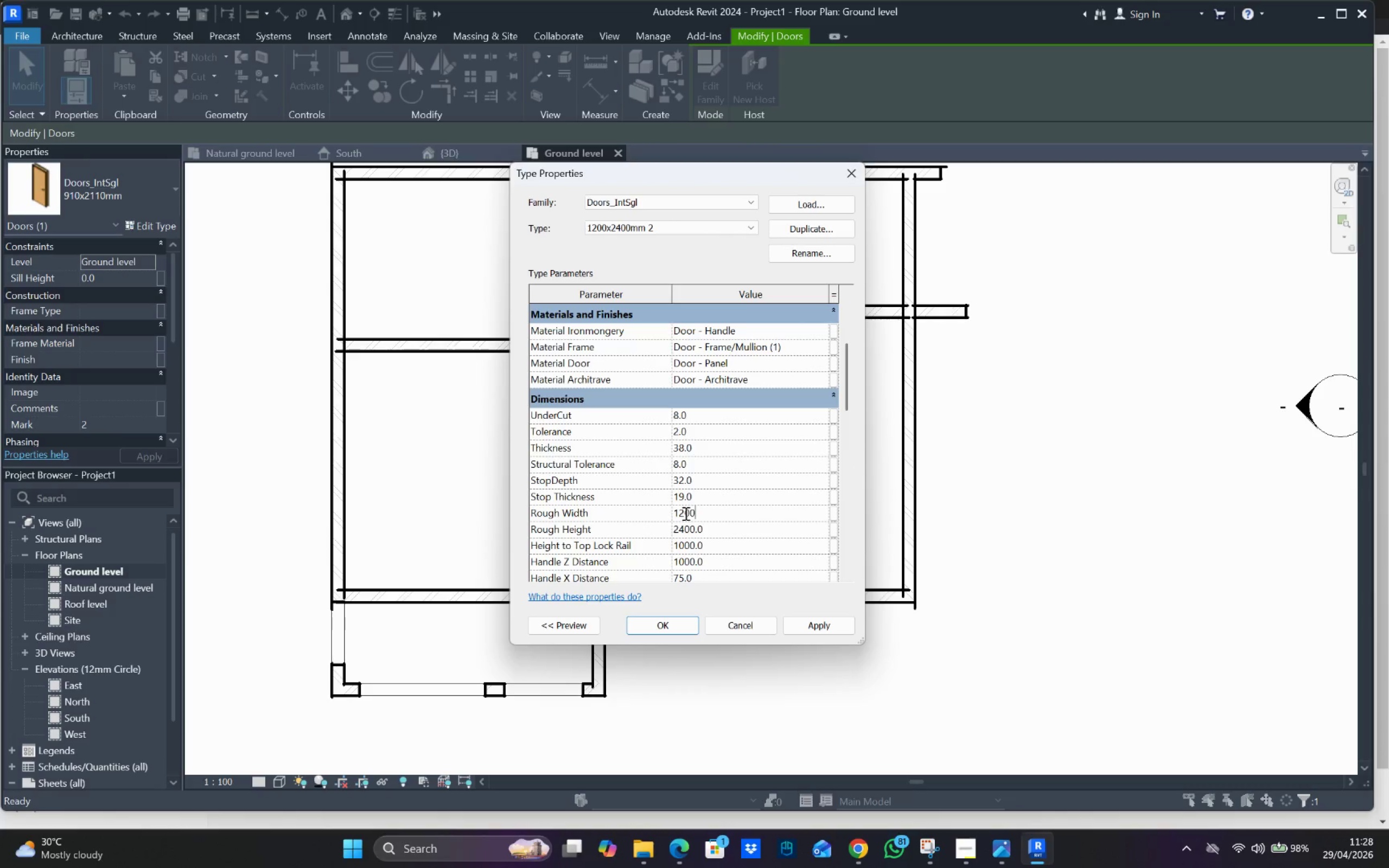 
key(Enter)
 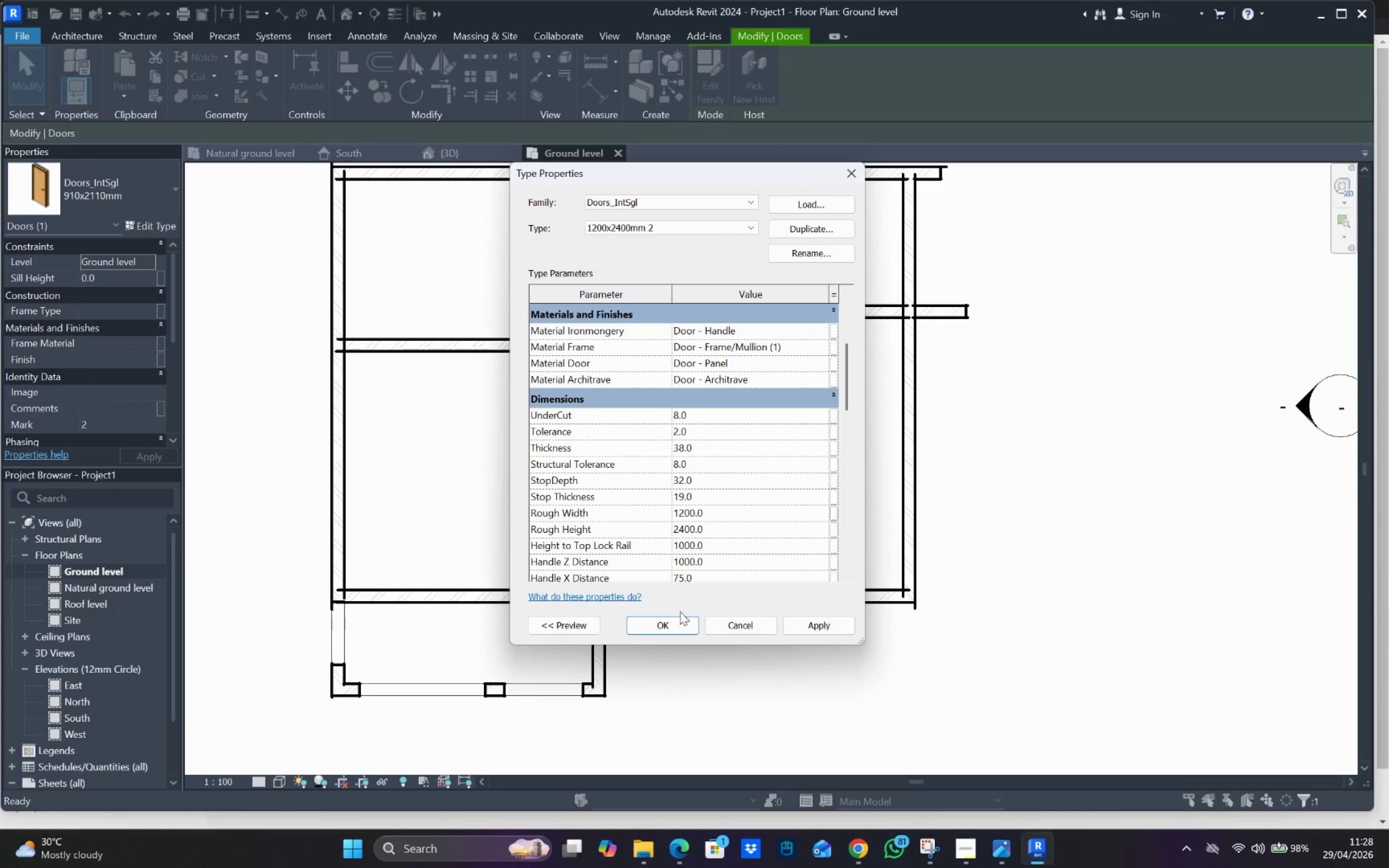 
left_click([680, 622])
 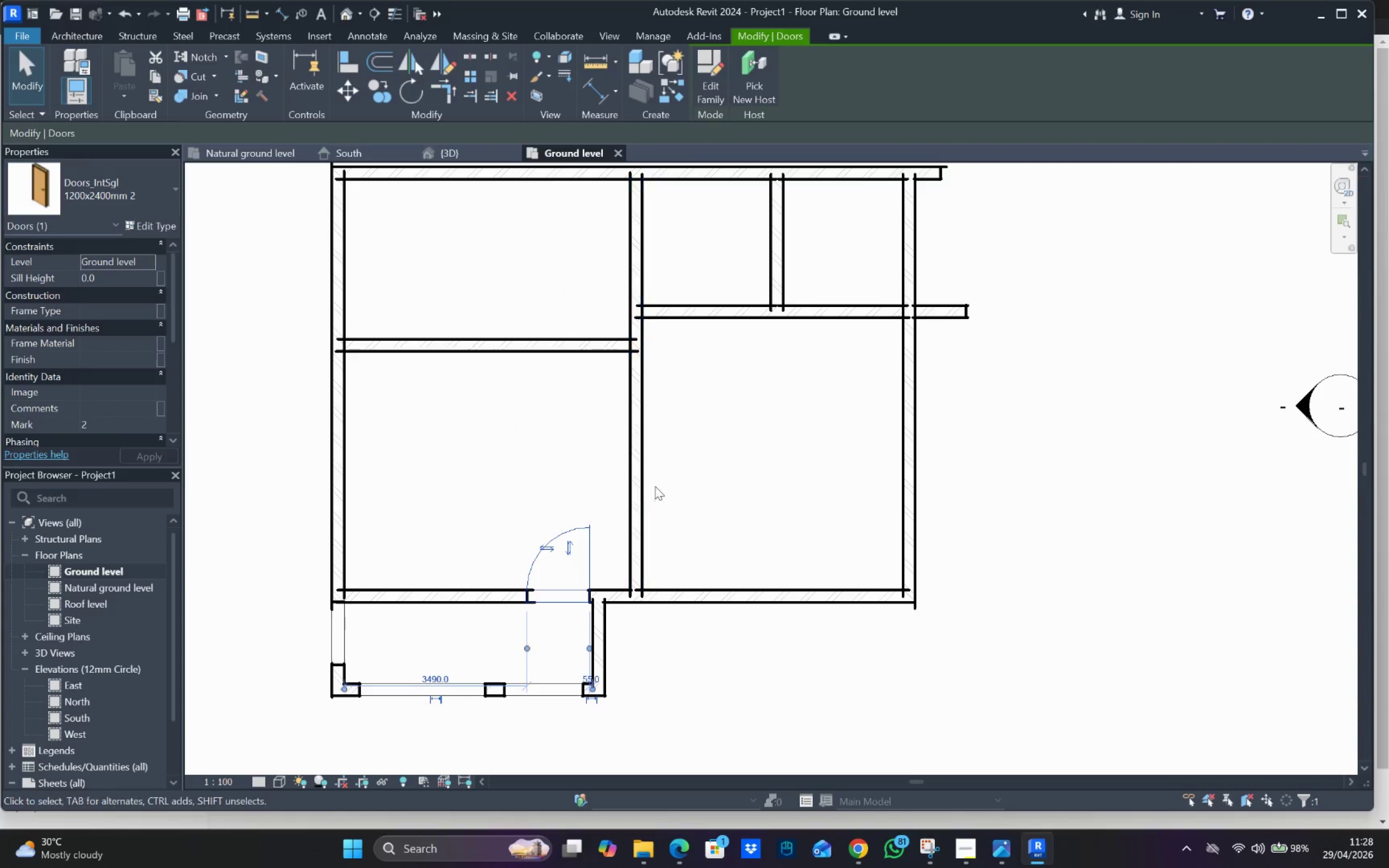 
scroll: coordinate [682, 434], scroll_direction: down, amount: 4.0
 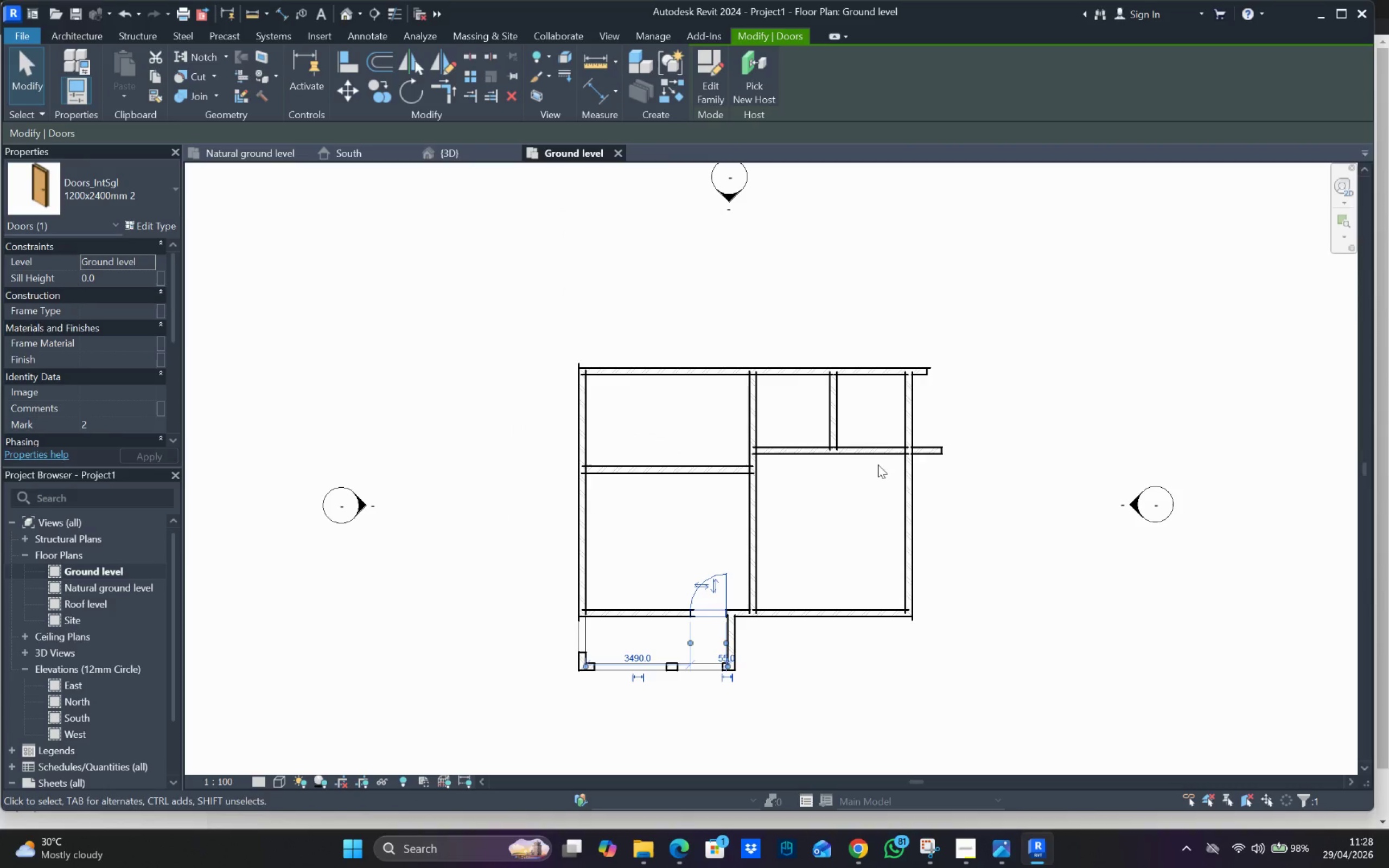 
scroll: coordinate [888, 444], scroll_direction: up, amount: 2.0
 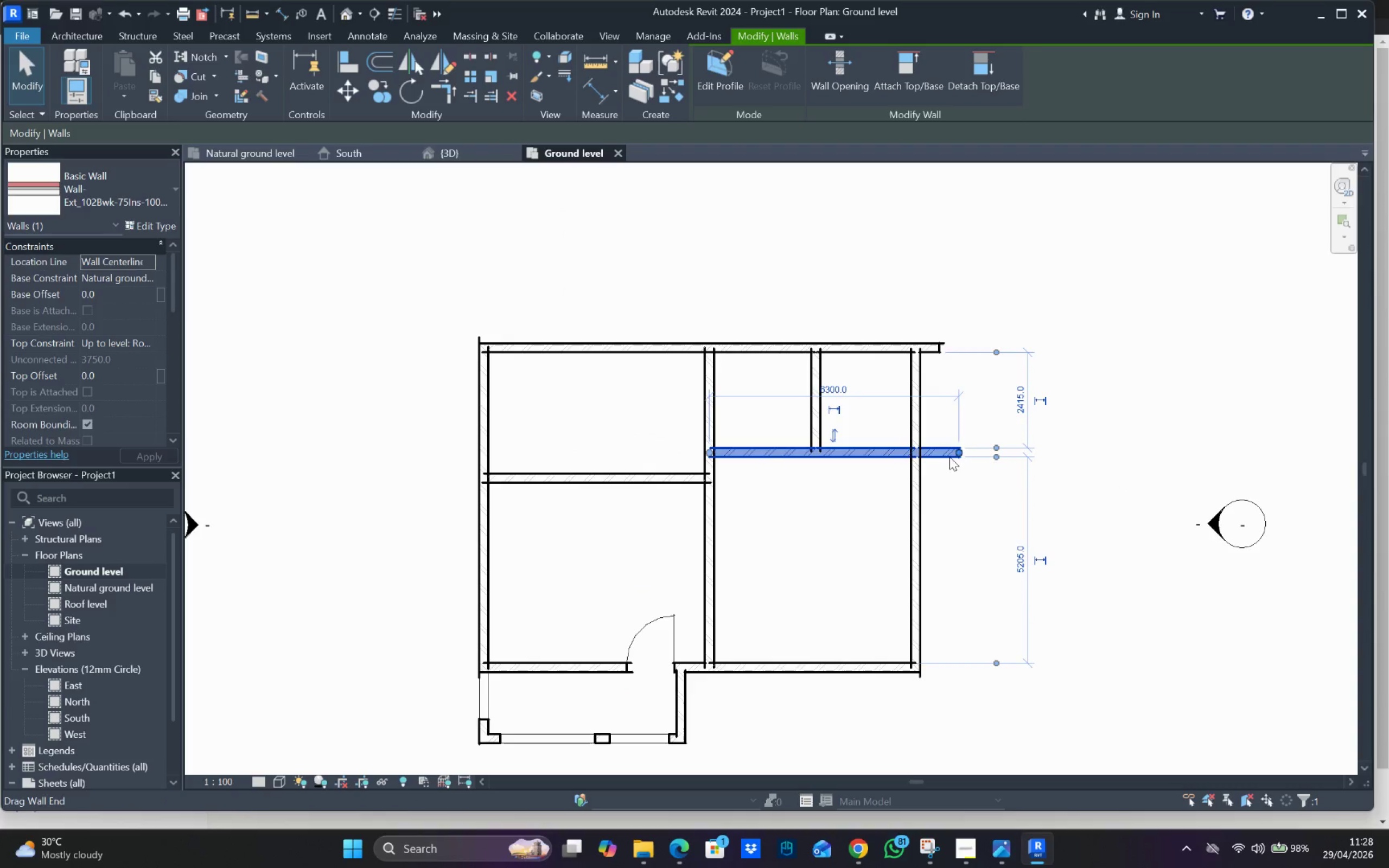 
left_click_drag(start_coordinate=[954, 454], to_coordinate=[921, 455])
 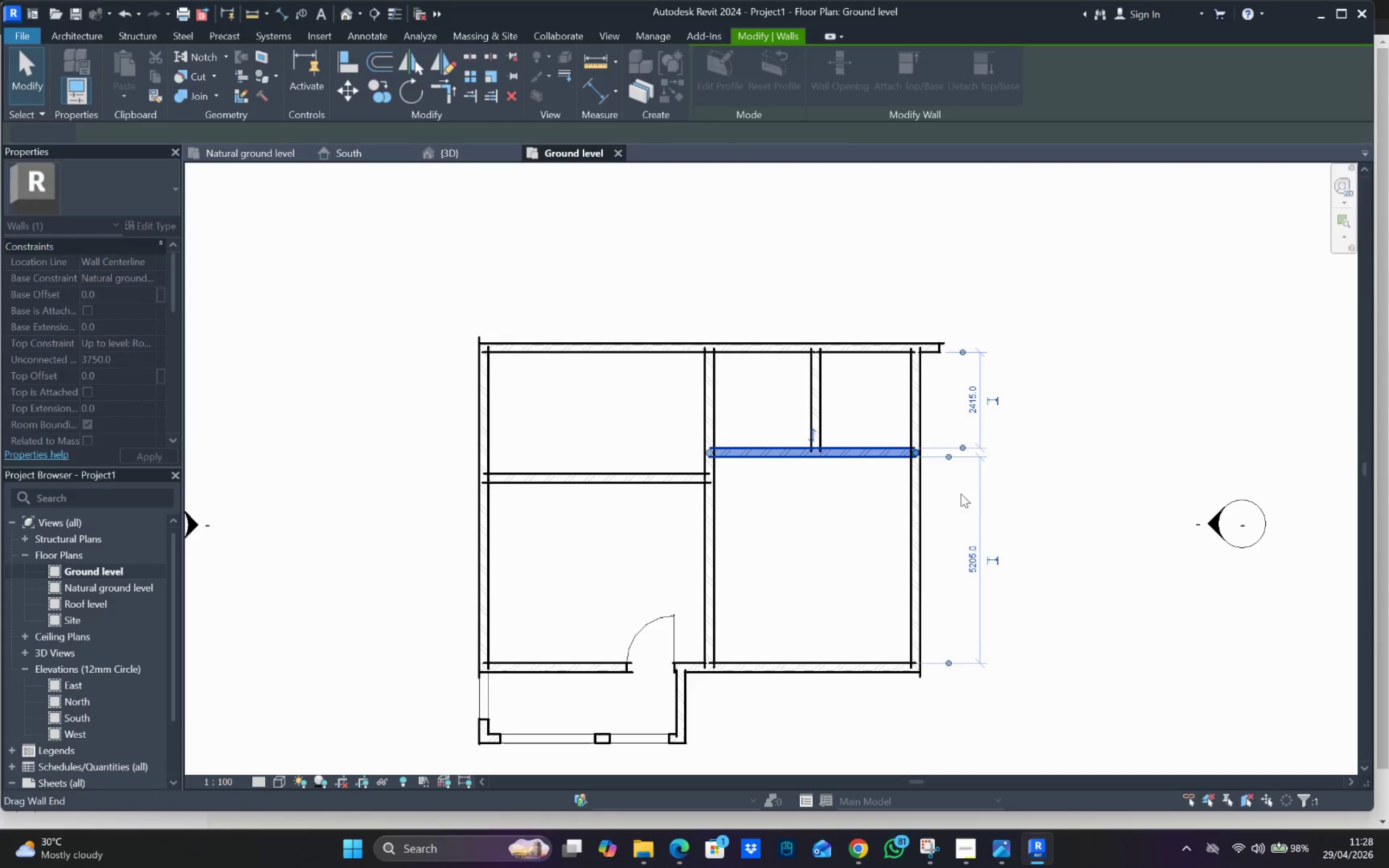 
left_click_drag(start_coordinate=[980, 526], to_coordinate=[979, 532])
 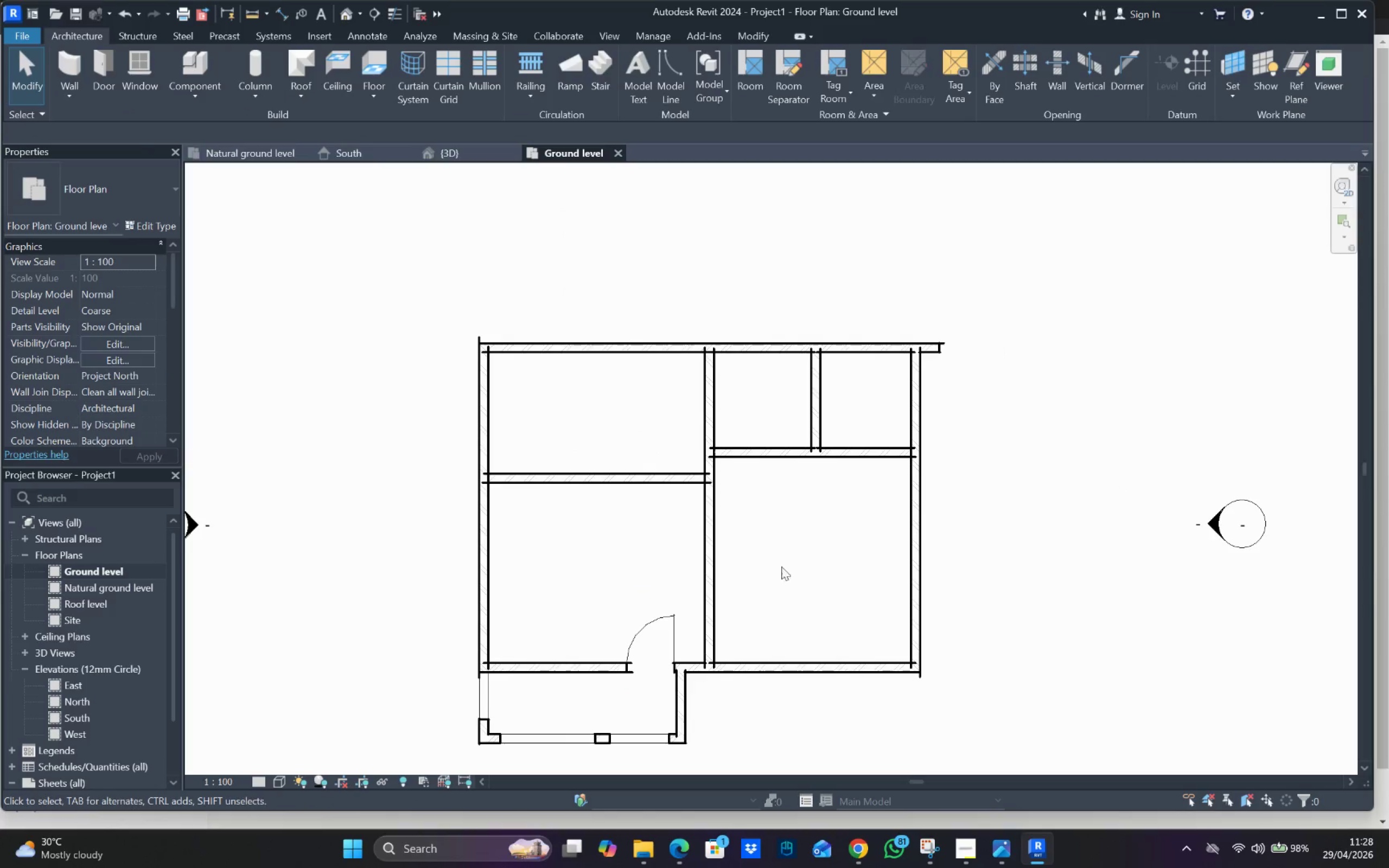 
key(Escape)
 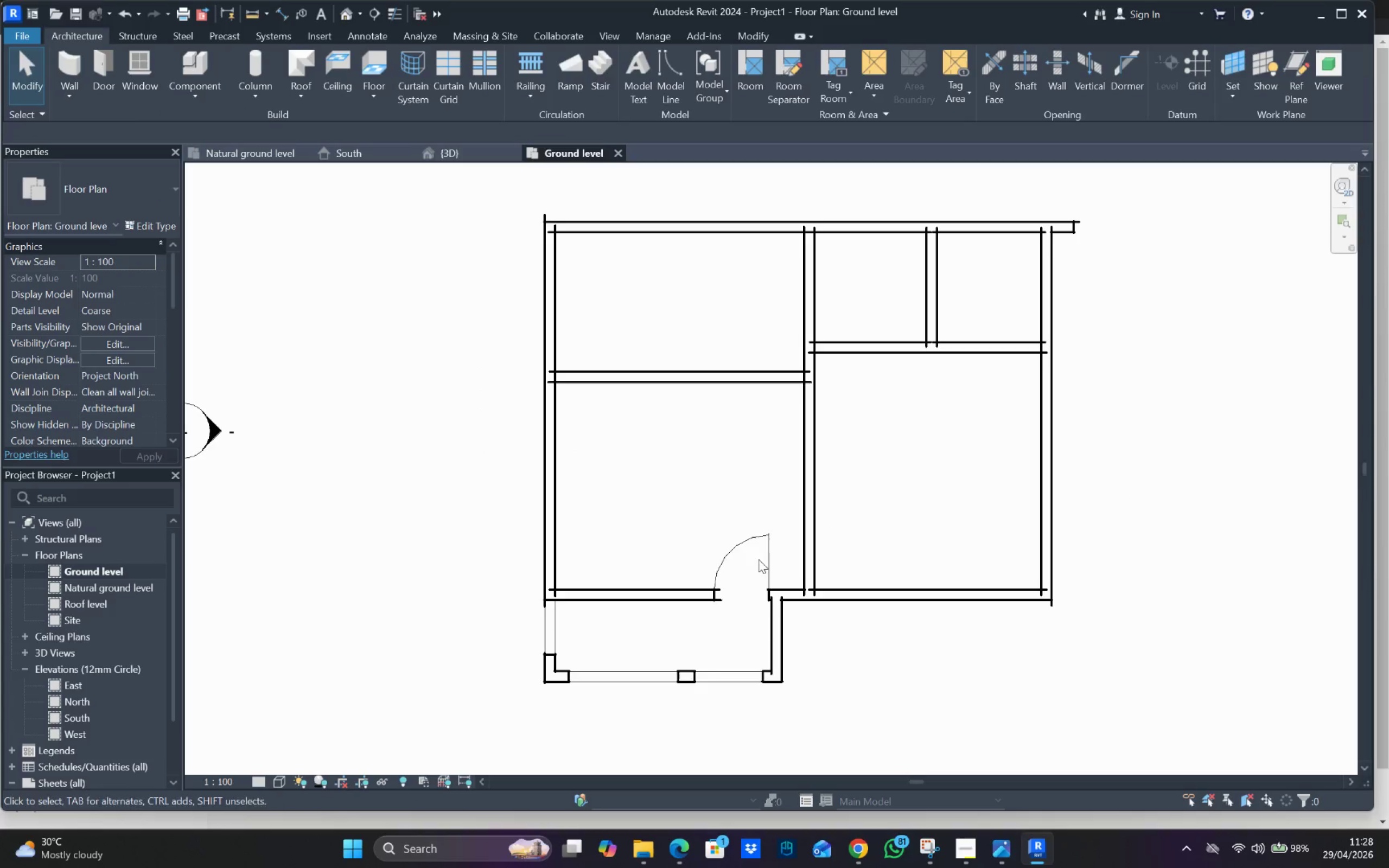 
key(Escape)
 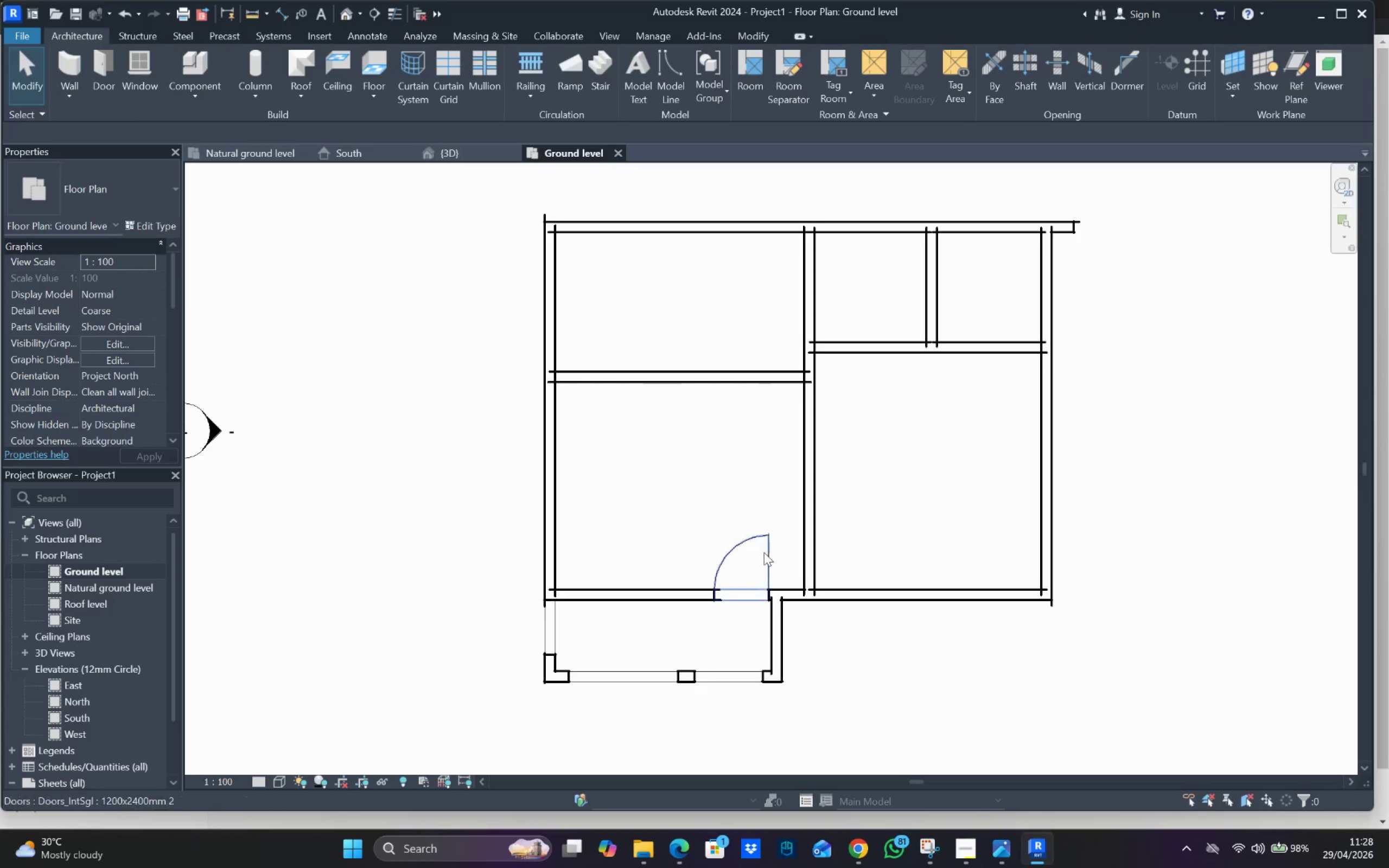 
left_click([764, 552])
 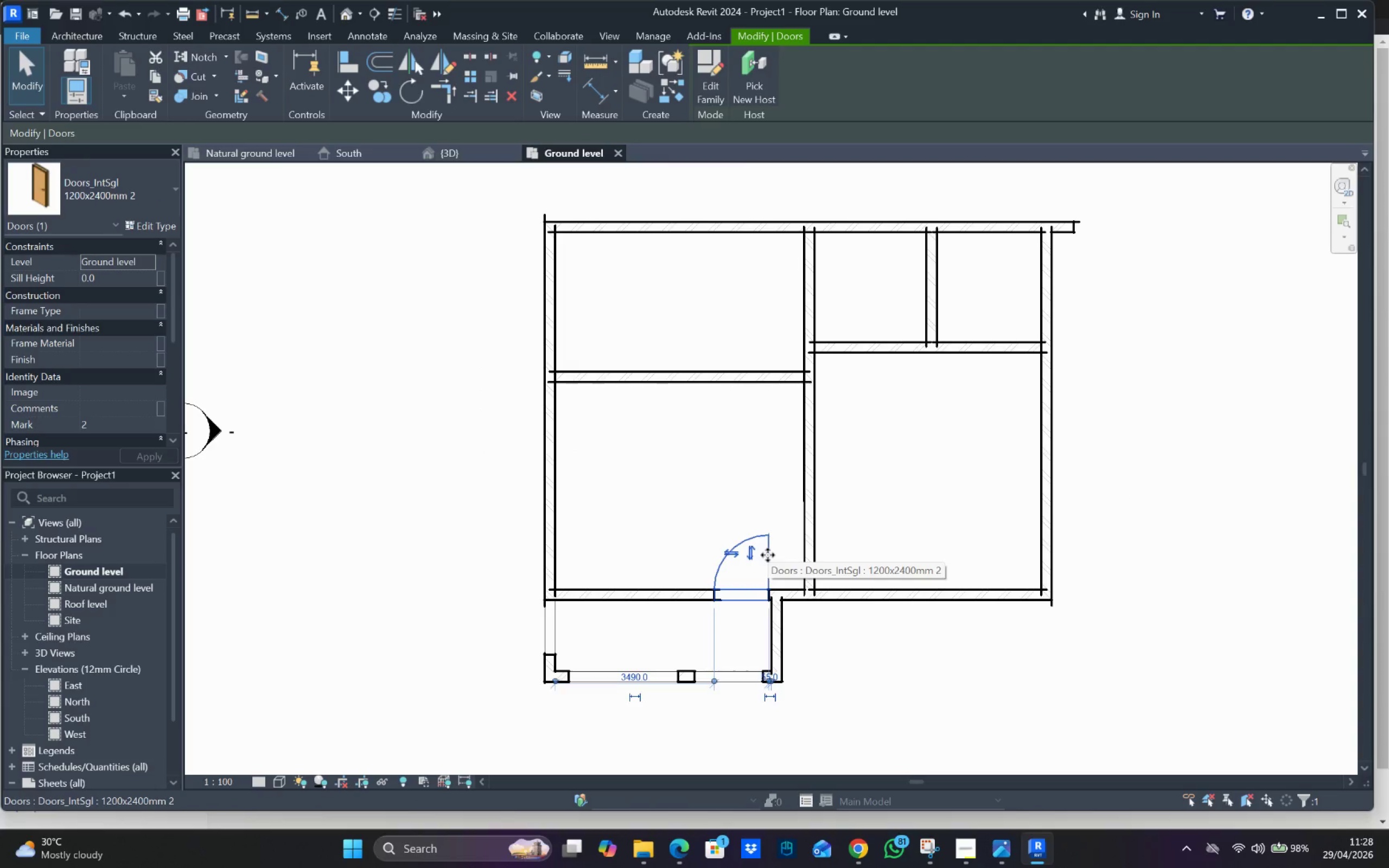 
scroll: coordinate [754, 580], scroll_direction: up, amount: 1.0
 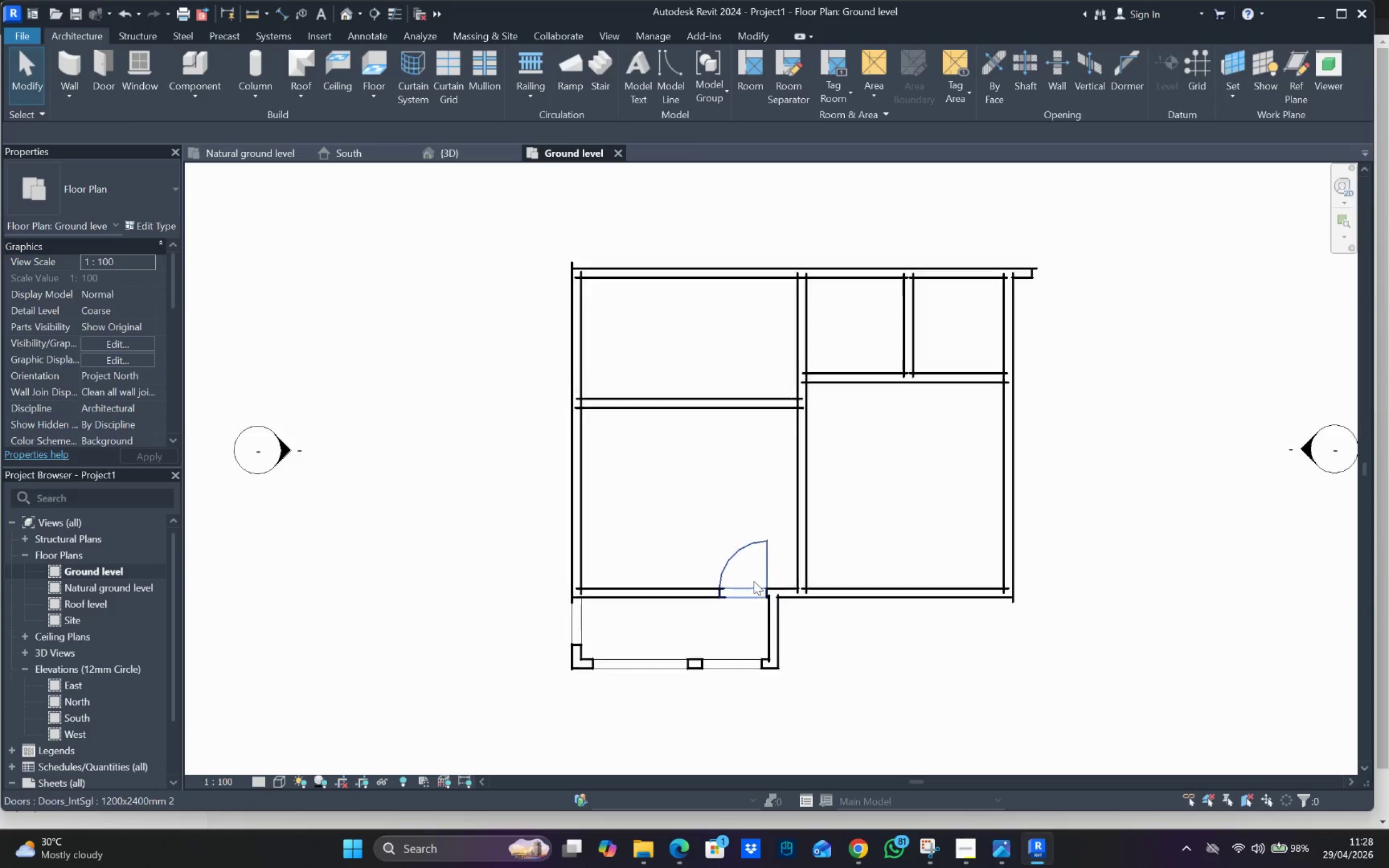 
key(ArrowLeft)
 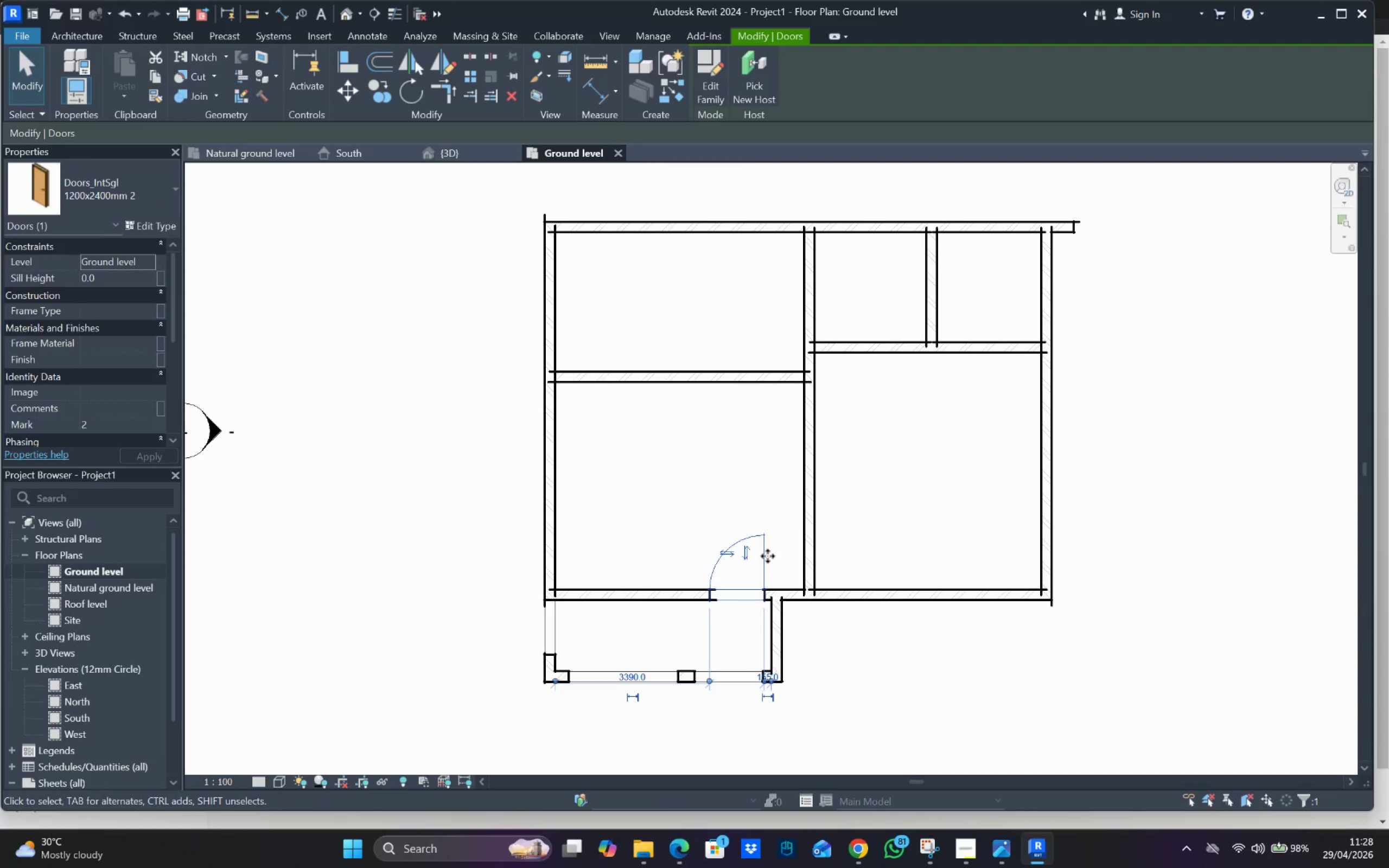 
key(ArrowLeft)
 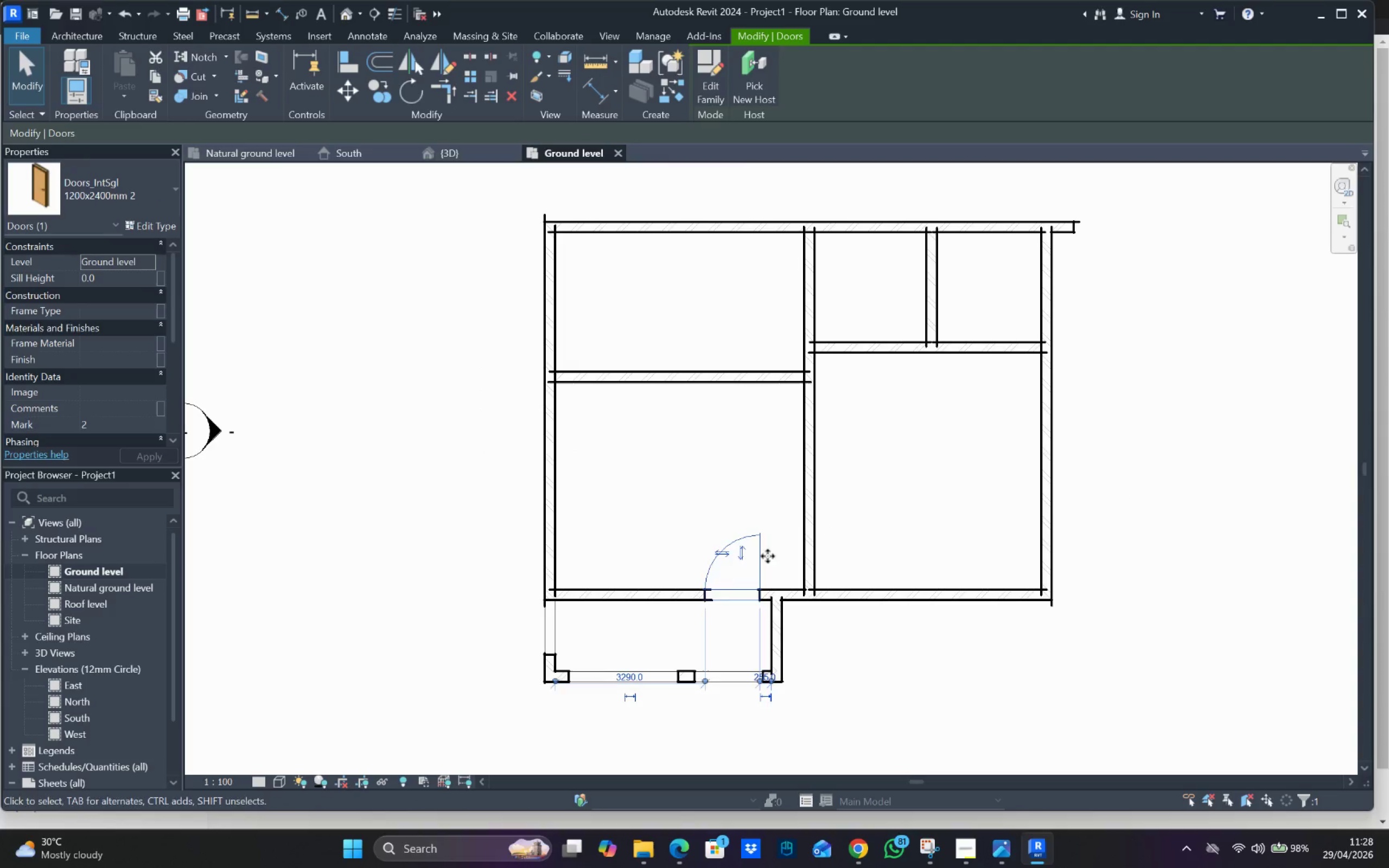 
key(ArrowLeft)
 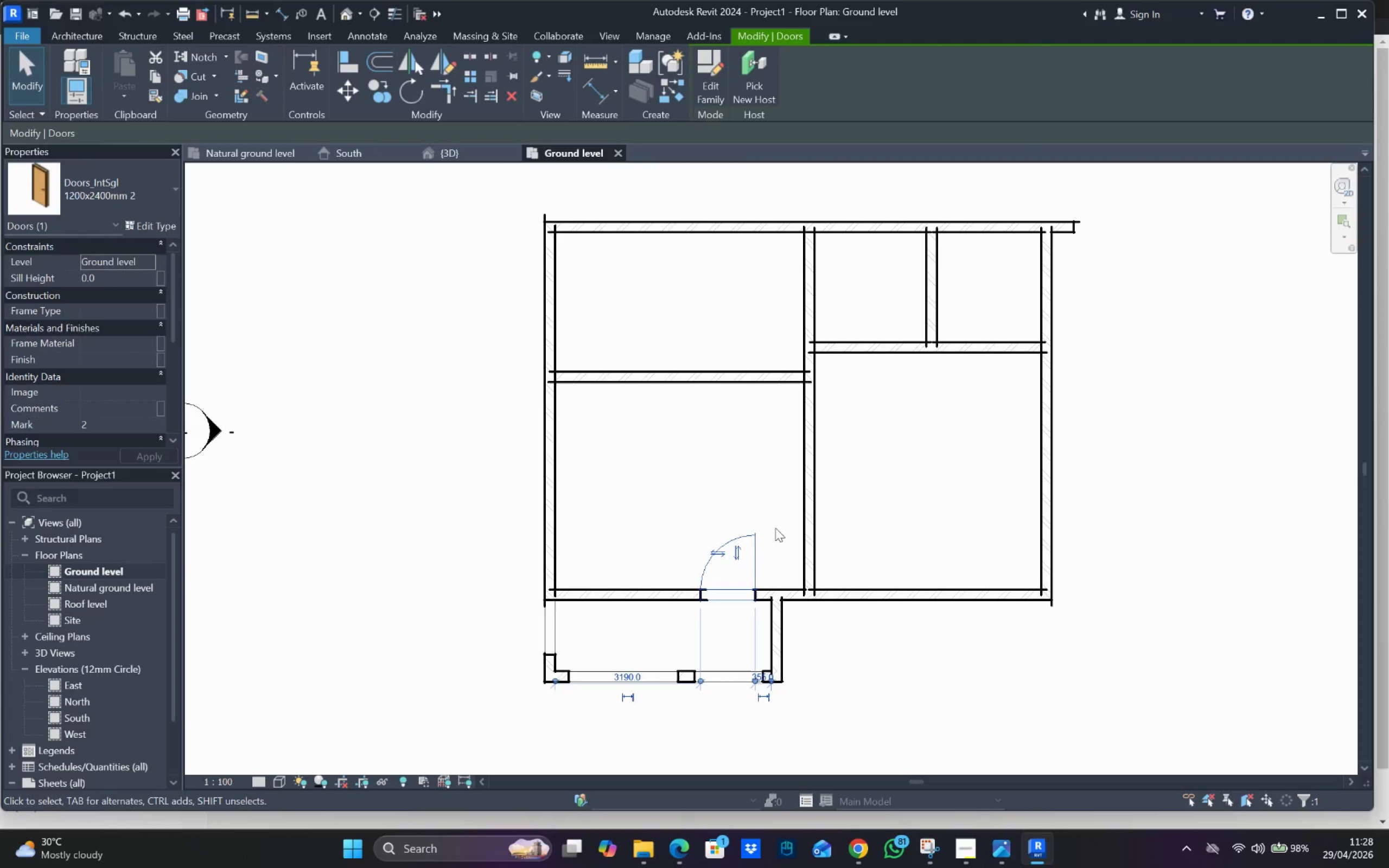 
left_click([776, 526])
 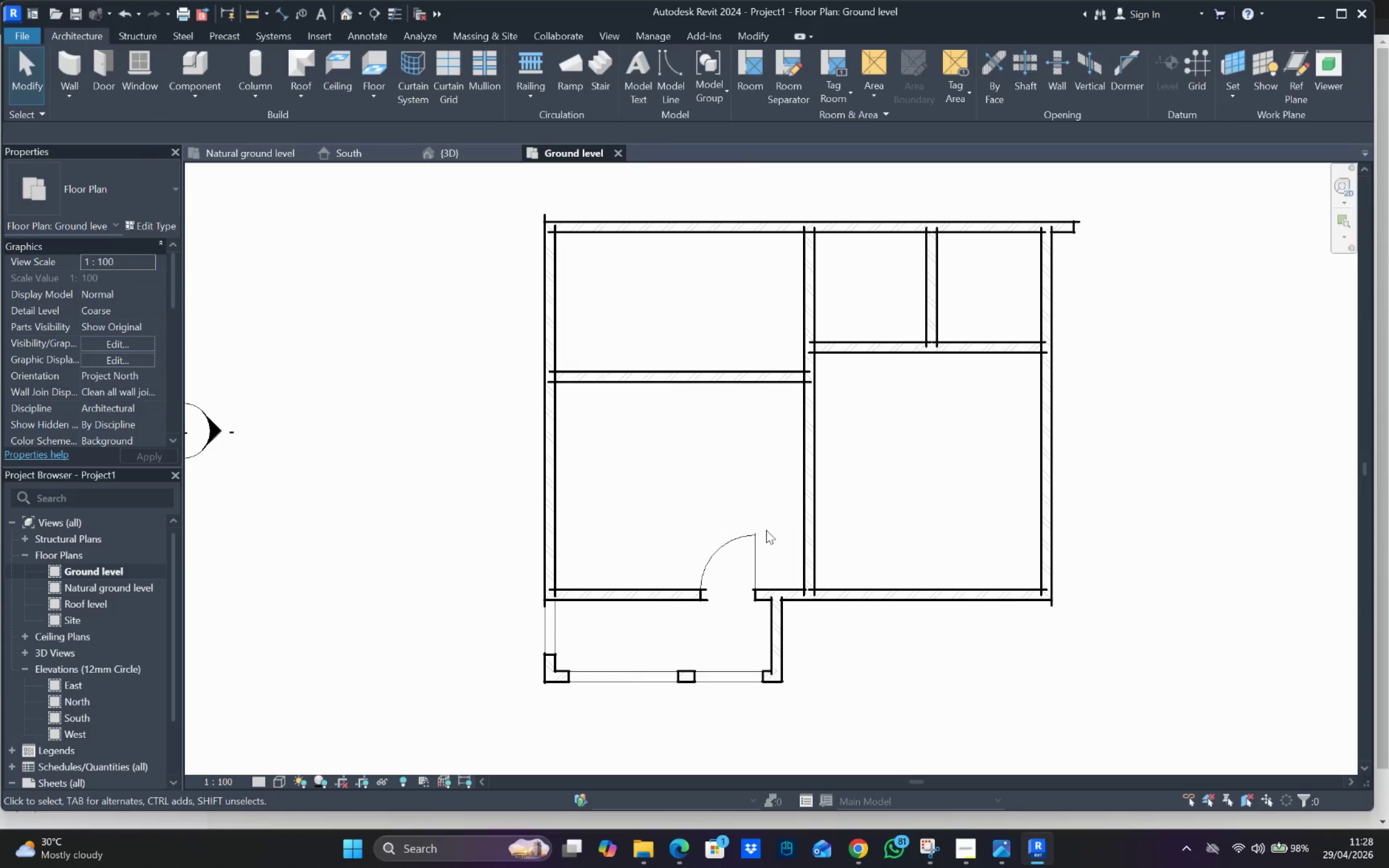 
right_click([754, 537])
 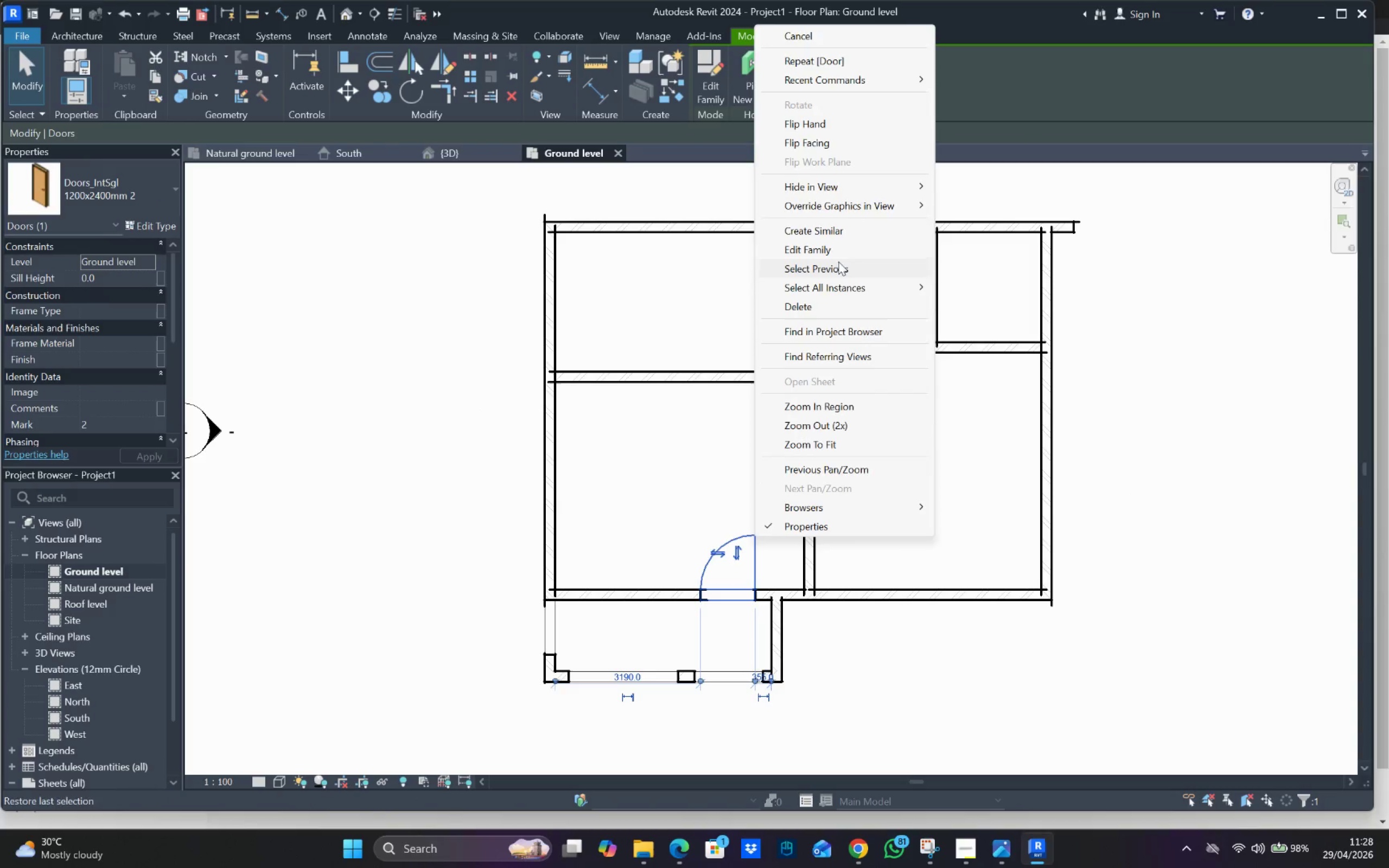 
left_click([838, 221])
 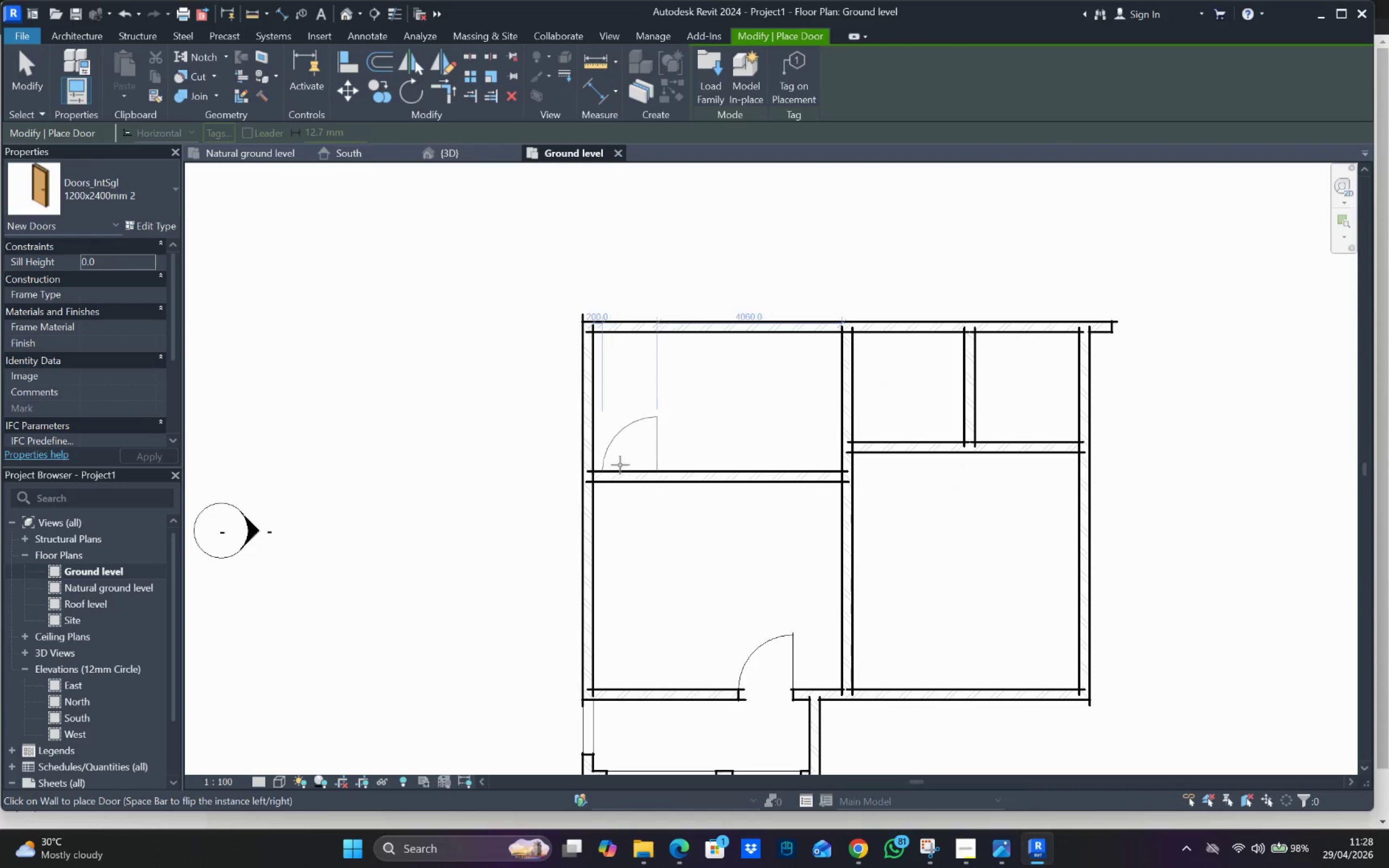 
key(Space)
 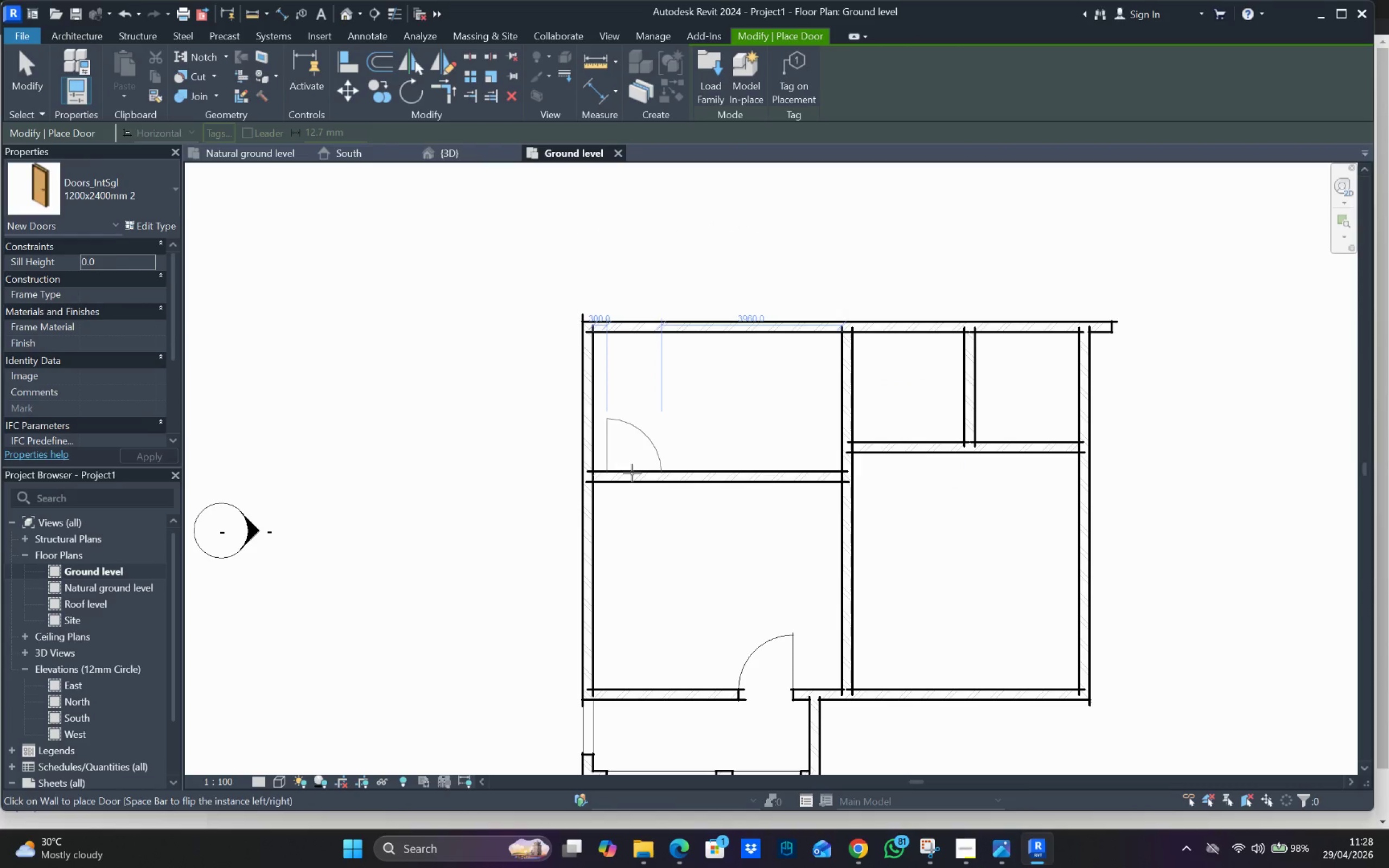 
left_click([632, 473])
 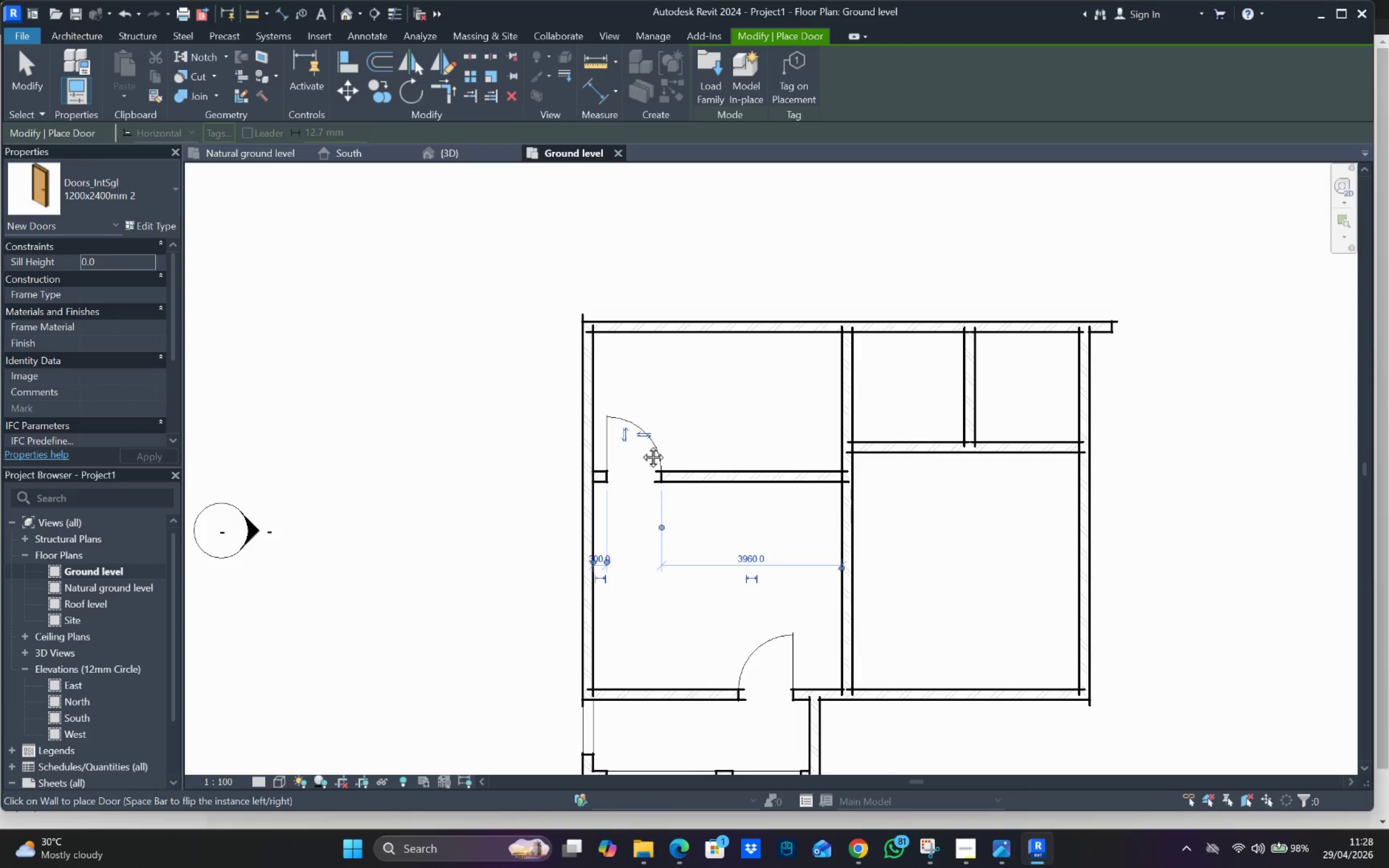 
key(Escape)
 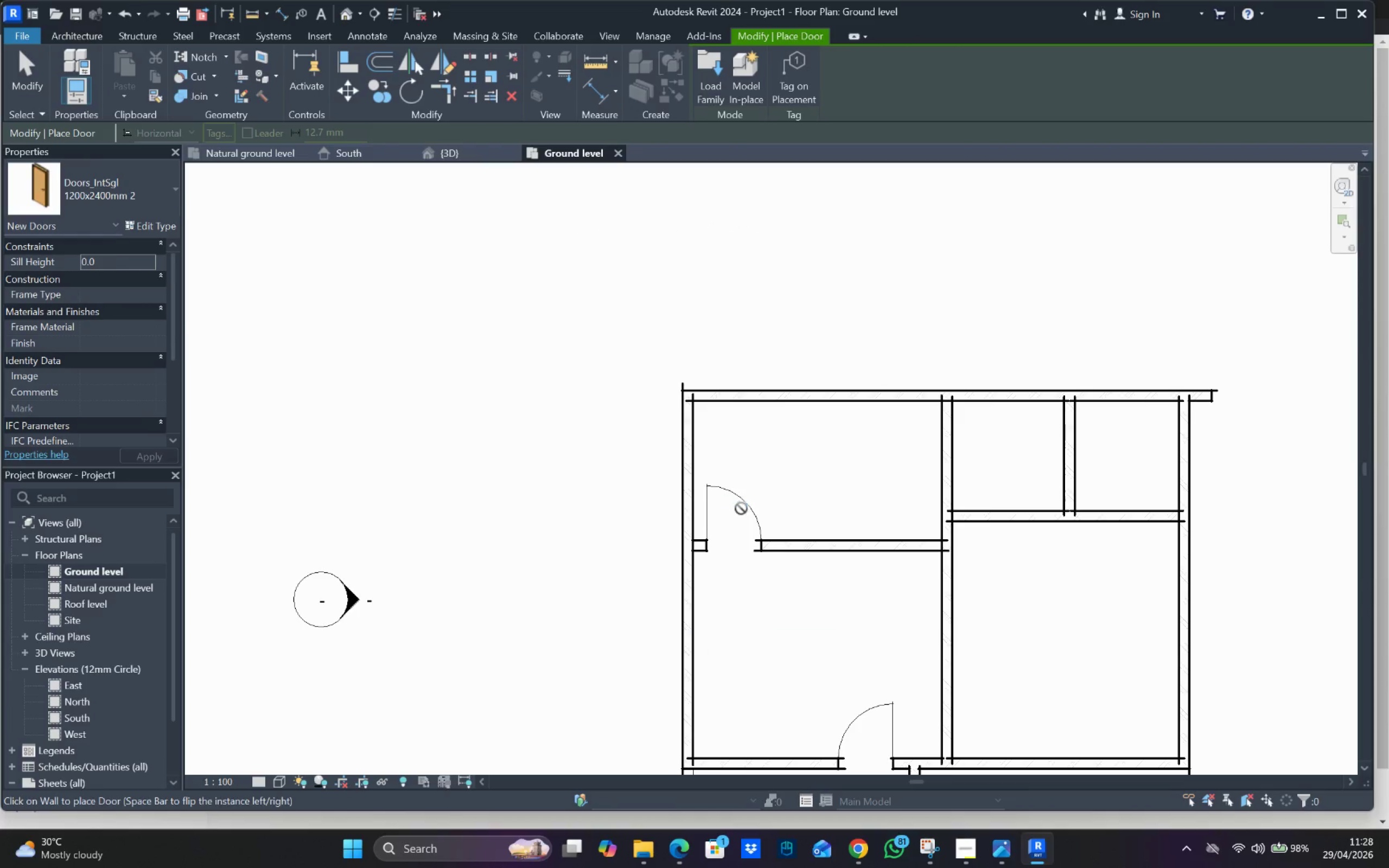 
key(Escape)
 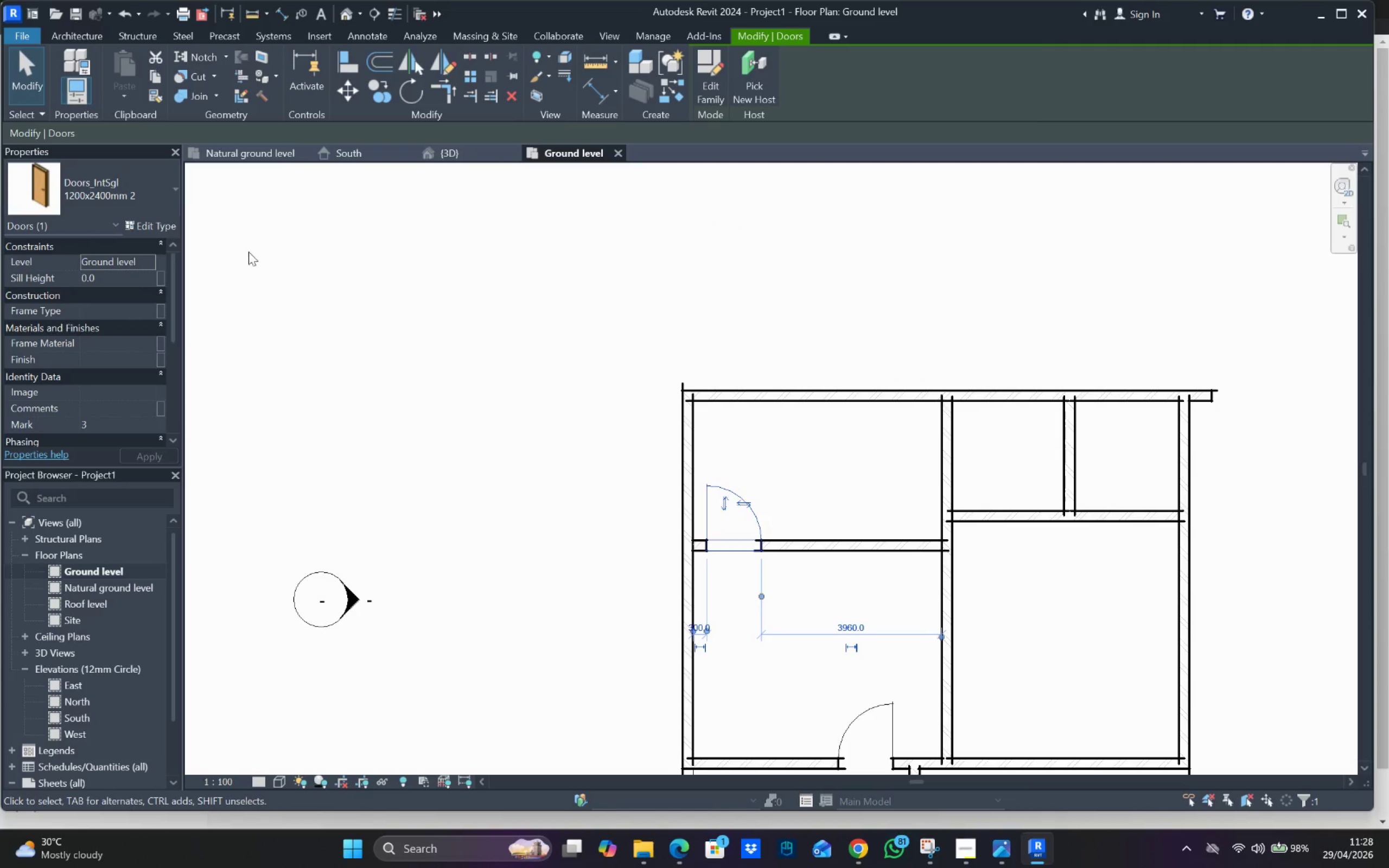 
left_click([169, 228])
 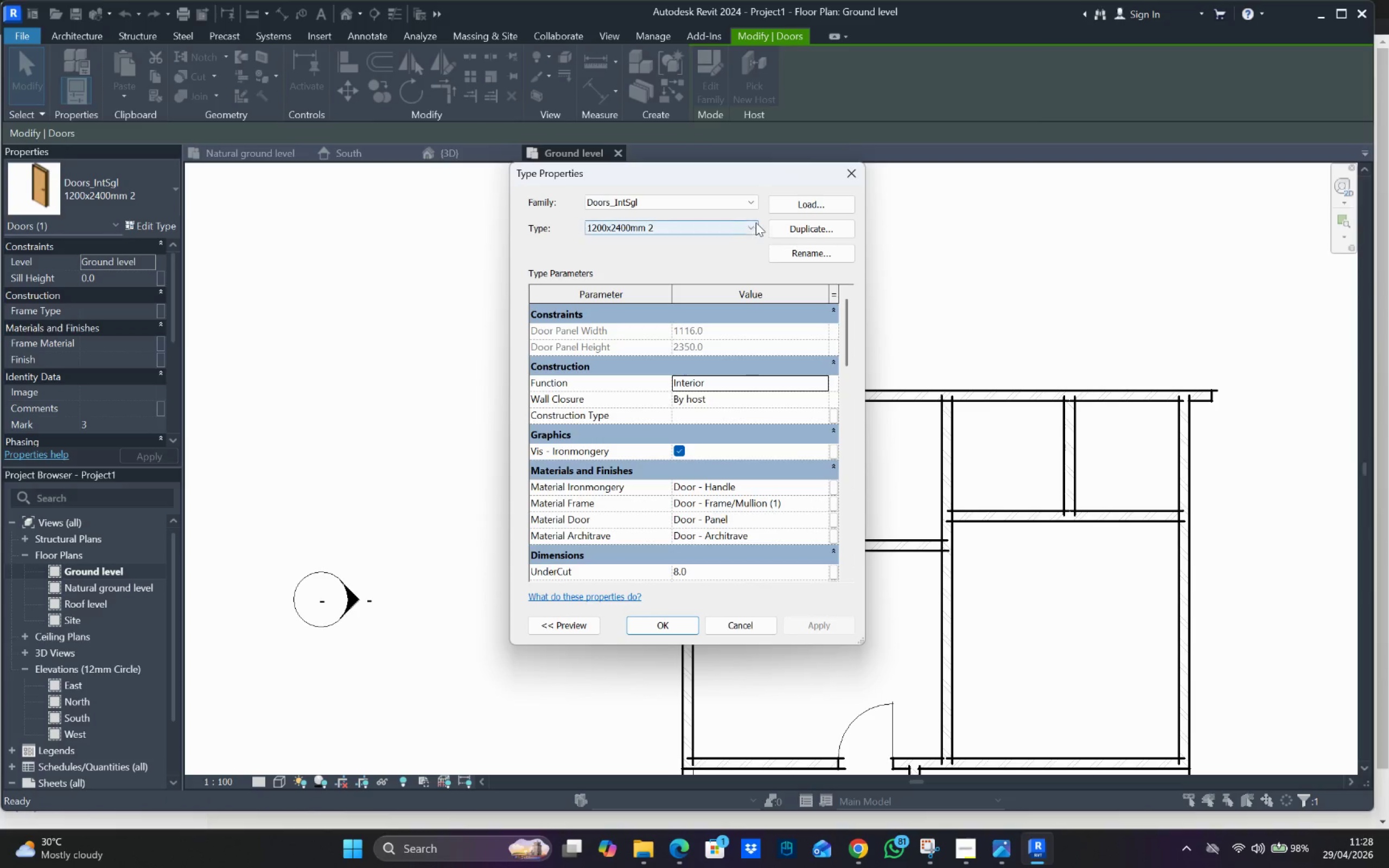 
left_click([817, 226])
 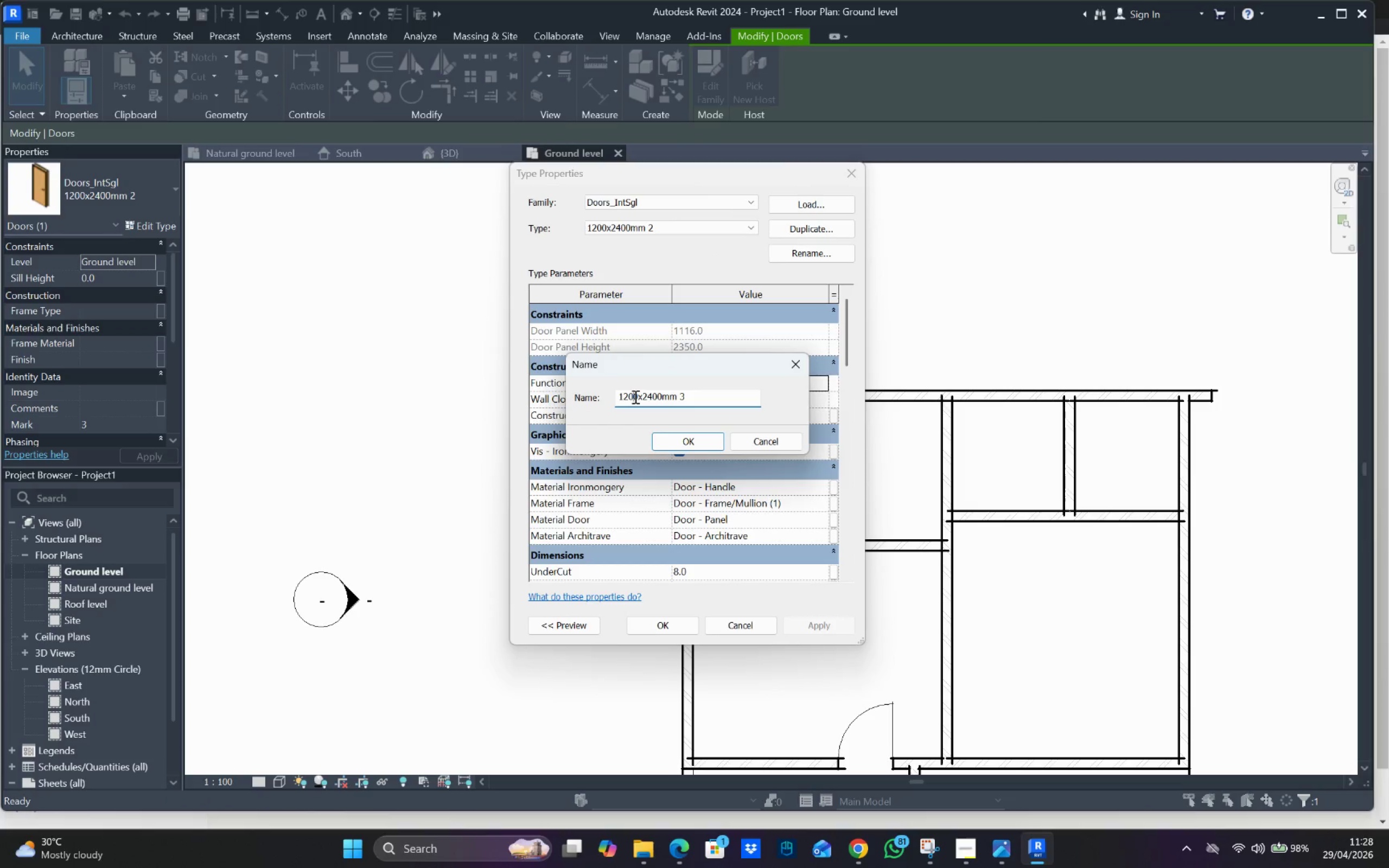 
left_click([640, 400])
 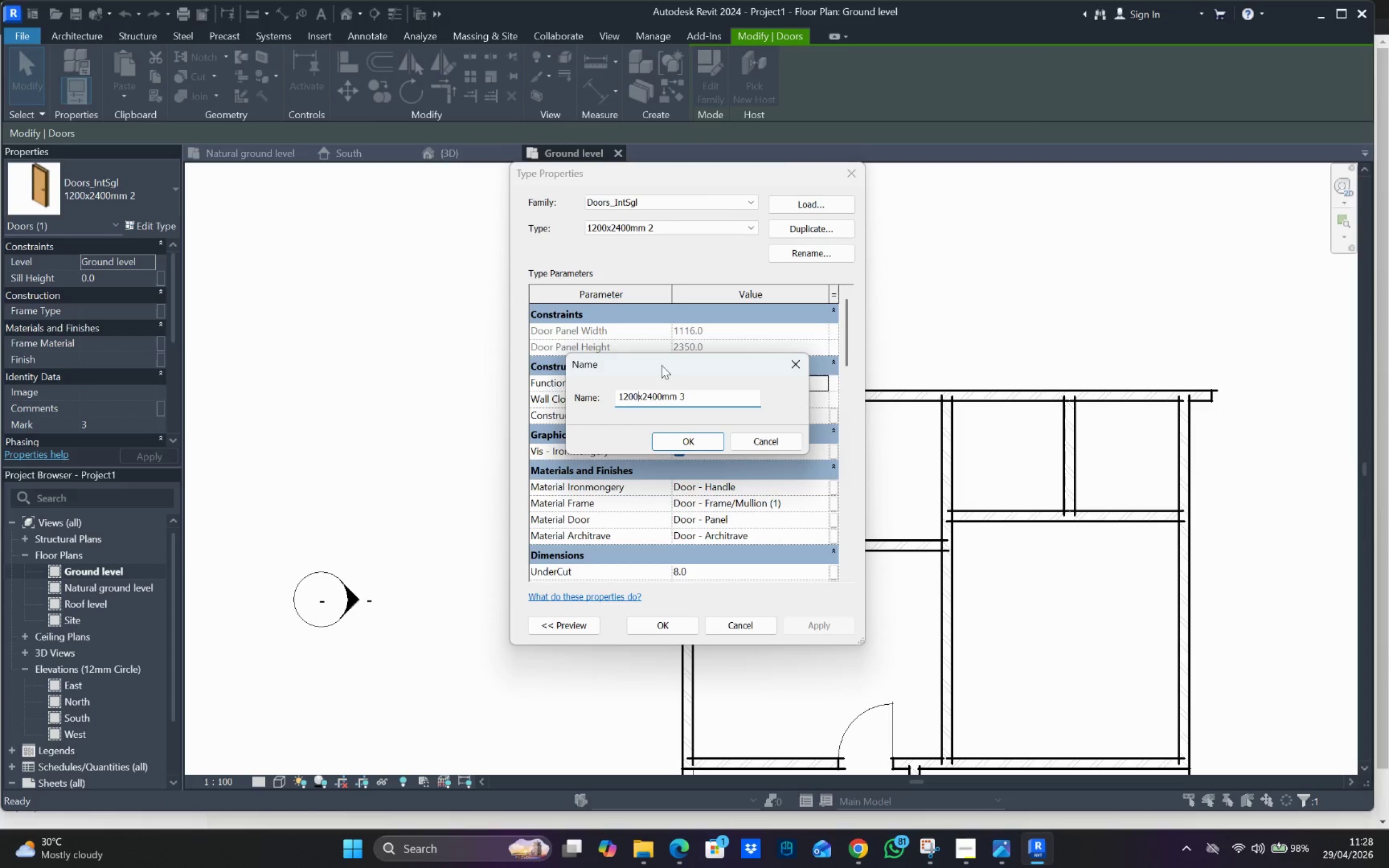 
key(Backspace)
key(Backspace)
key(Backspace)
type(900)
 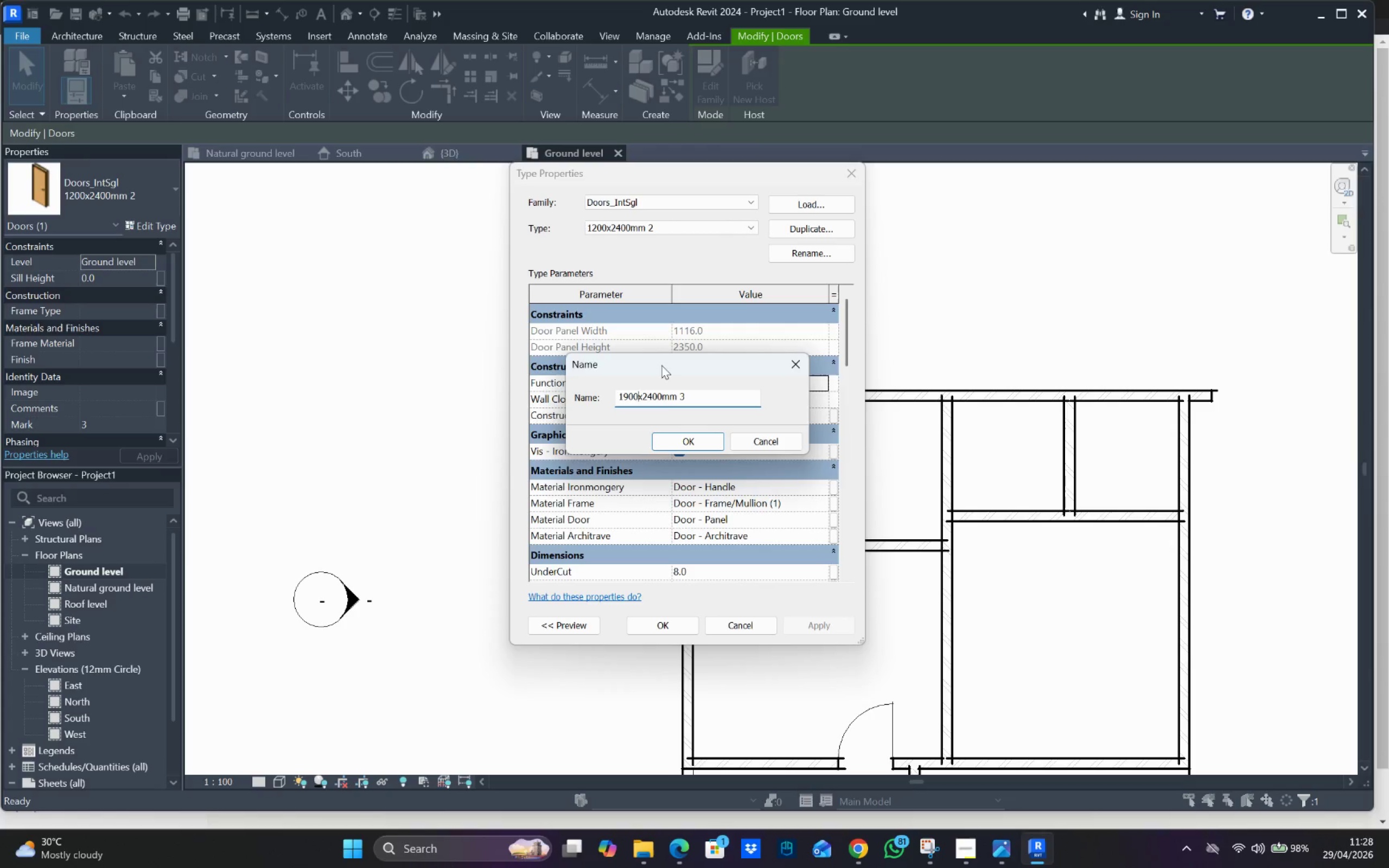 
hold_key(key=Backspace, duration=0.89)
 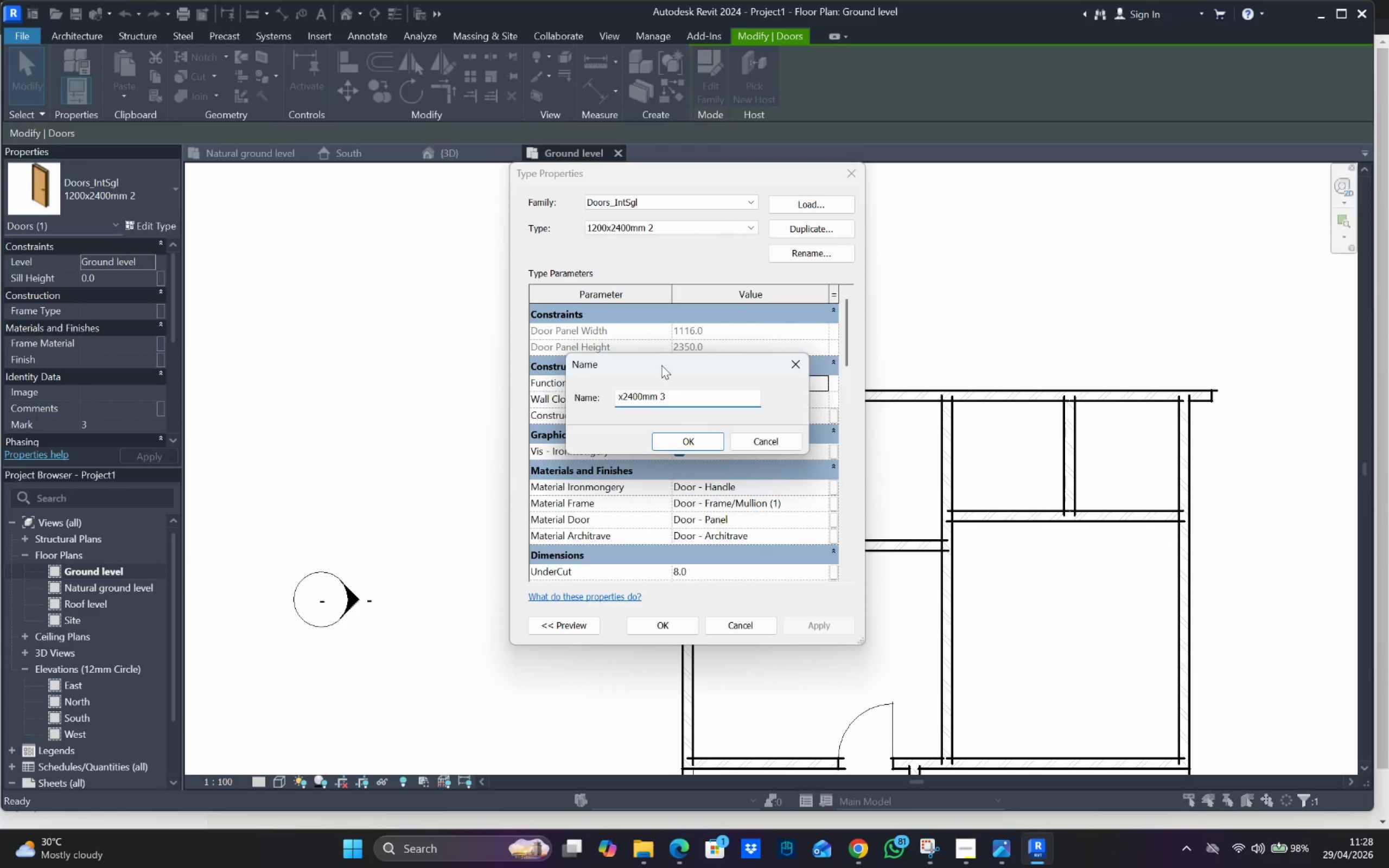 
type(900)
 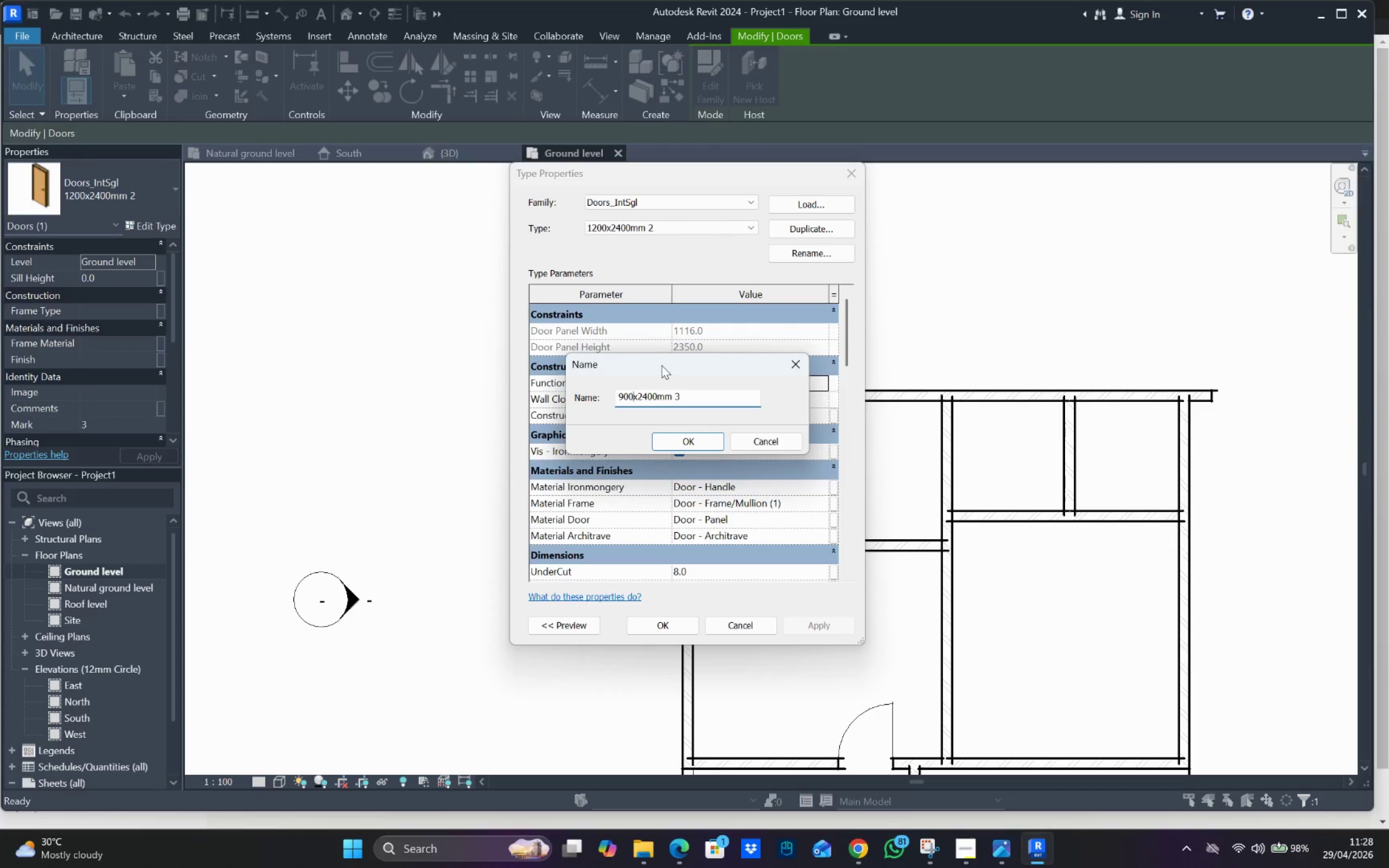 
key(Enter)
 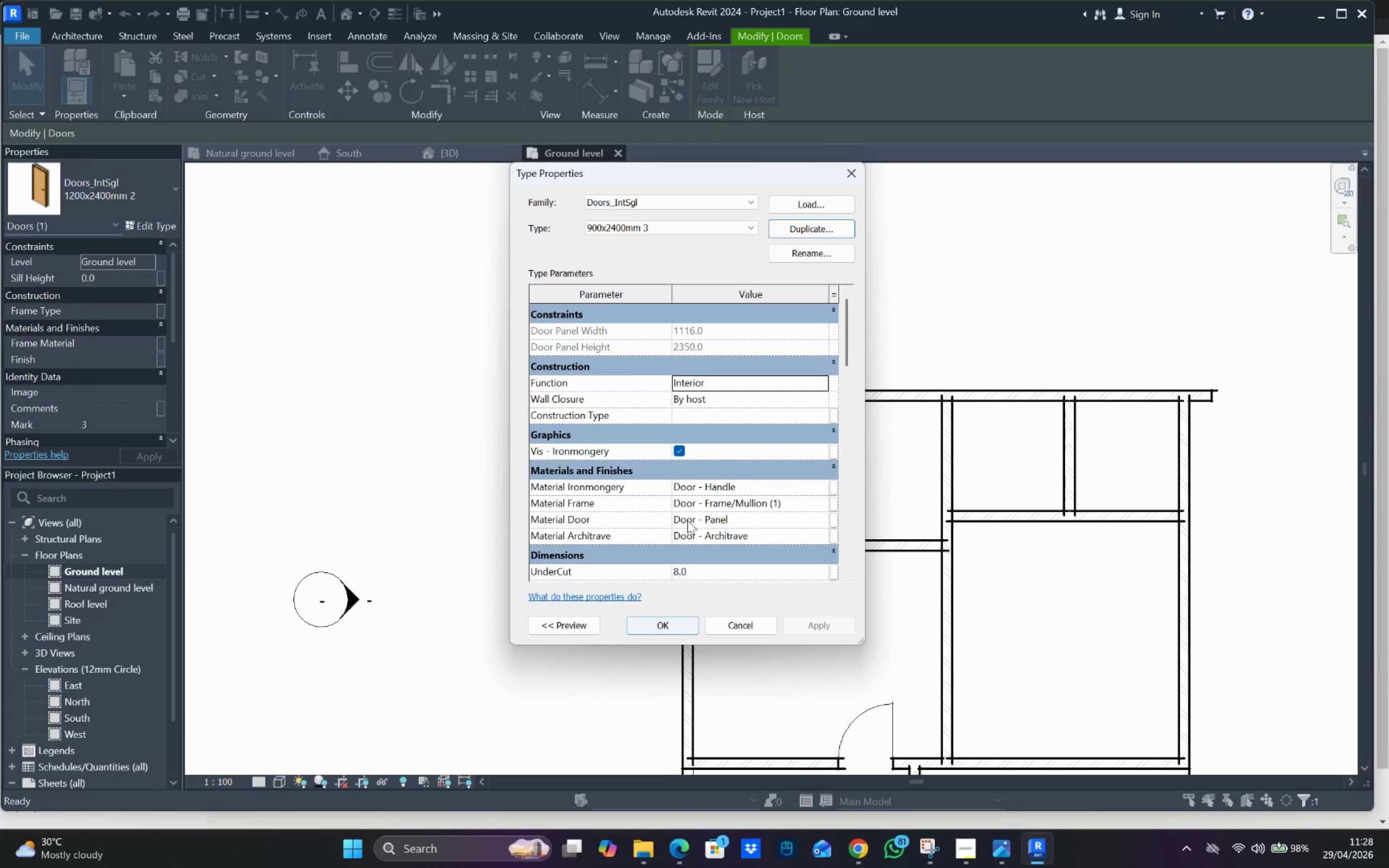 
scroll: coordinate [681, 364], scroll_direction: down, amount: 4.0
 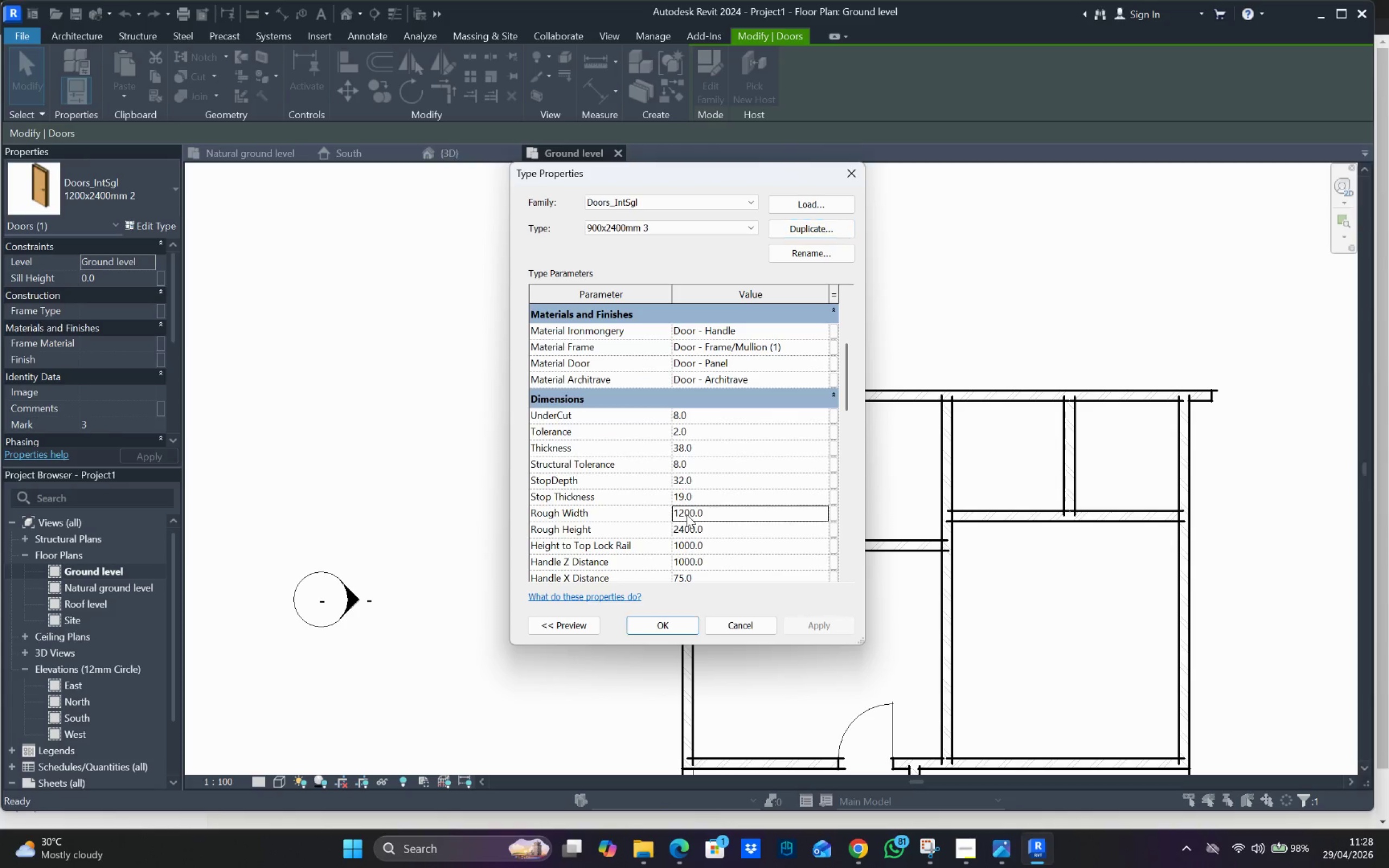 
double_click([686, 514])
 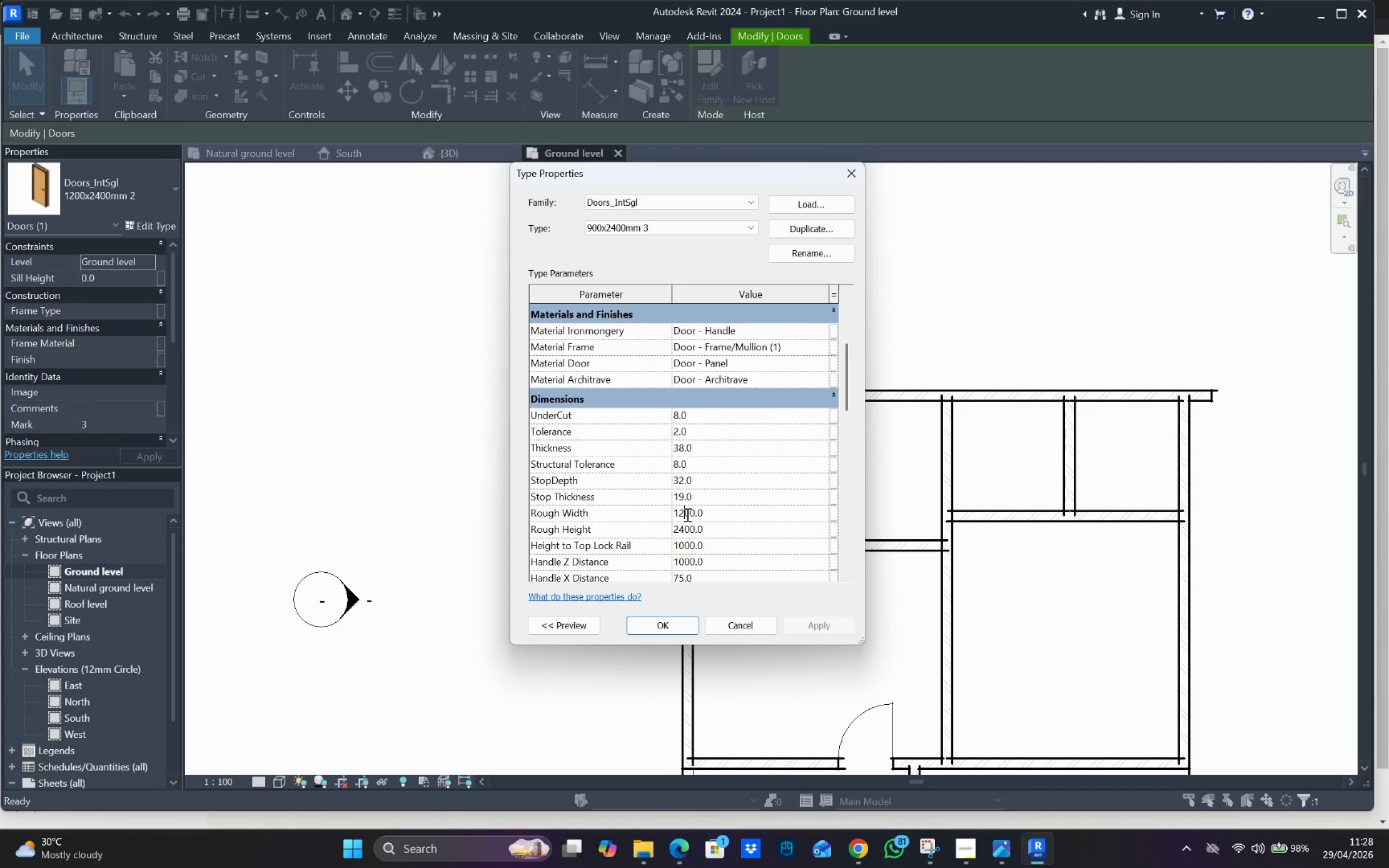 
triple_click([686, 514])
 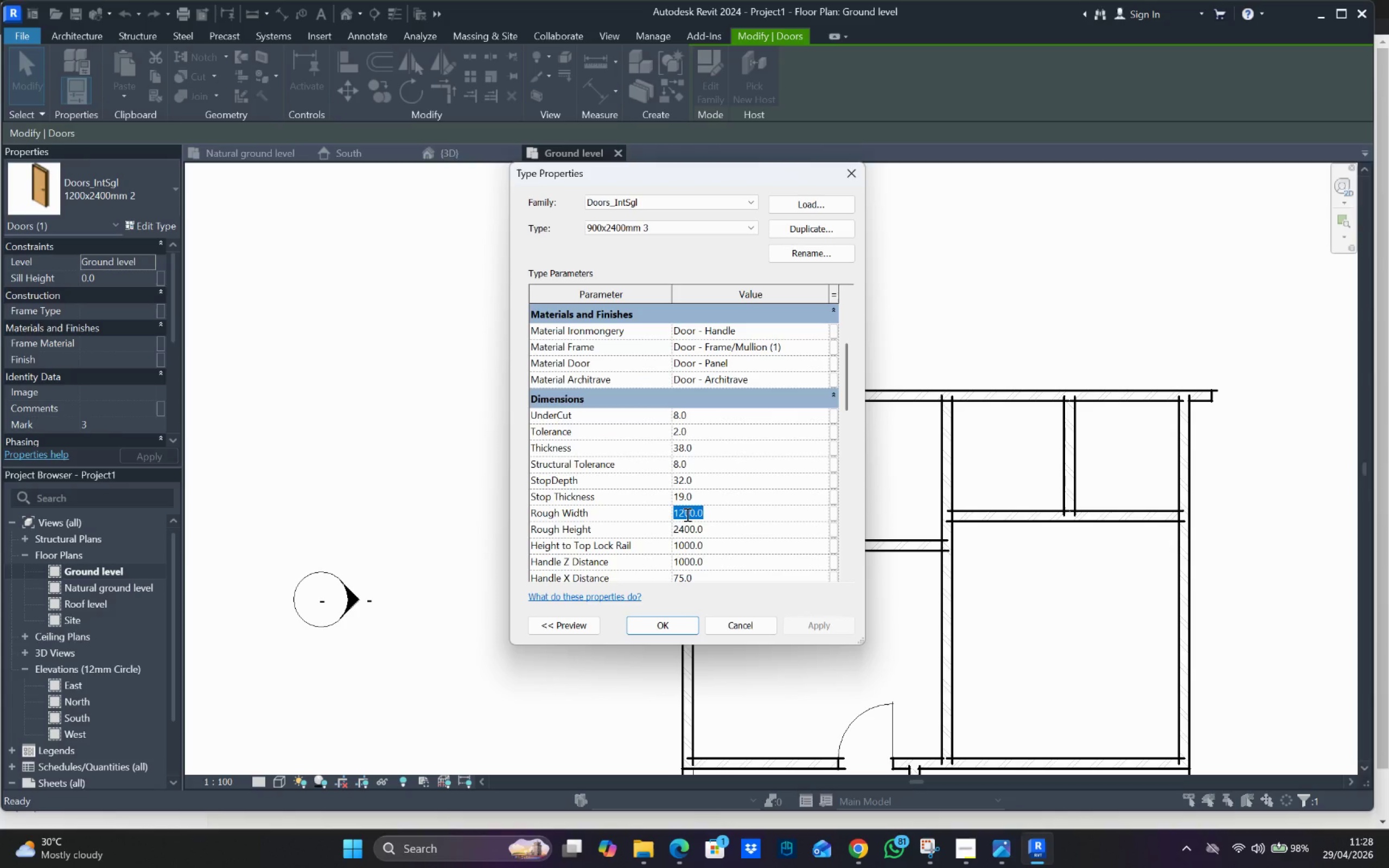 
type(900)
 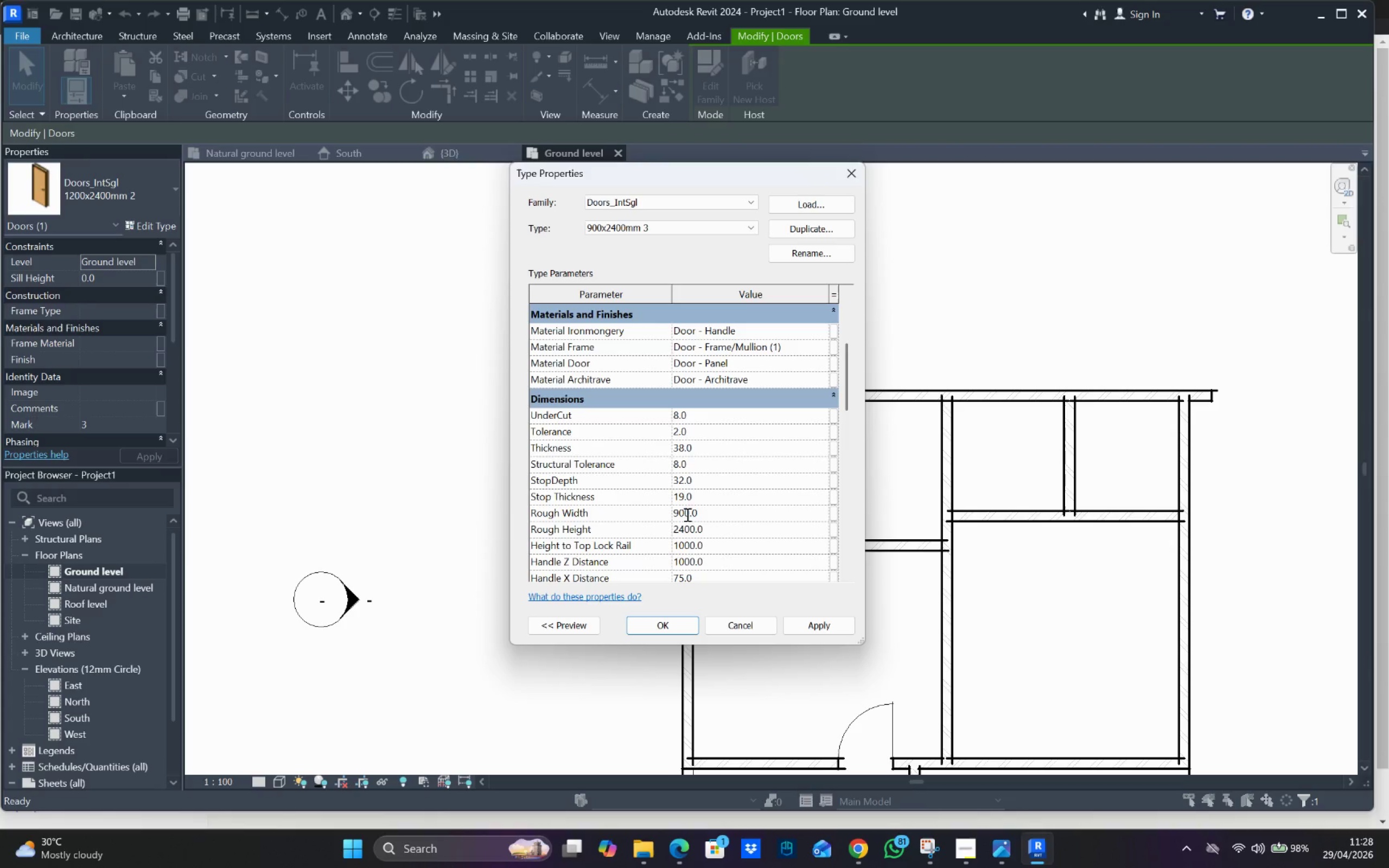 
key(Enter)
 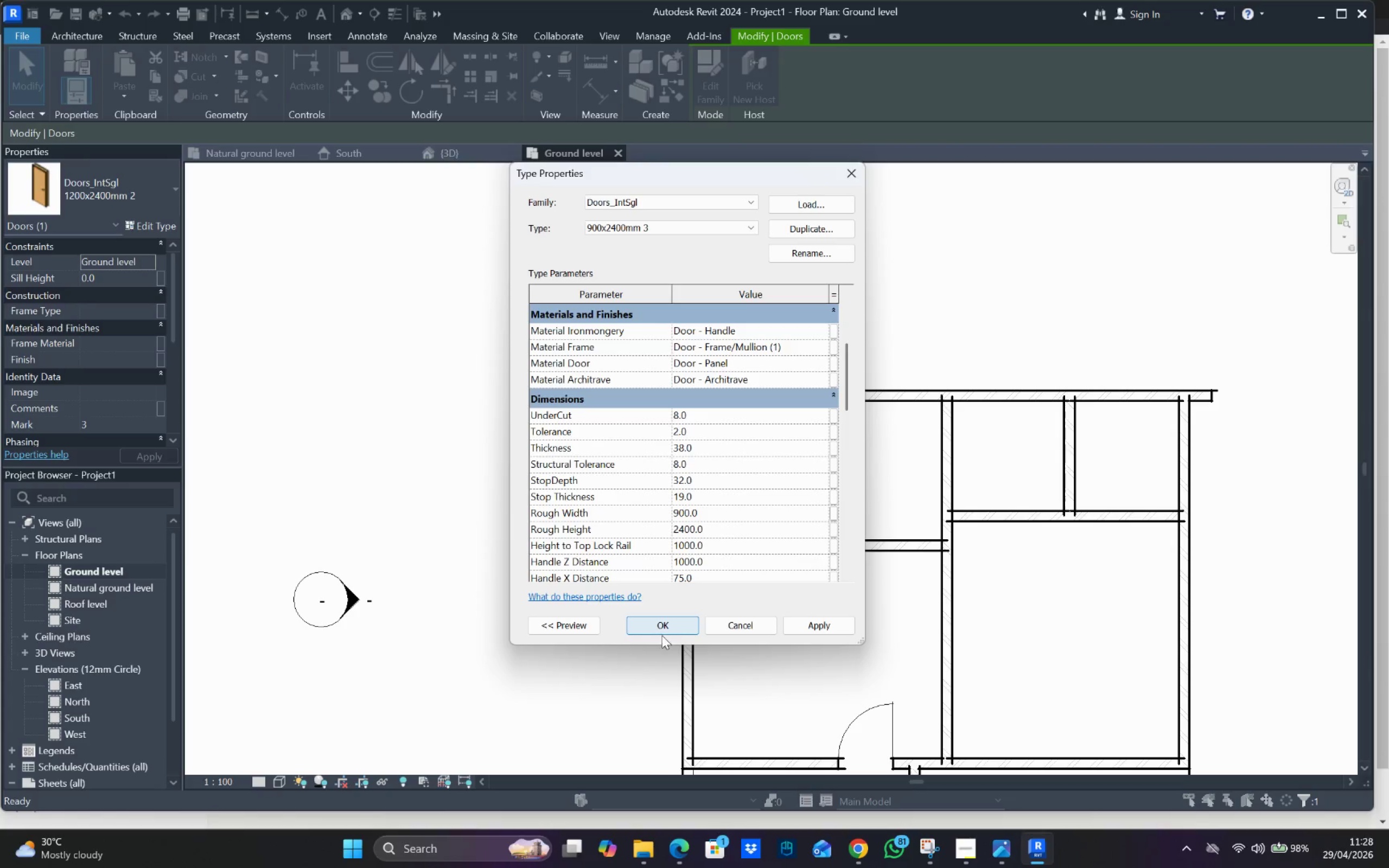 
left_click([665, 626])
 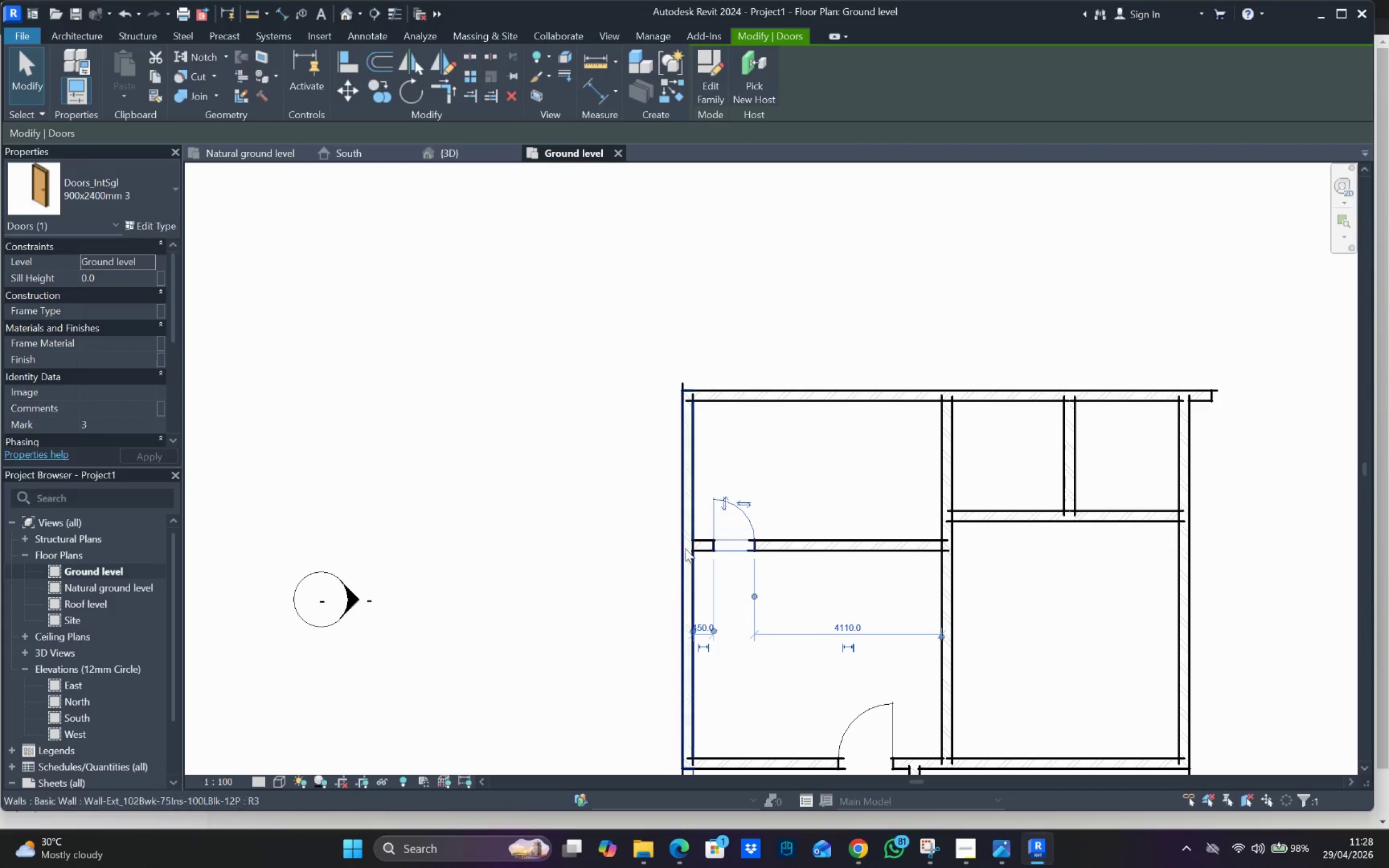 
left_click_drag(start_coordinate=[806, 486], to_coordinate=[795, 496])
 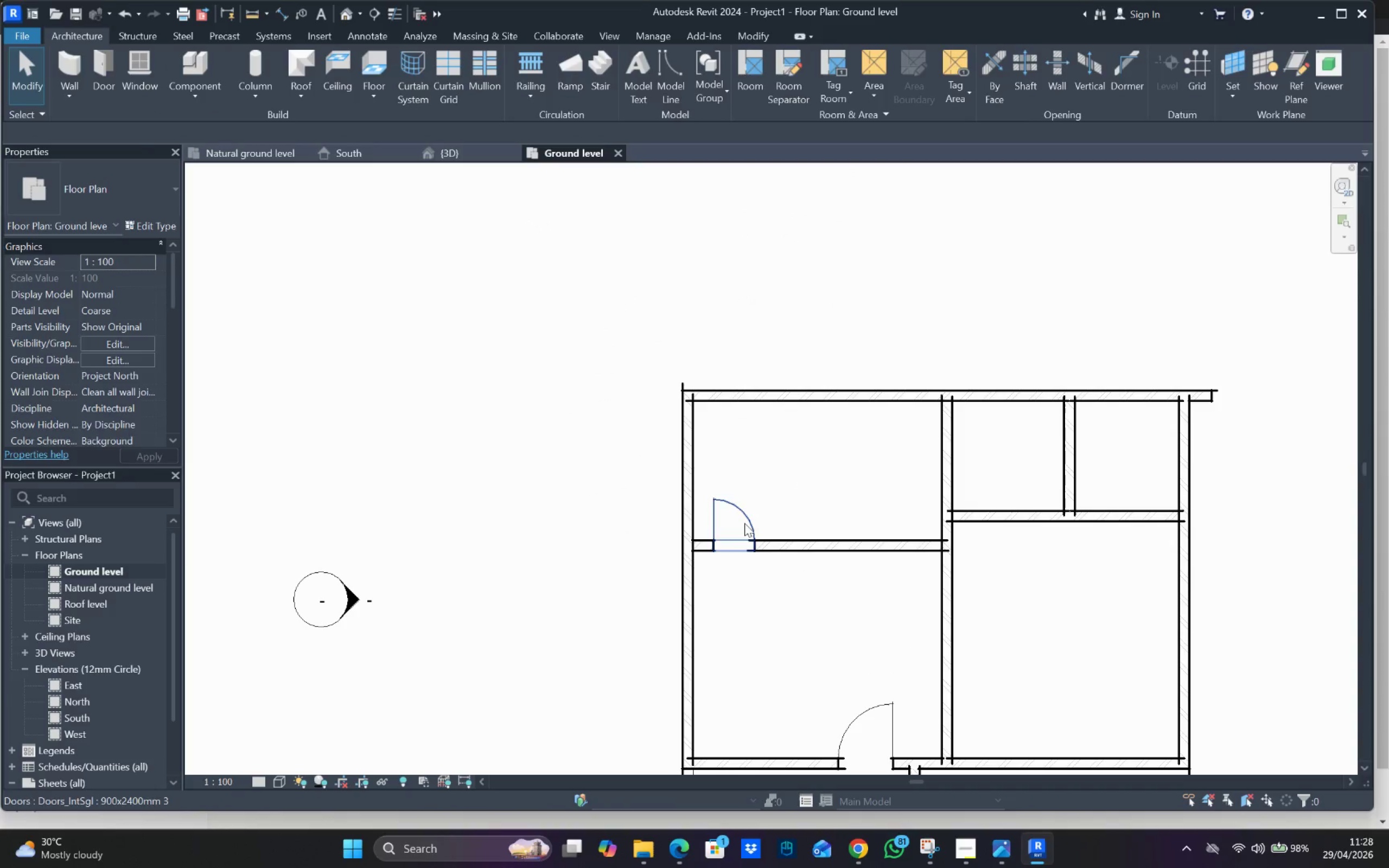 
left_click([744, 523])
 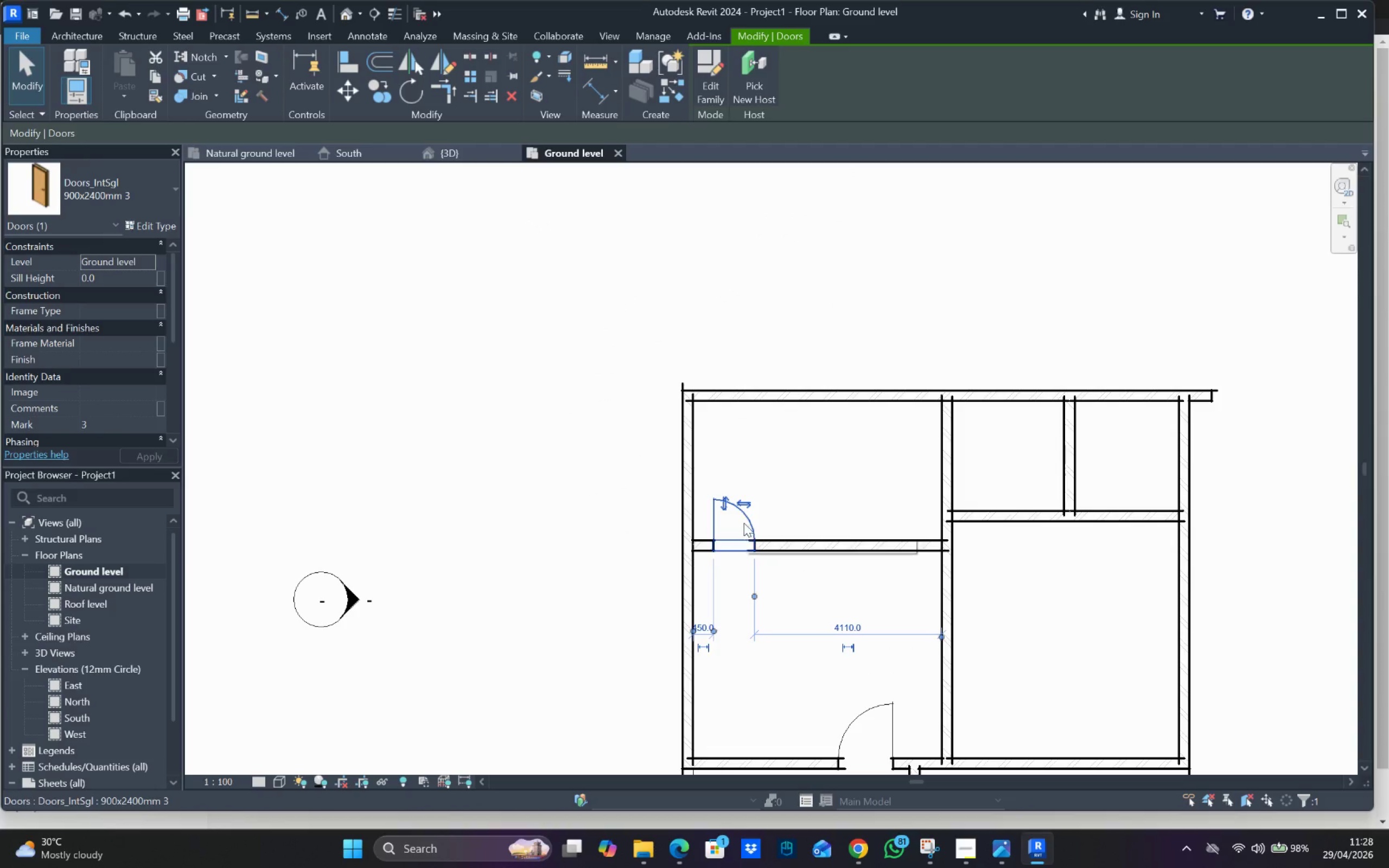 
key(ArrowLeft)
 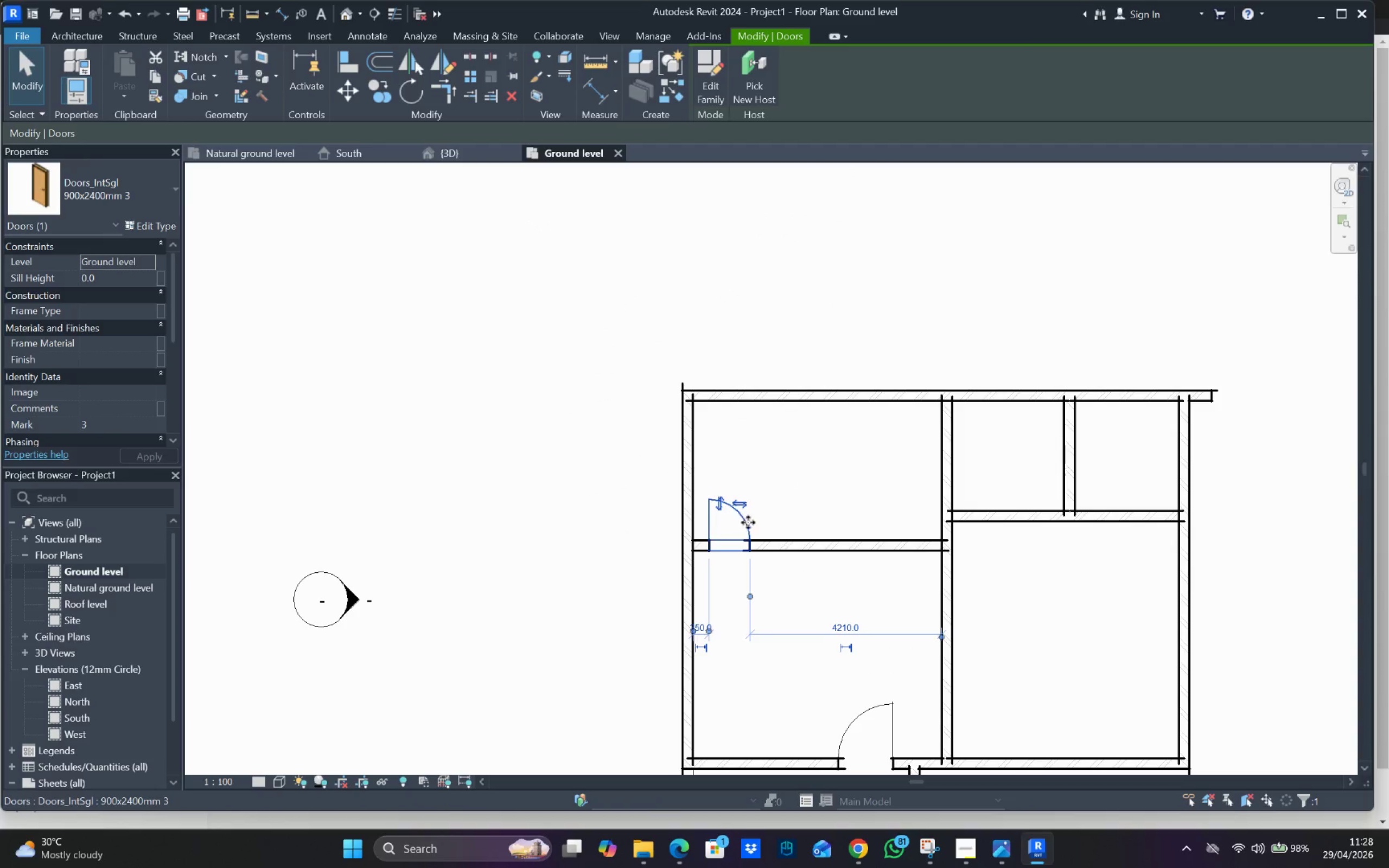 
key(ArrowLeft)
 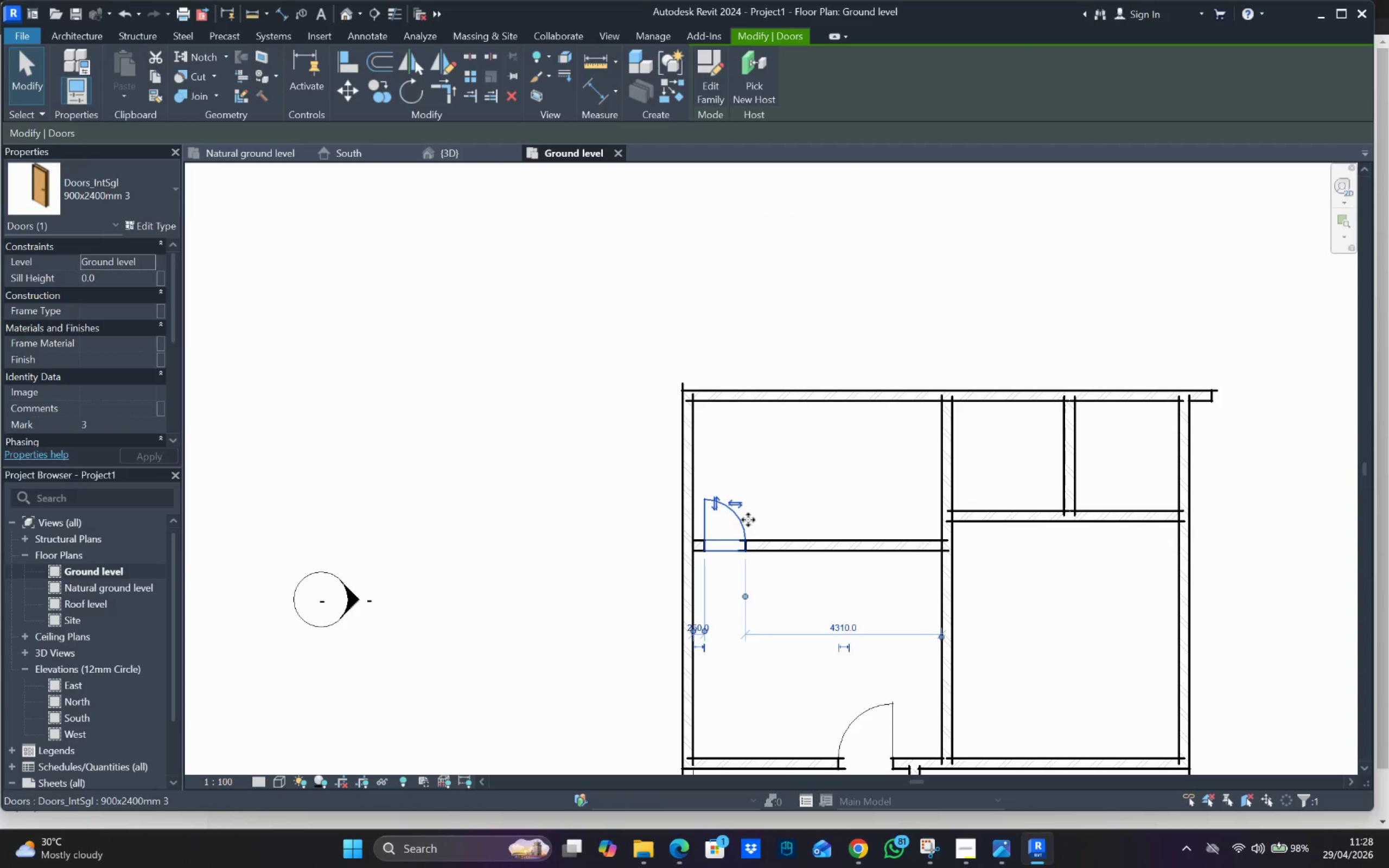 
key(ArrowLeft)
 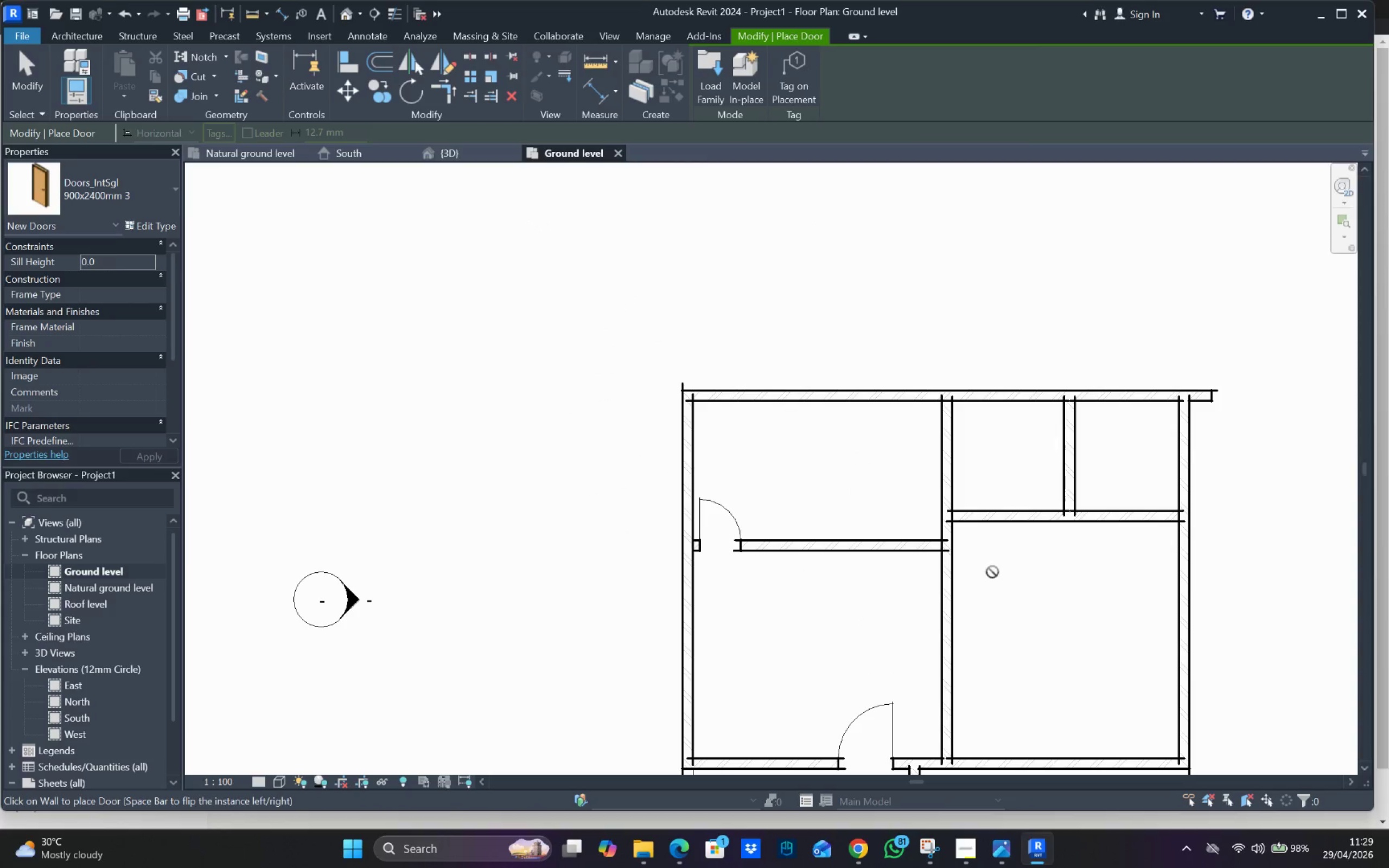 
key(Space)
 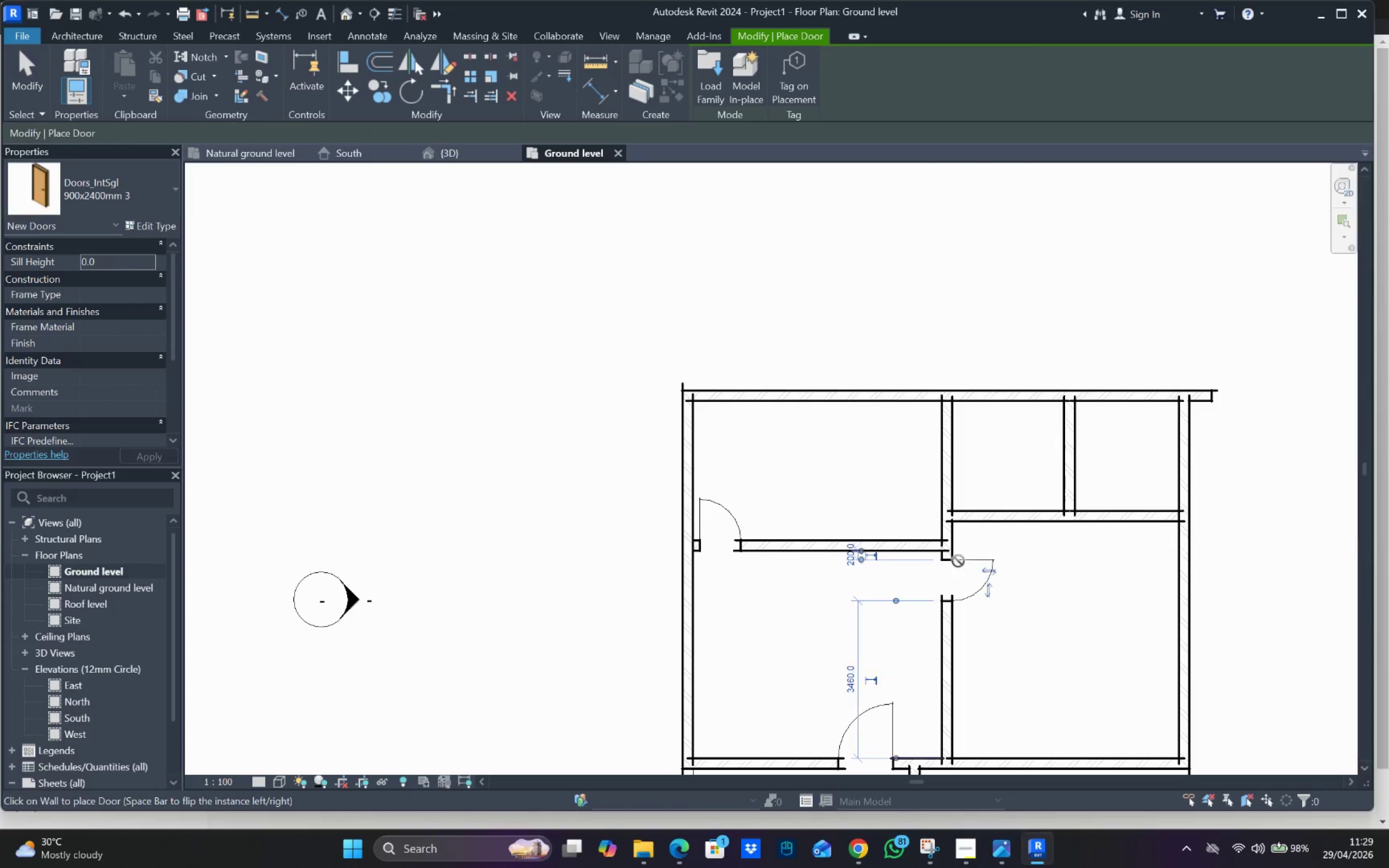 
scroll: coordinate [1011, 488], scroll_direction: down, amount: 1.0
 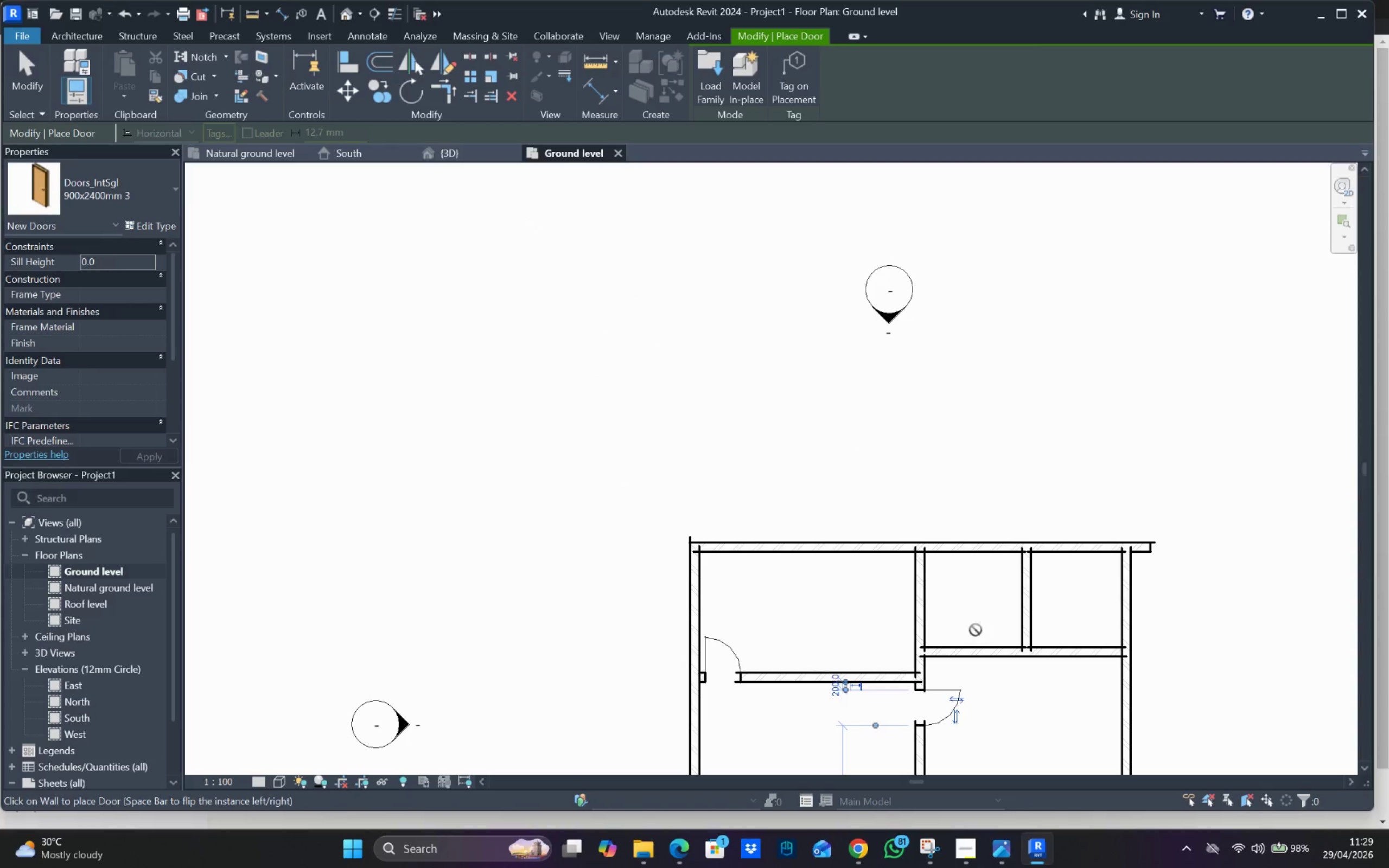 
scroll: coordinate [993, 624], scroll_direction: up, amount: 2.0
 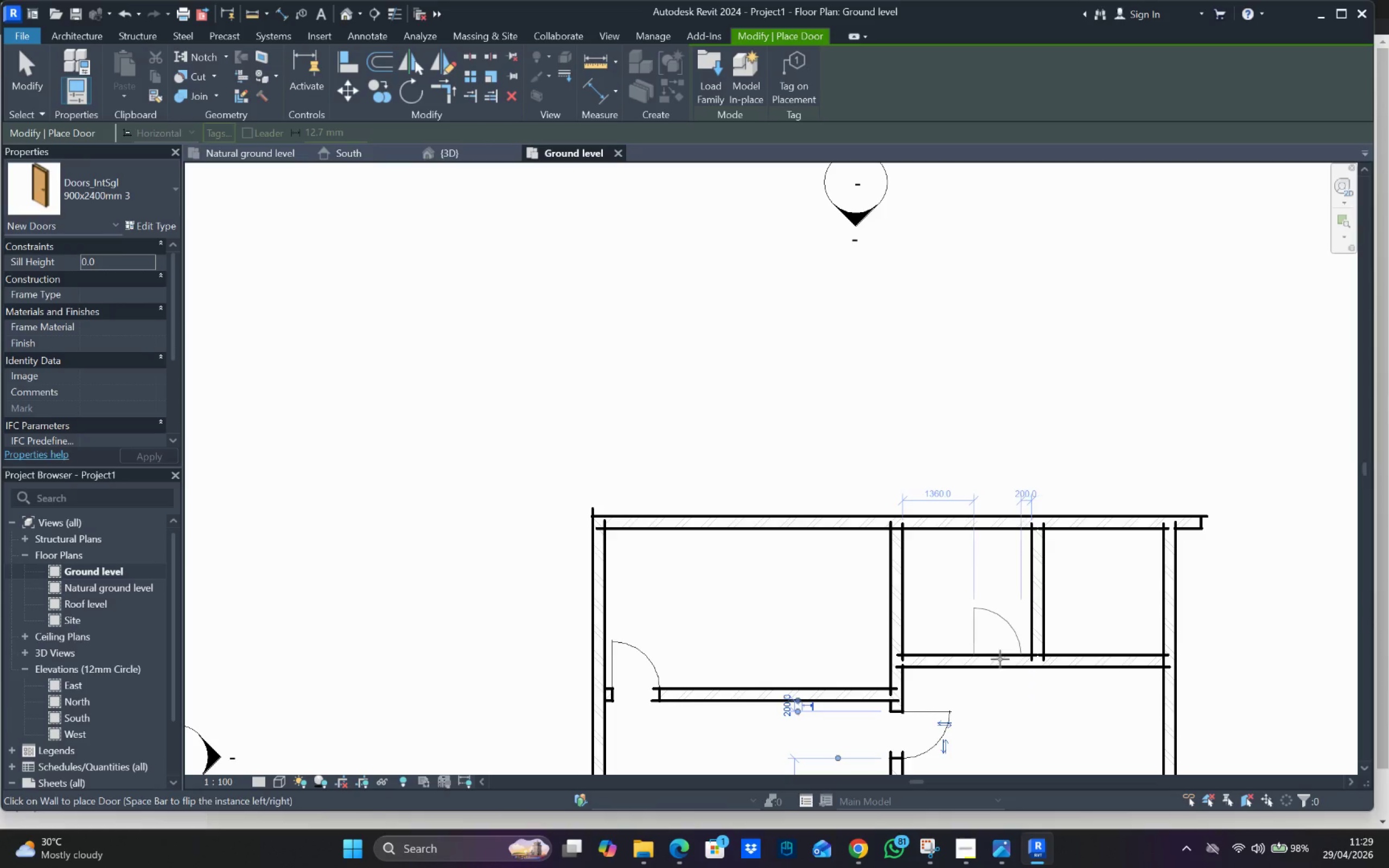 
key(Space)
 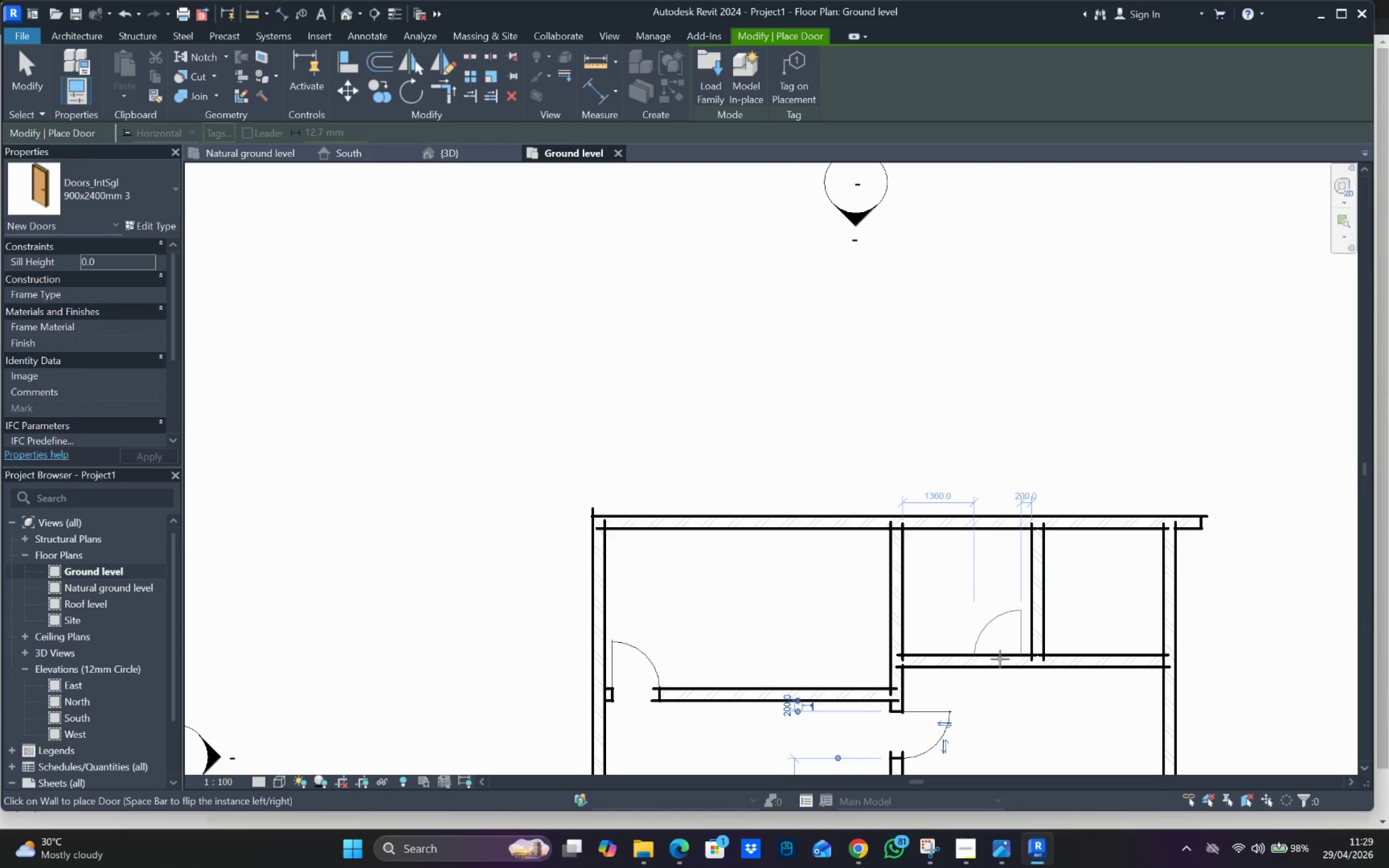 
left_click([1000, 659])
 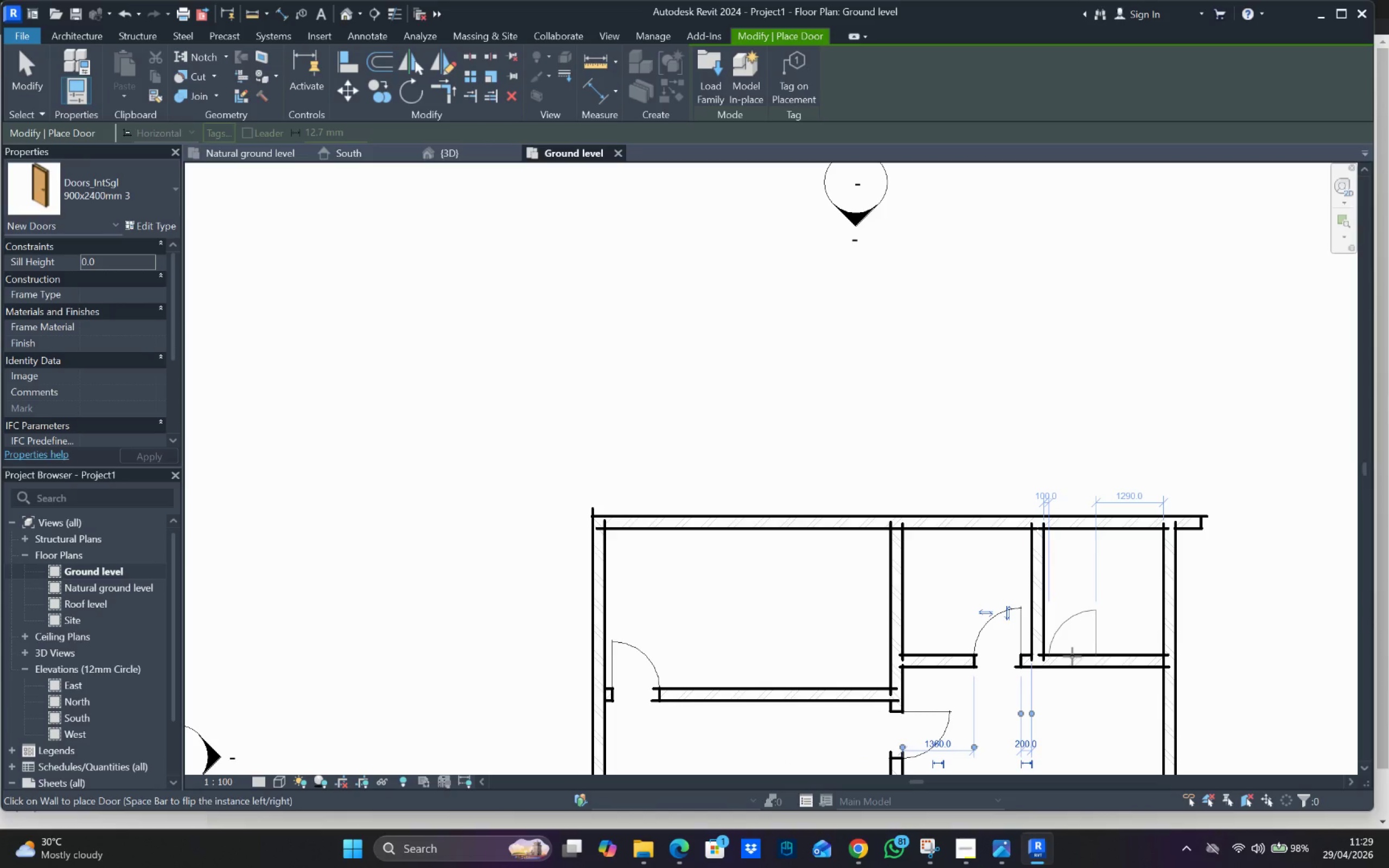 
key(Space)
 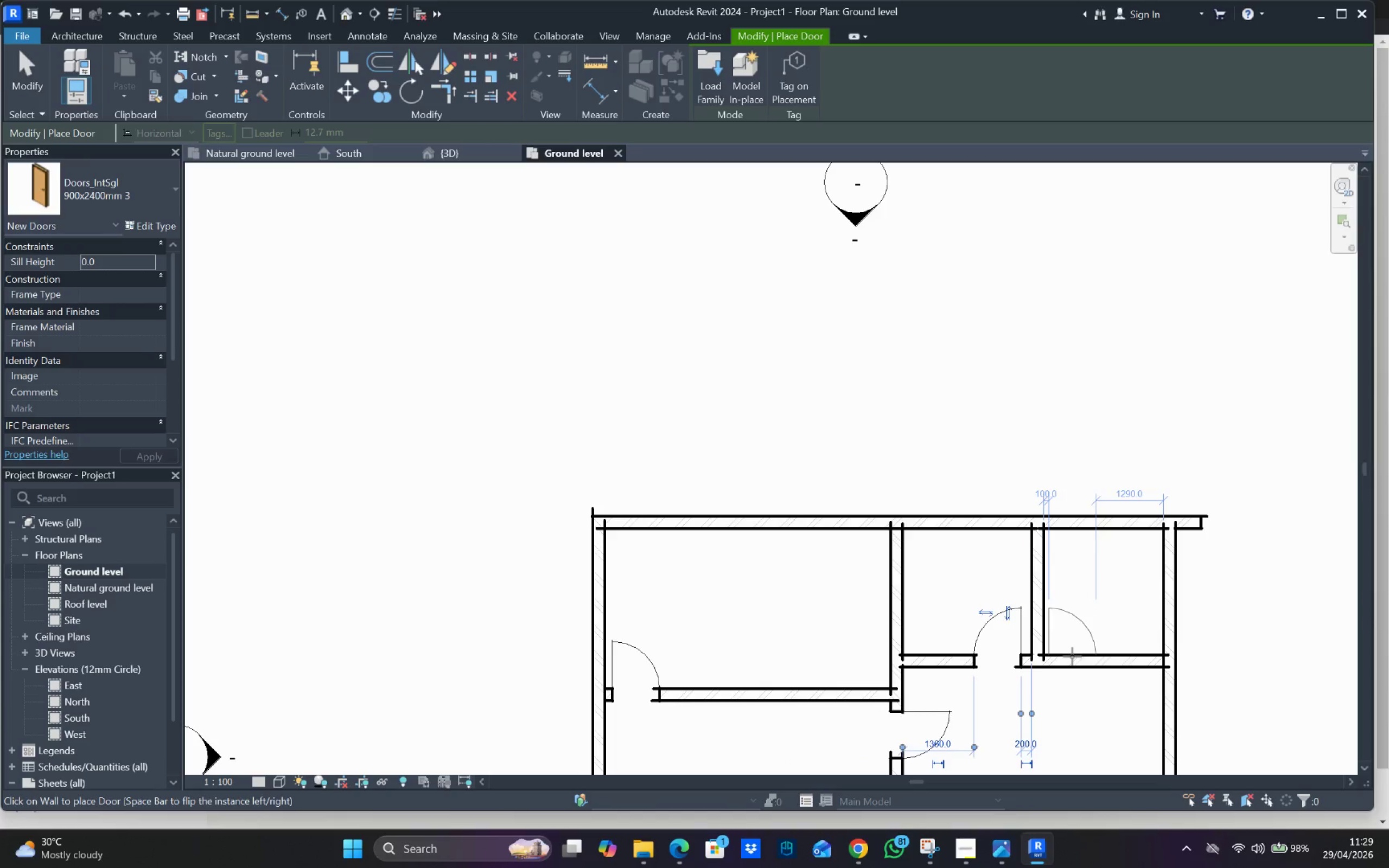 
left_click([1072, 656])
 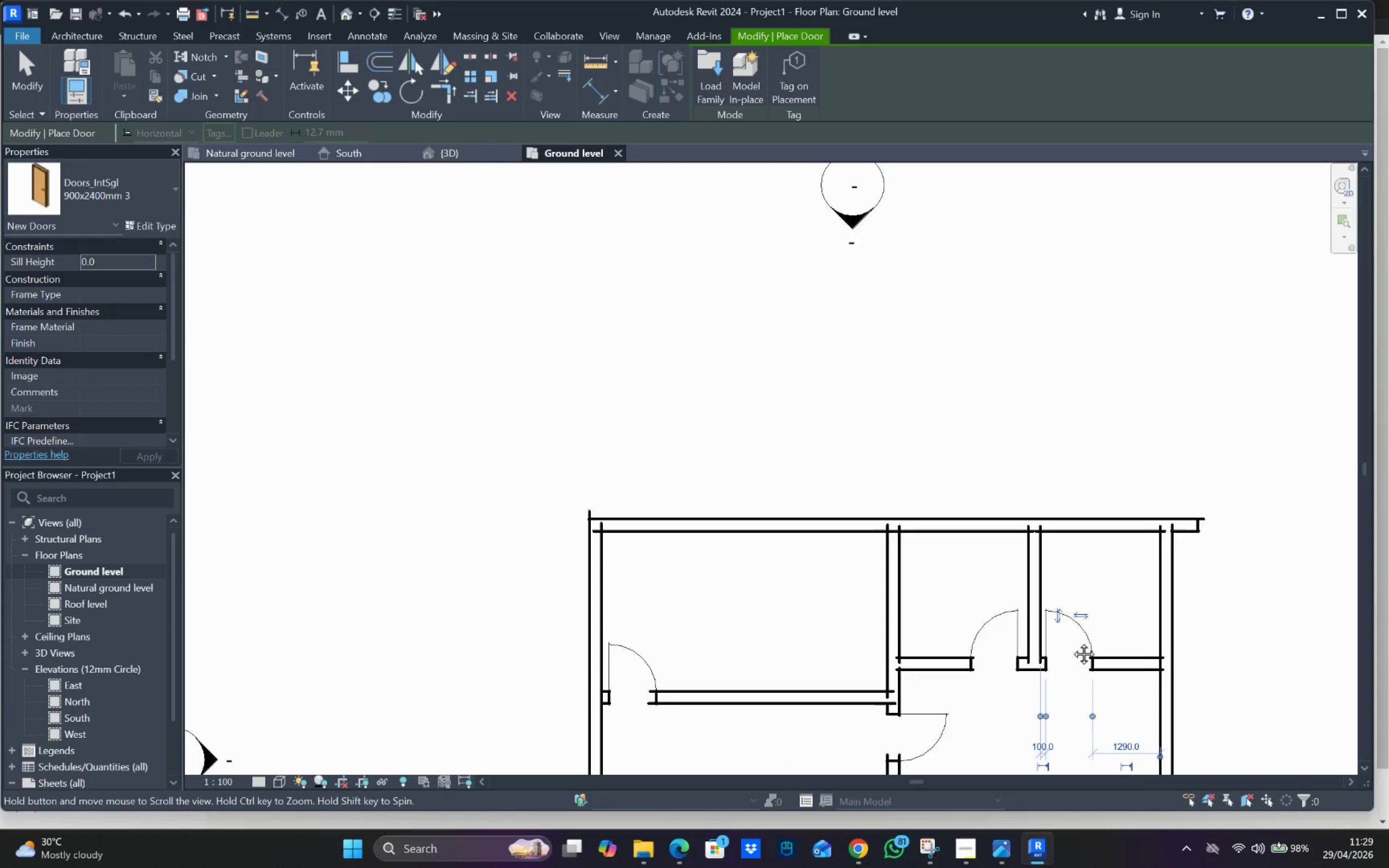 
key(Escape)
 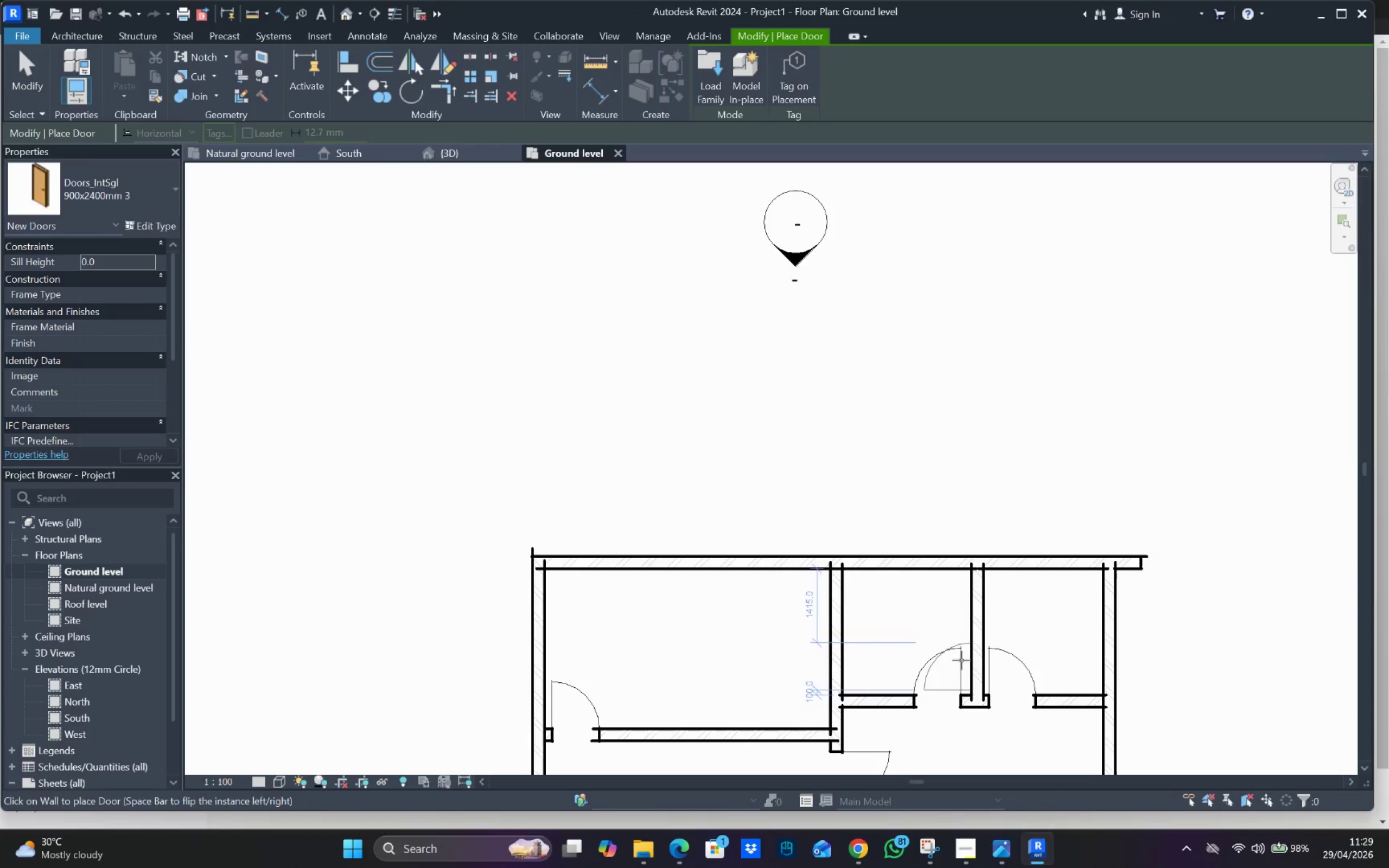 
key(Escape)
 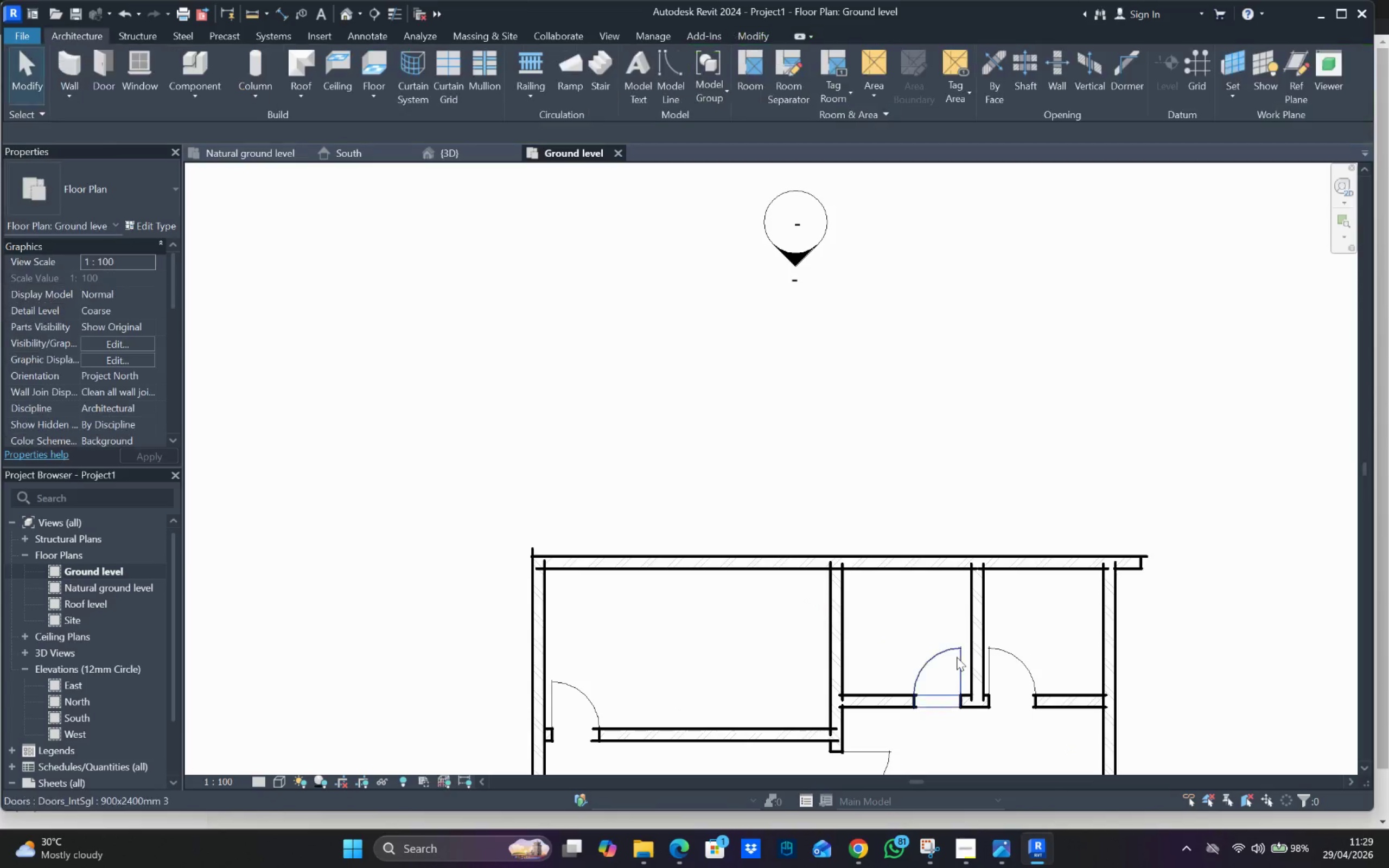 
key(Escape)
 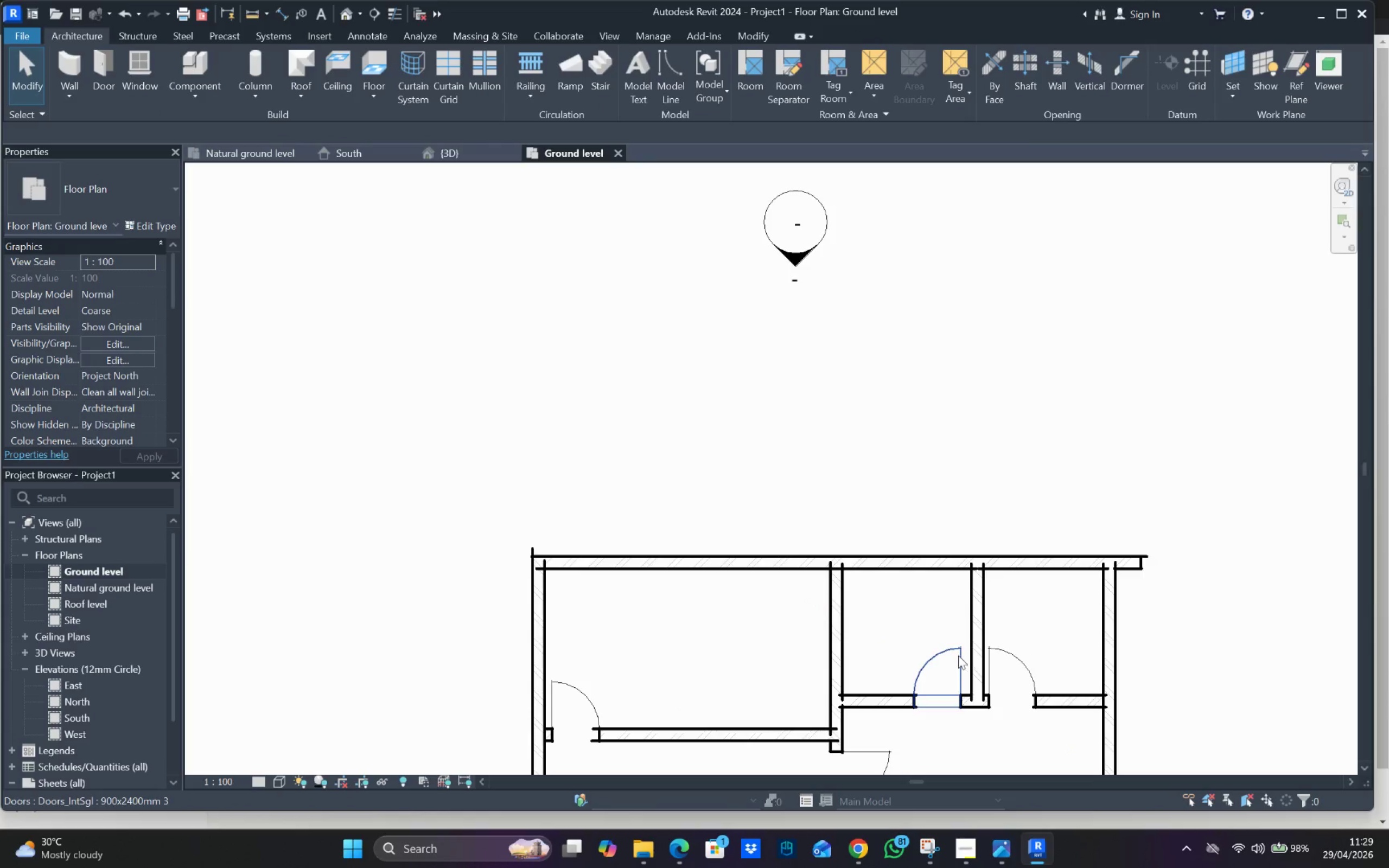 
scroll: coordinate [878, 631], scroll_direction: down, amount: 6.0
 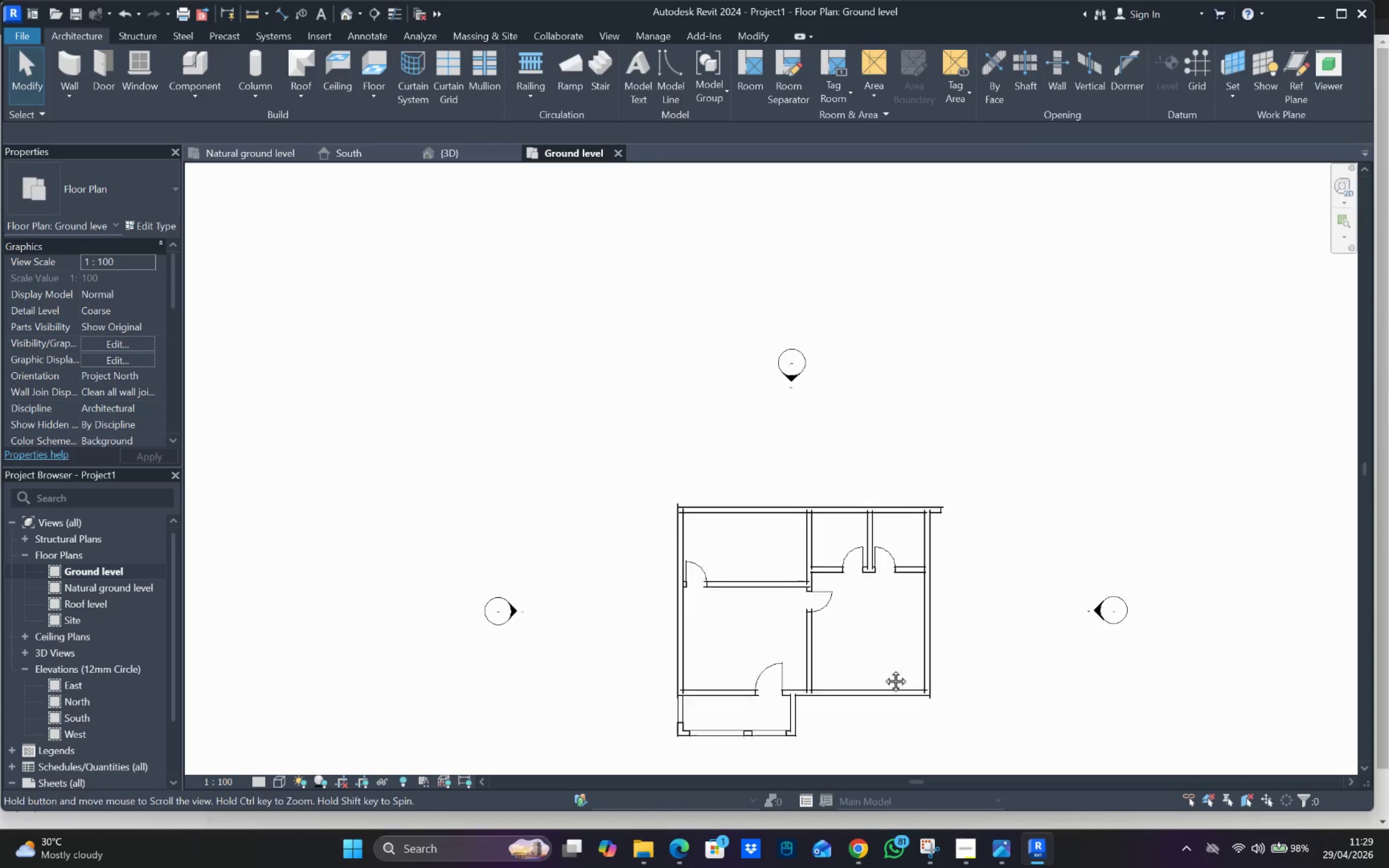 
scroll: coordinate [778, 628], scroll_direction: up, amount: 4.0
 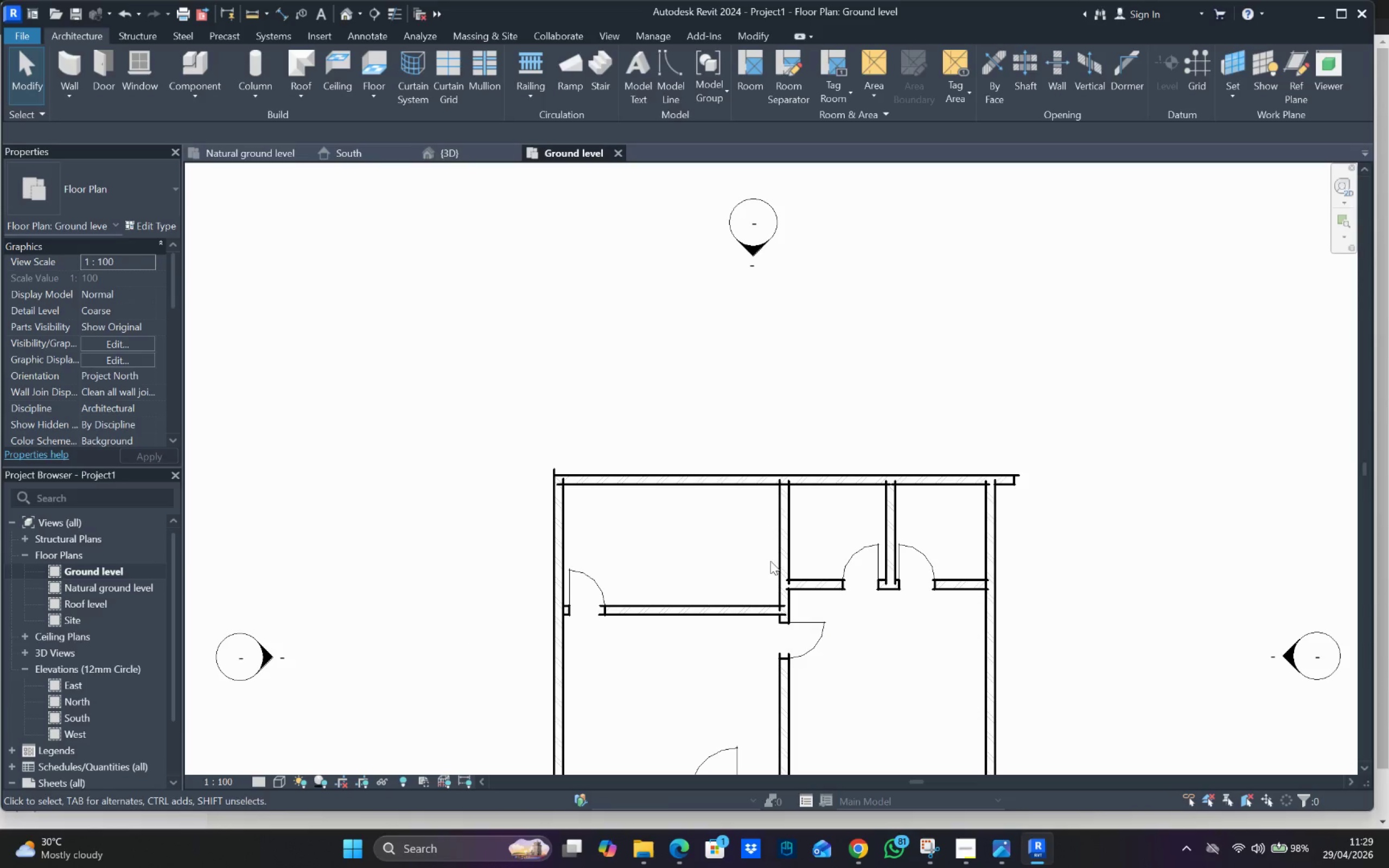 
scroll: coordinate [769, 539], scroll_direction: down, amount: 2.0
 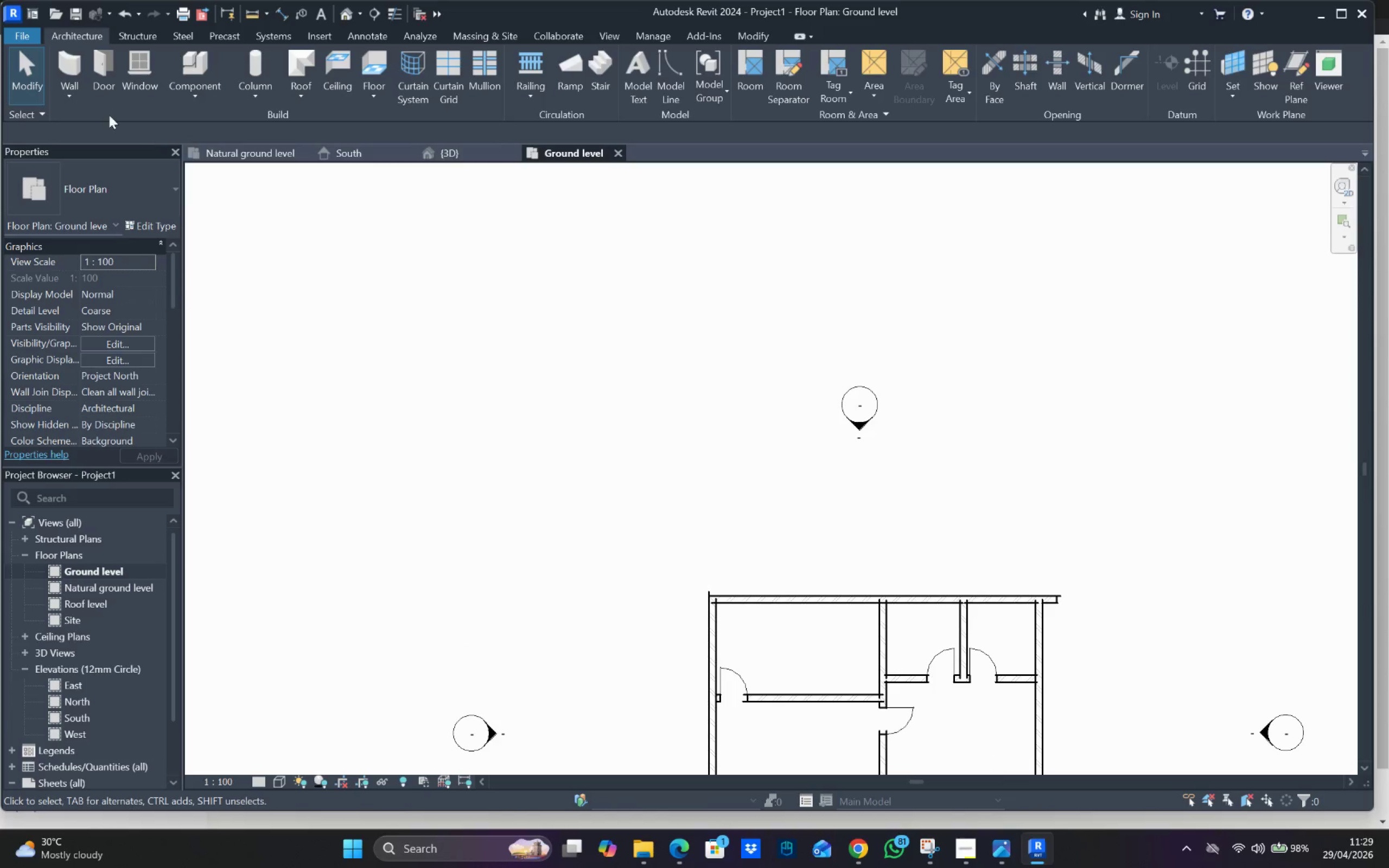 
wait(8.02)
 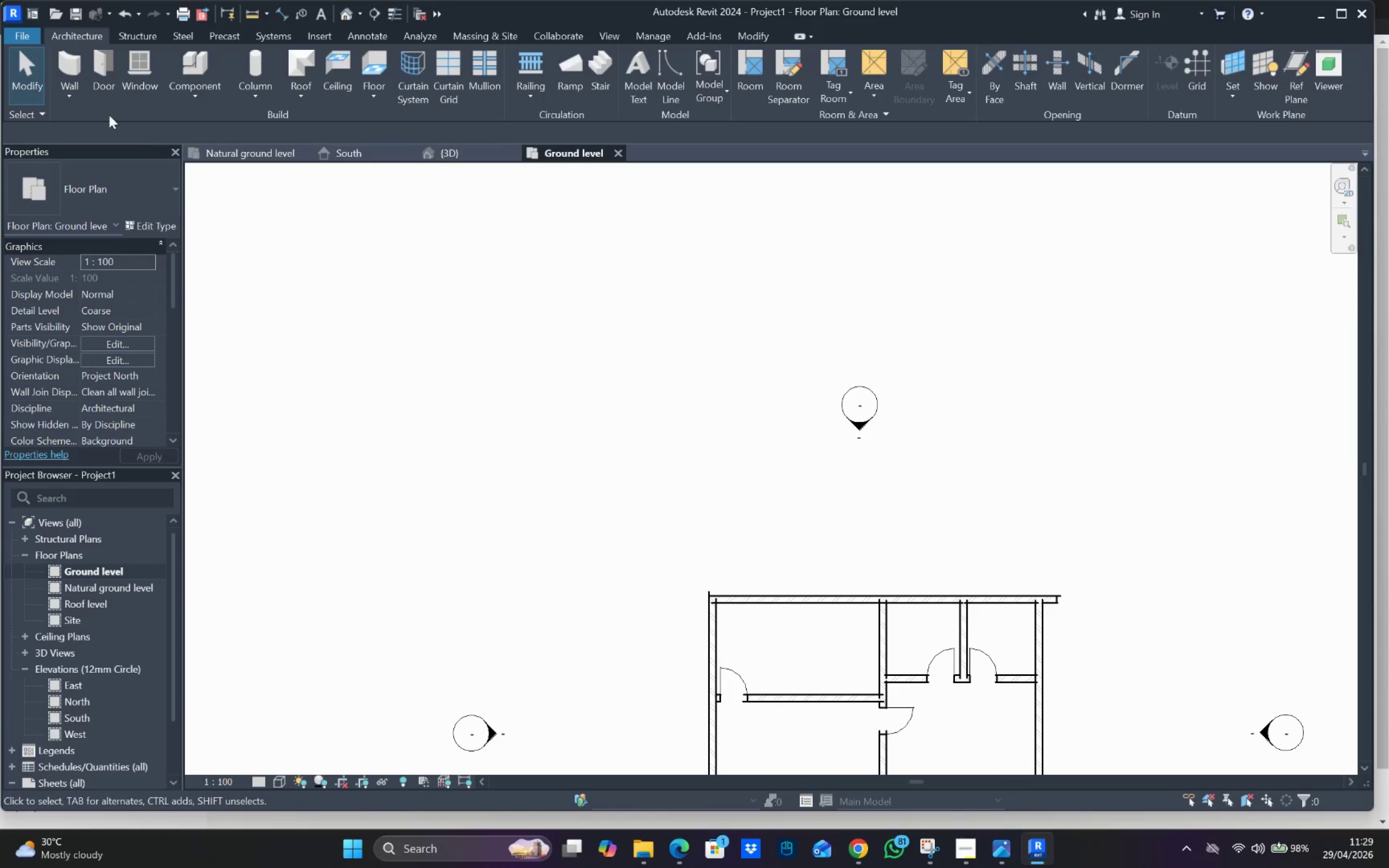 
mouse_move([77, 126])
 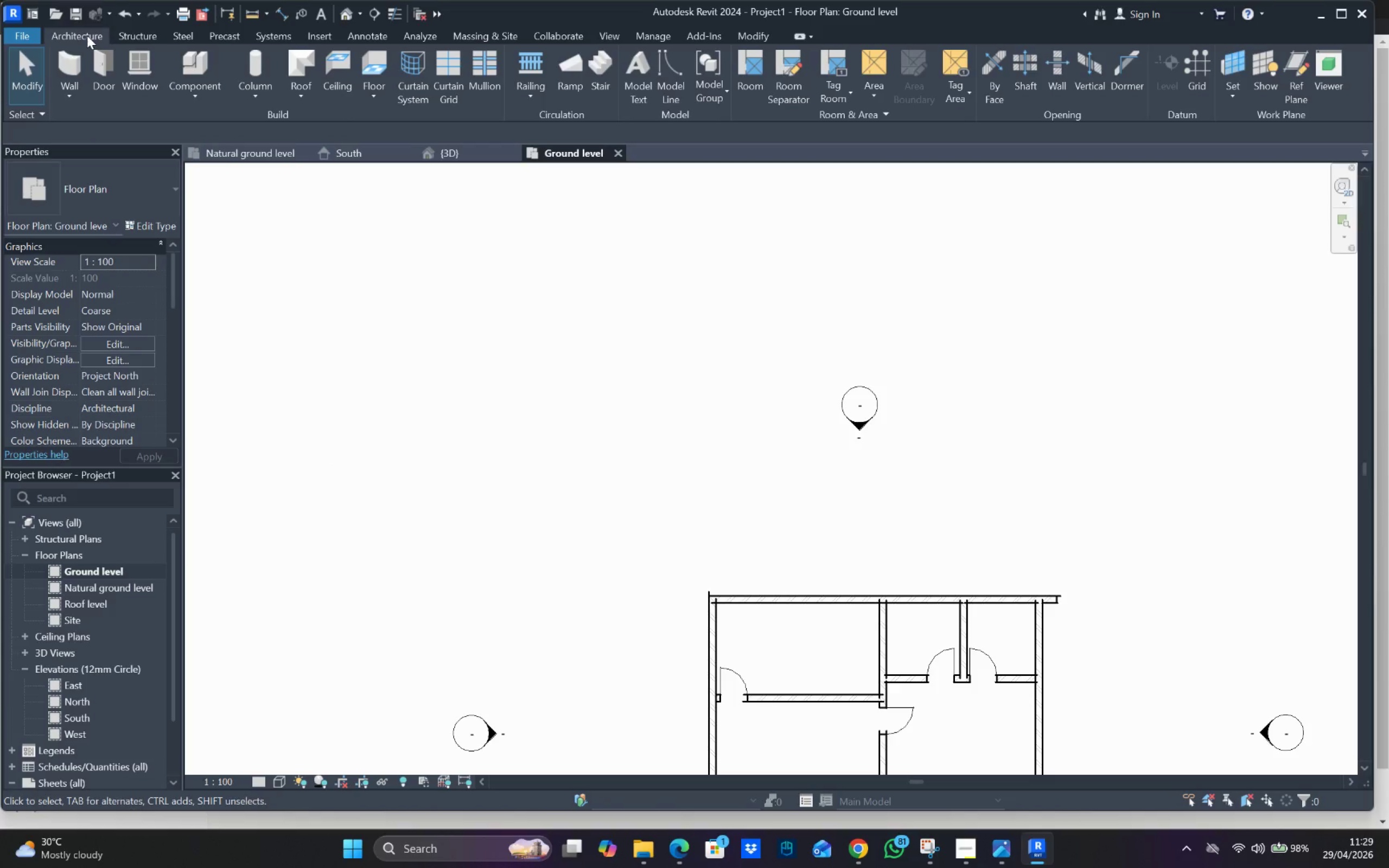 
wait(5.1)
 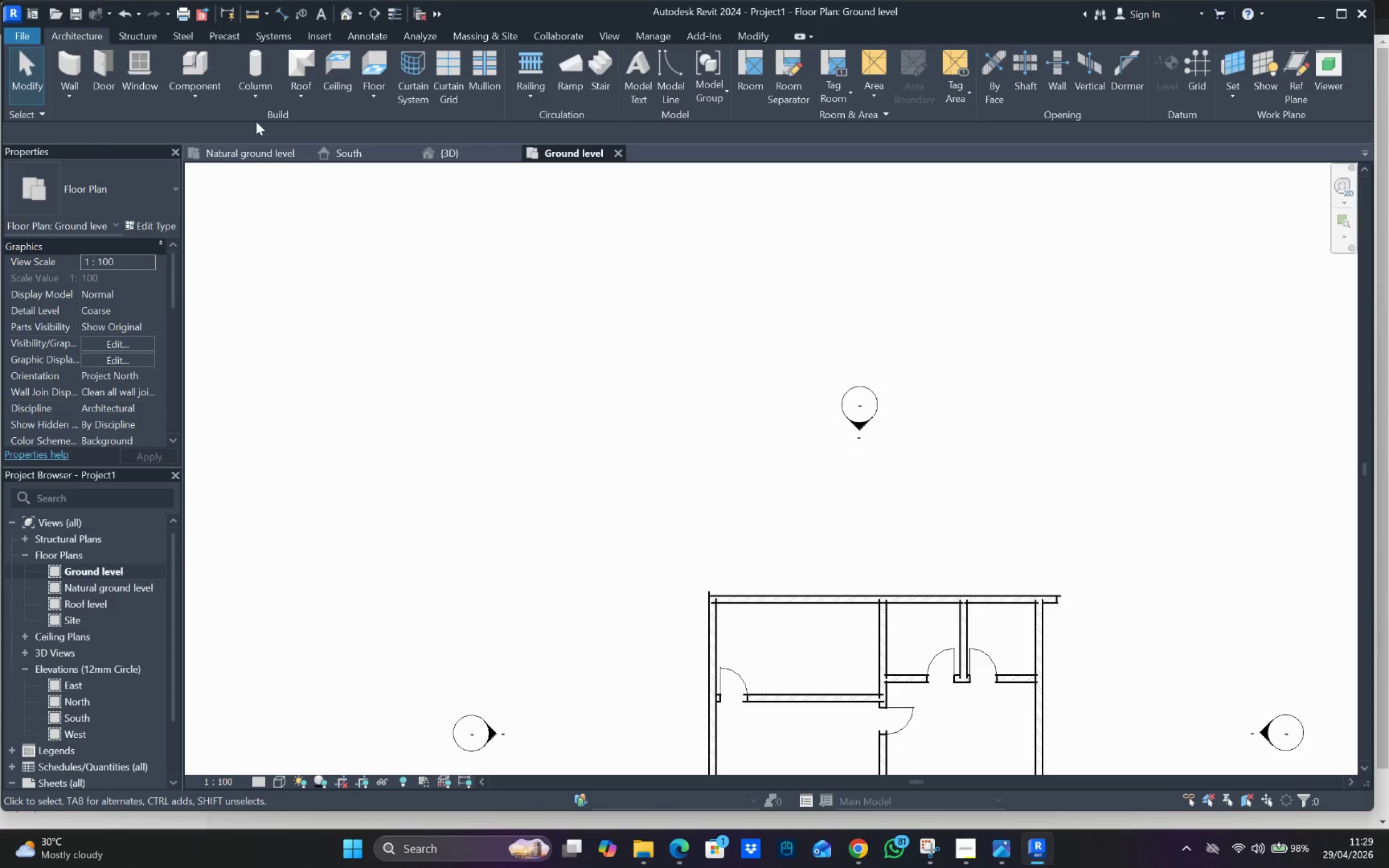 
left_click([88, 35])
 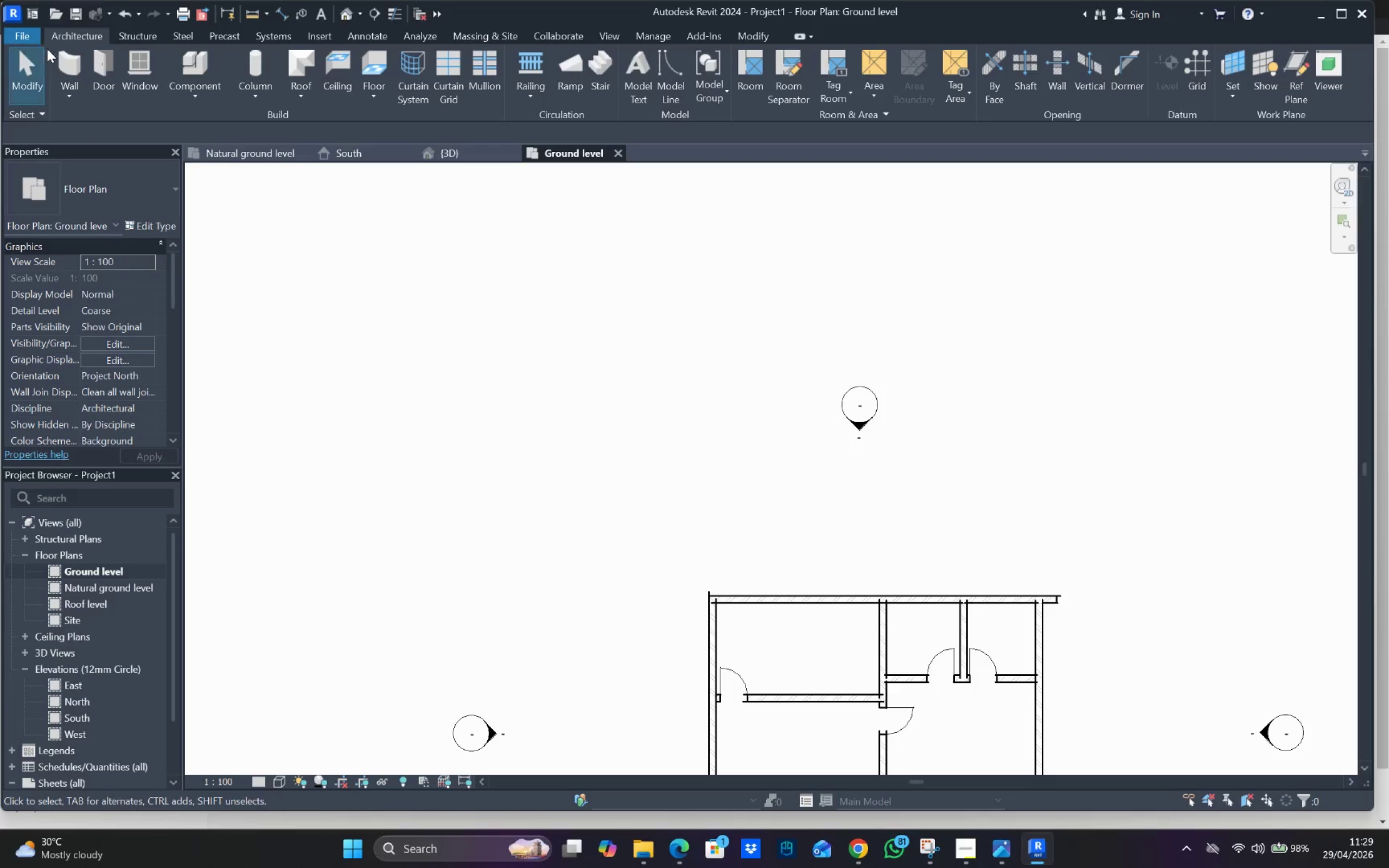 
left_click([30, 37])
 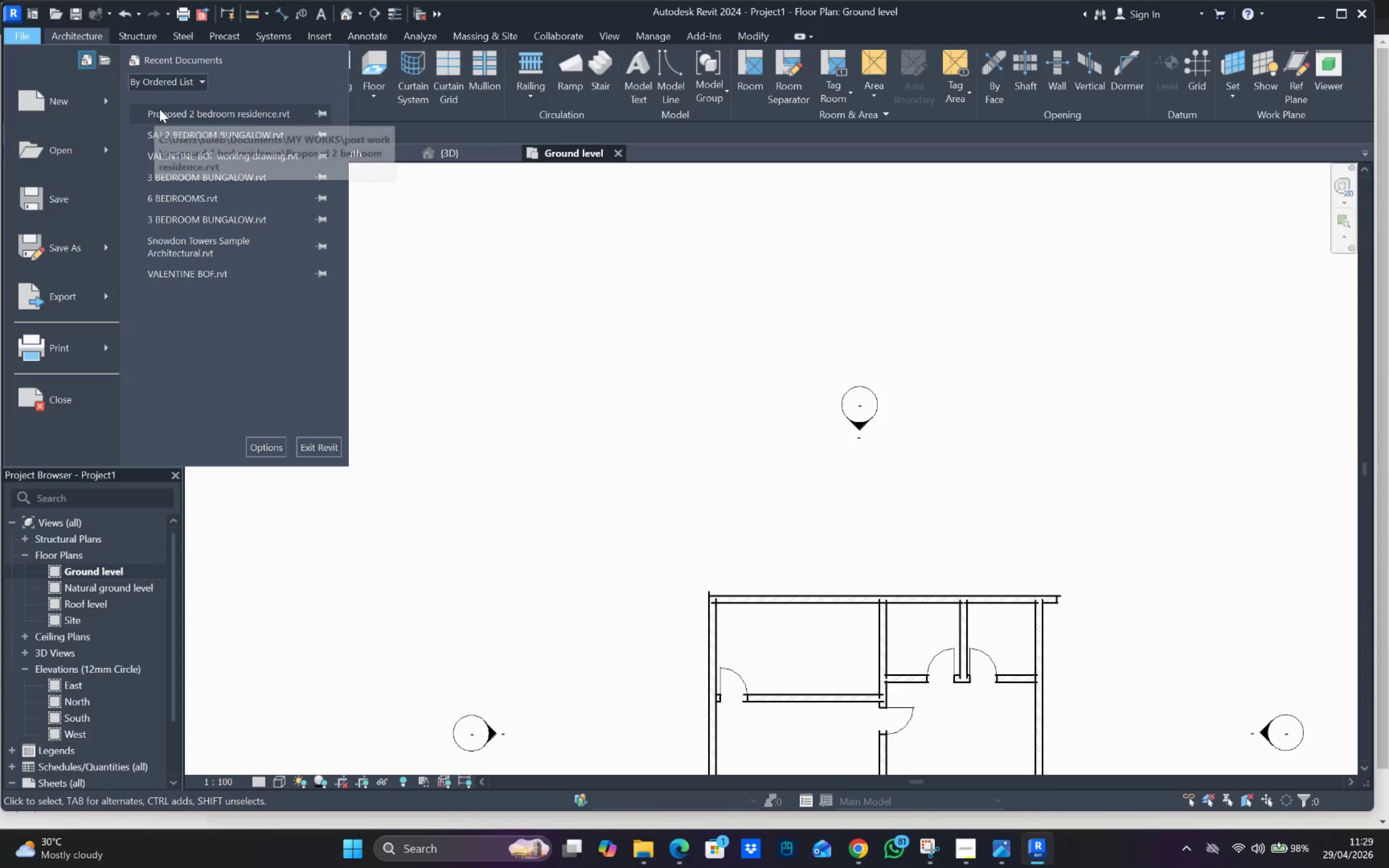 
left_click([165, 109])
 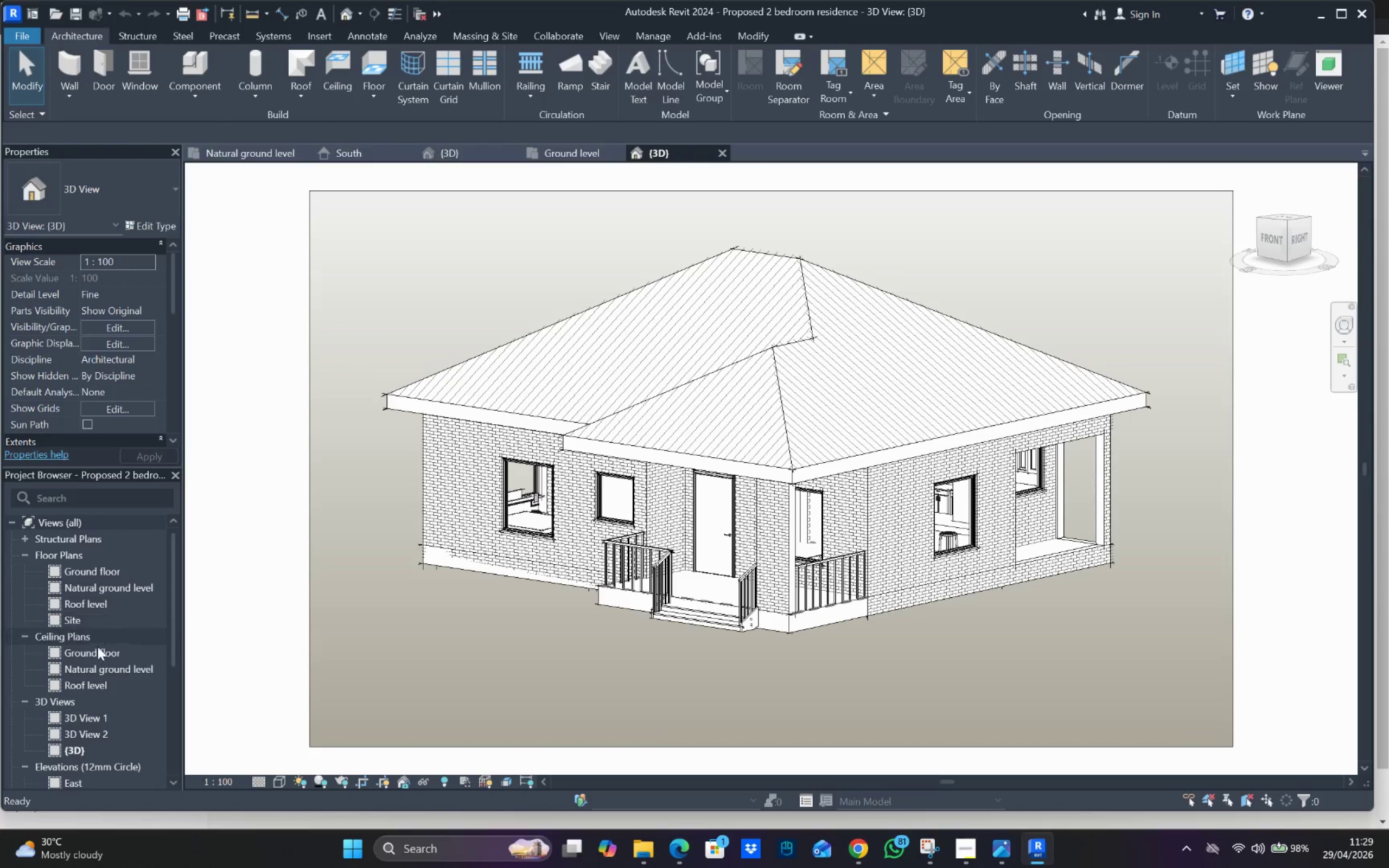 
double_click([107, 570])
 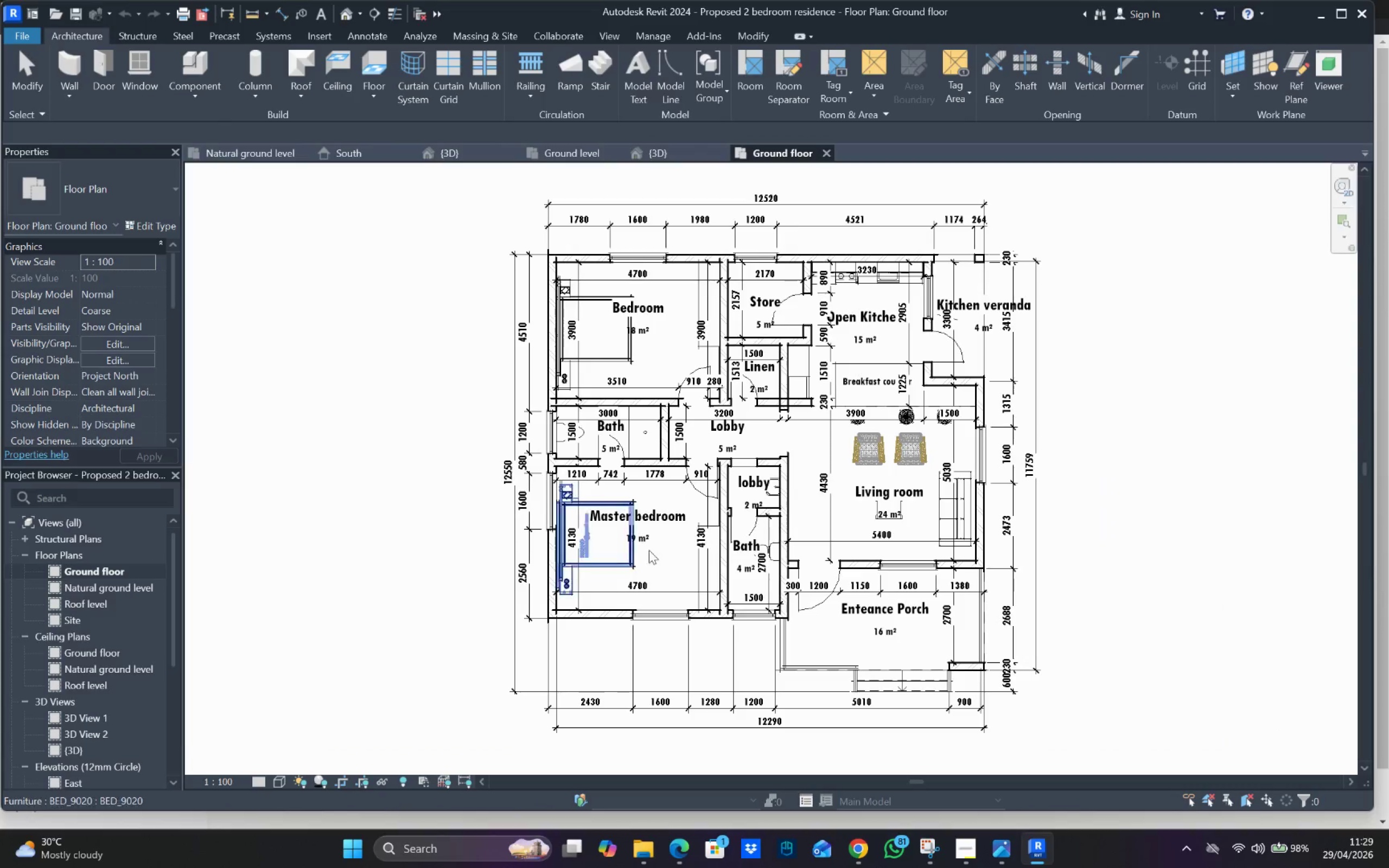 
scroll: coordinate [874, 380], scroll_direction: up, amount: 8.0
 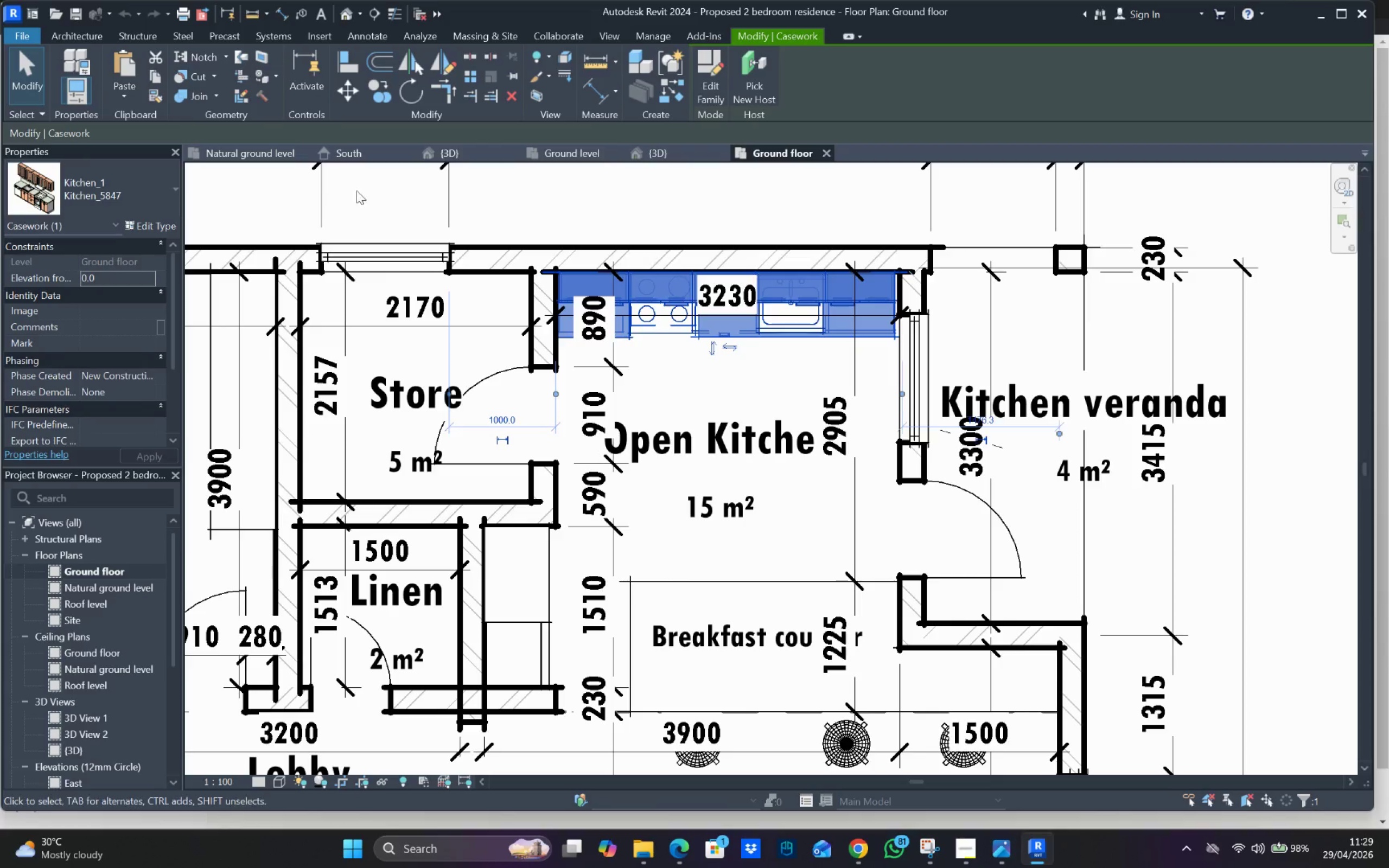 
left_click([590, 153])
 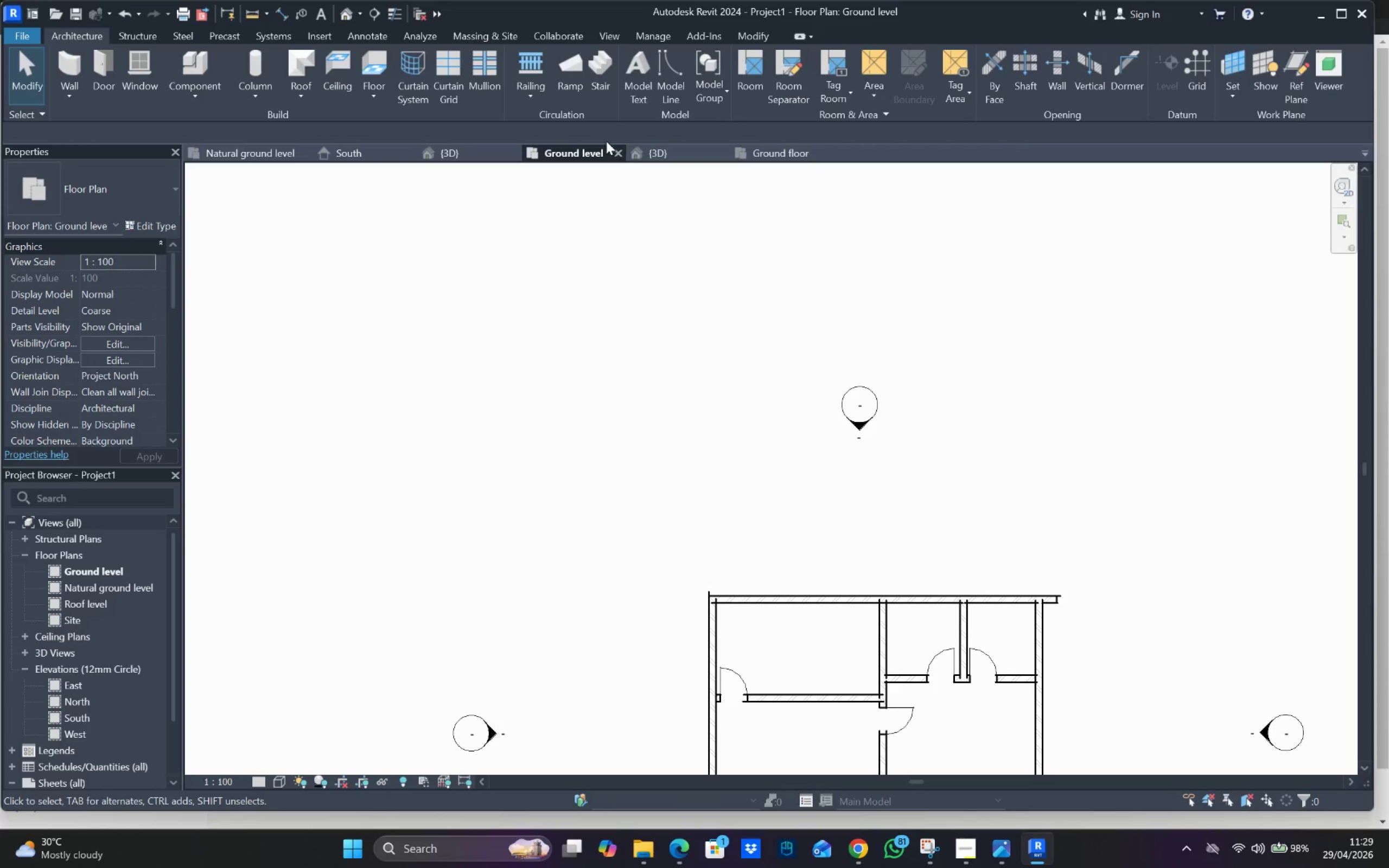 
scroll: coordinate [945, 535], scroll_direction: down, amount: 5.0
 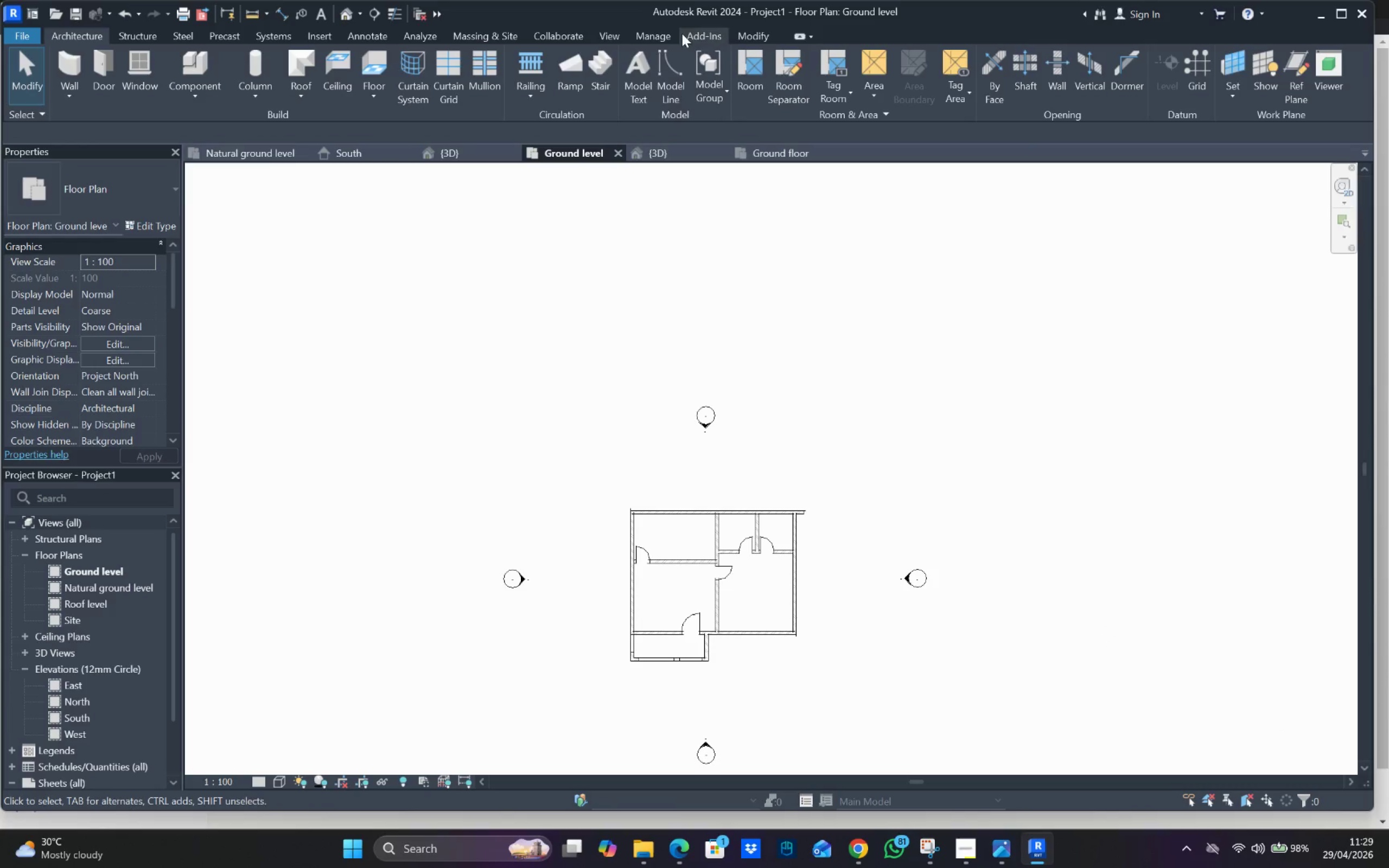 
left_click([748, 30])
 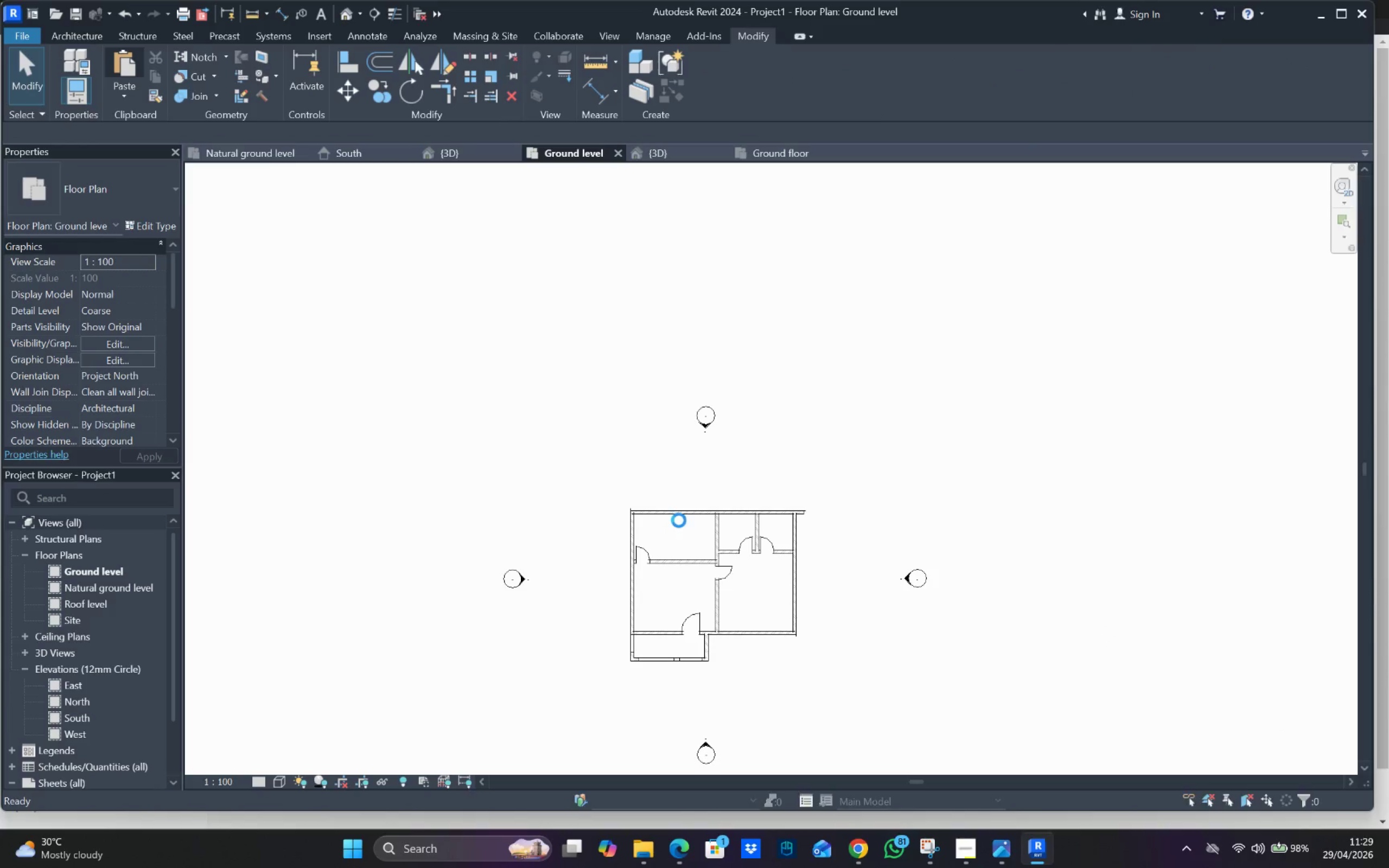 
left_click([687, 514])
 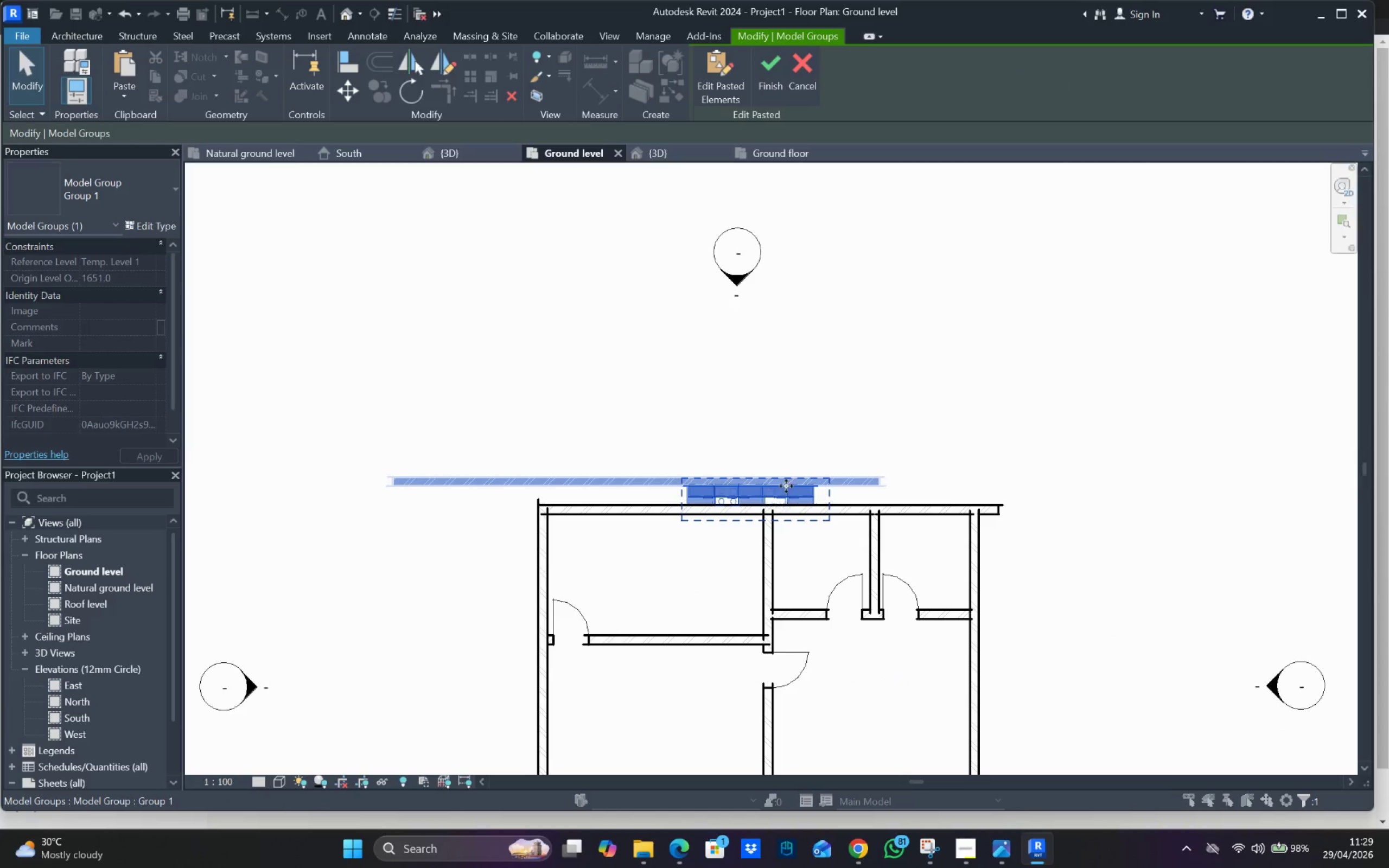 
scroll: coordinate [686, 514], scroll_direction: up, amount: 7.0
 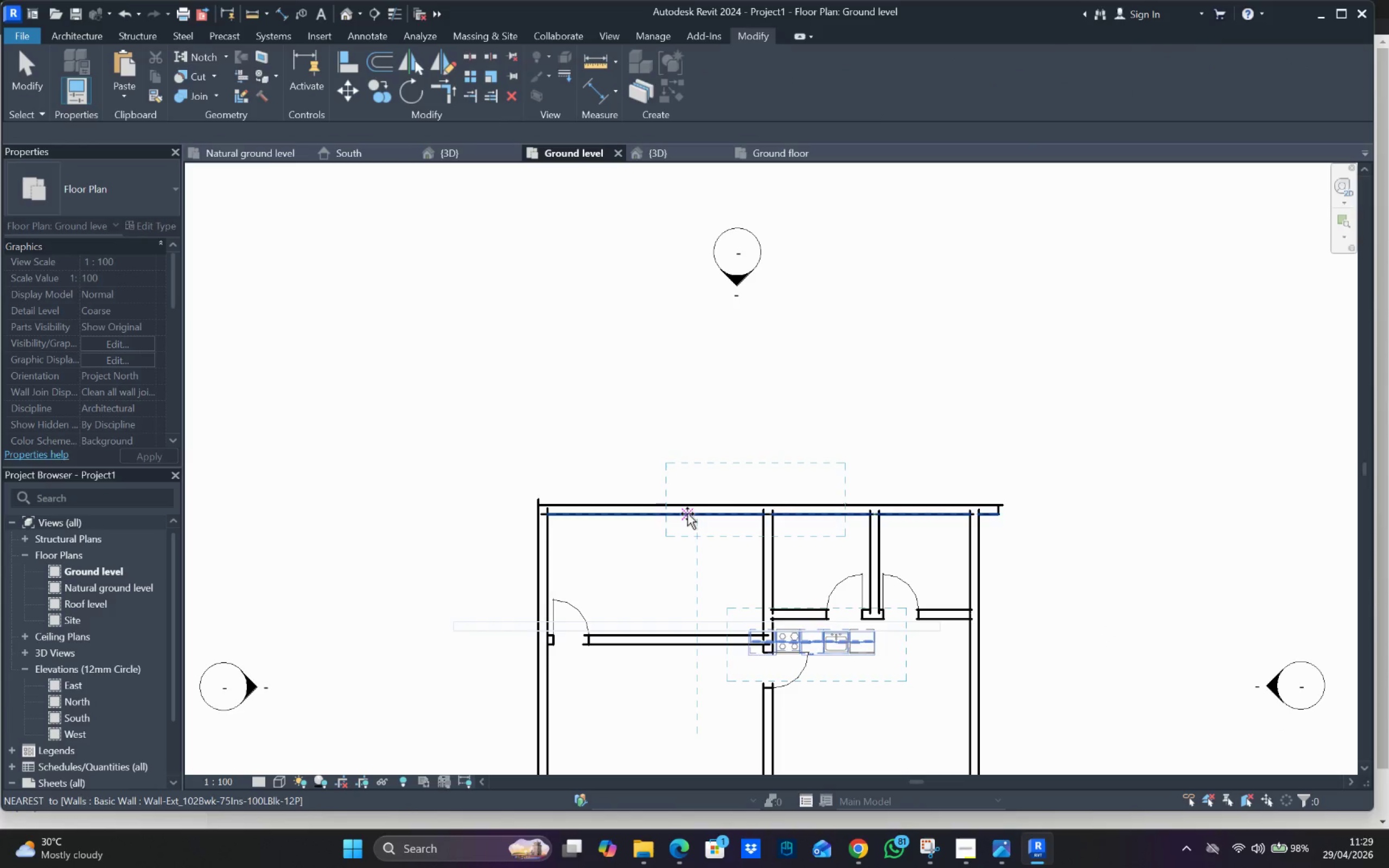 
left_click_drag(start_coordinate=[786, 484], to_coordinate=[725, 510])
 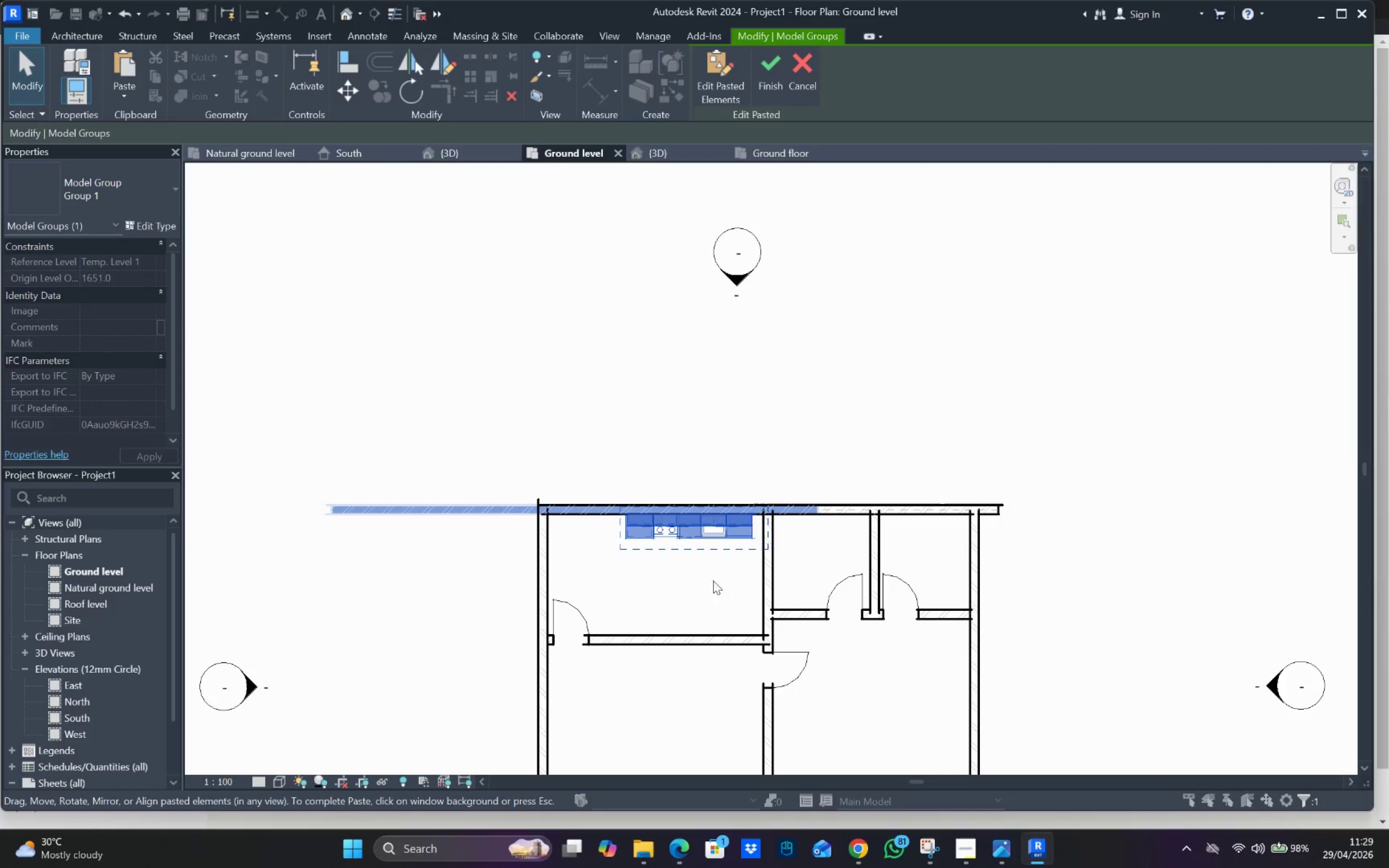 
left_click([700, 599])
 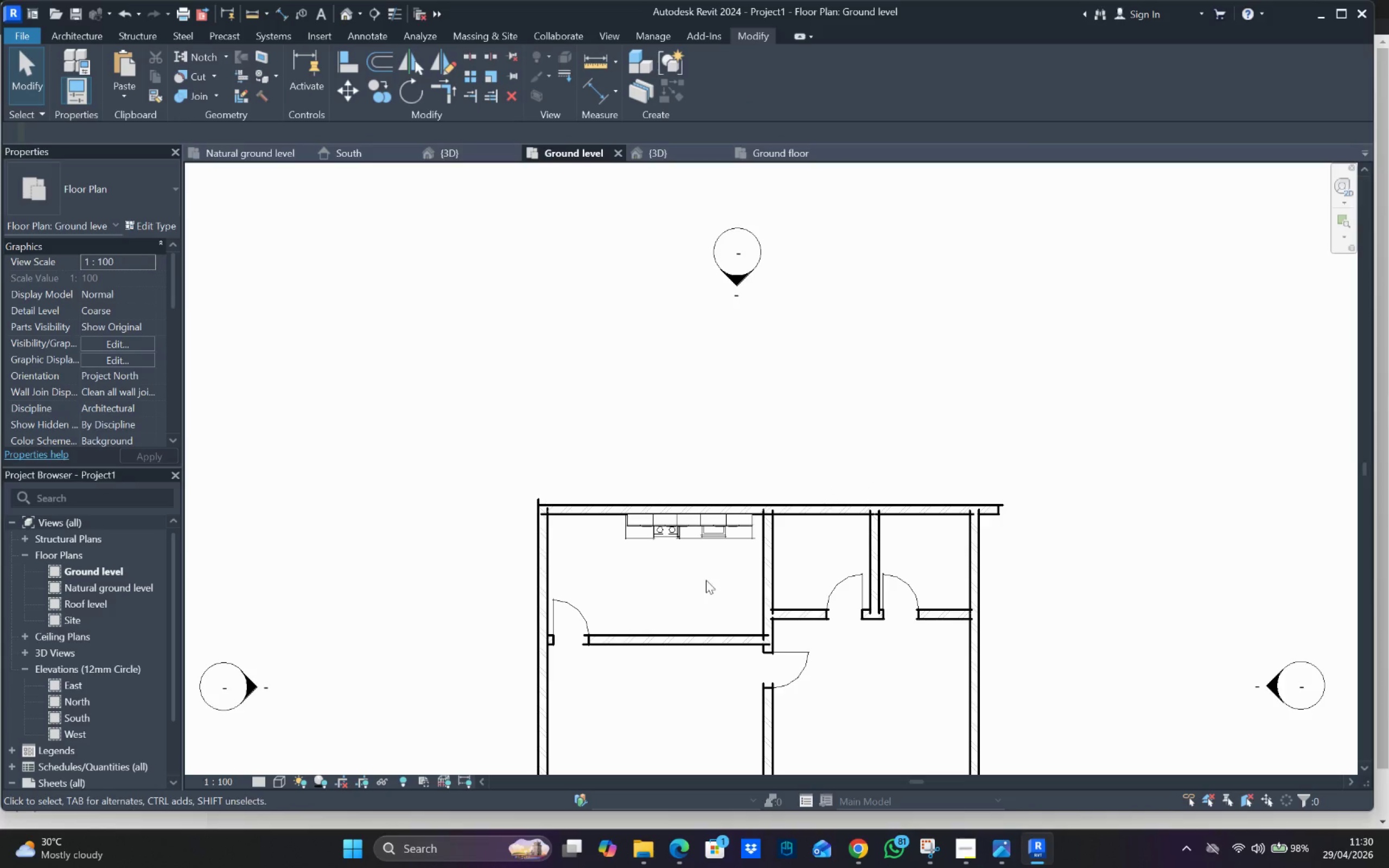 
left_click([699, 528])
 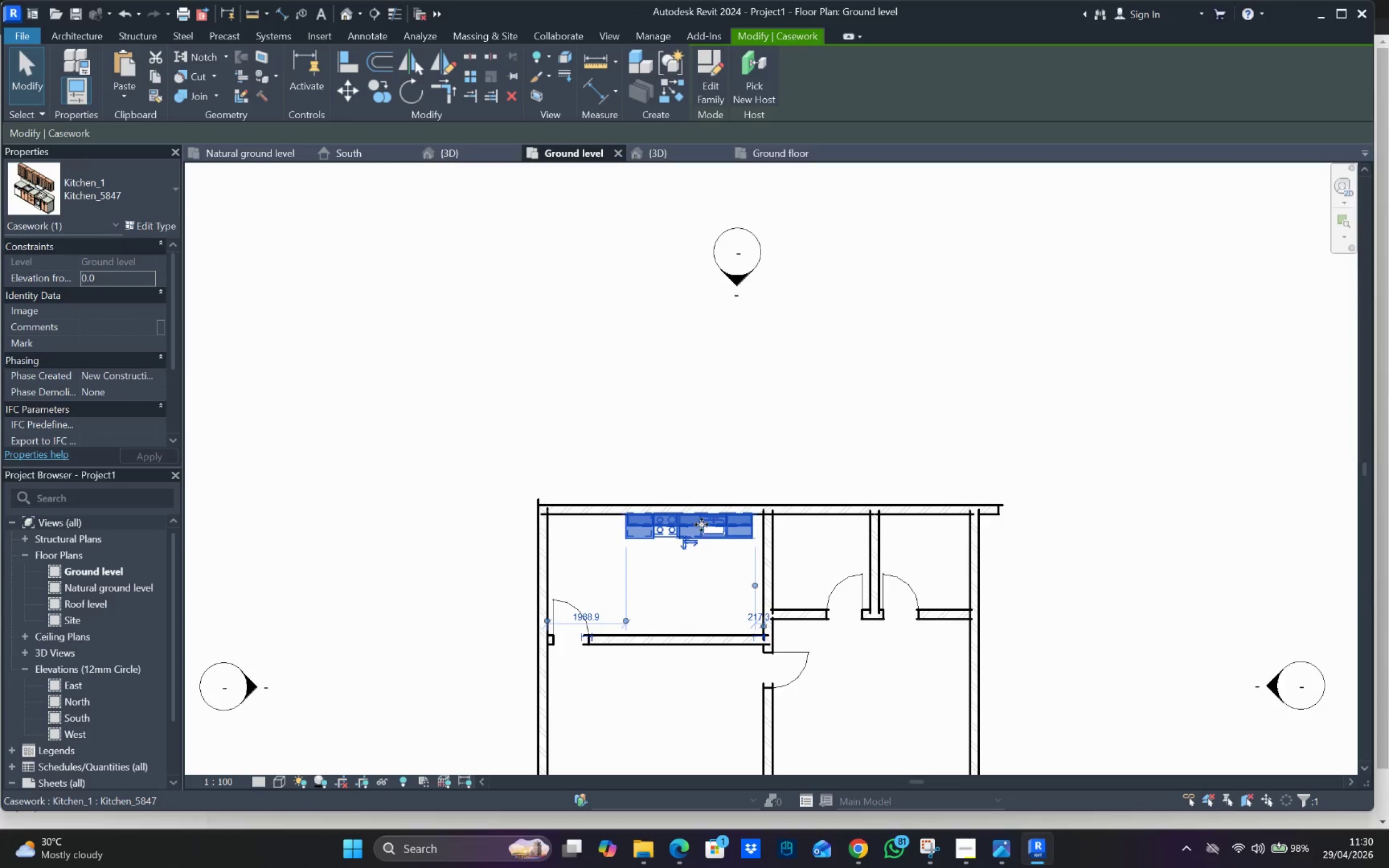 
left_click_drag(start_coordinate=[705, 525], to_coordinate=[628, 514])
 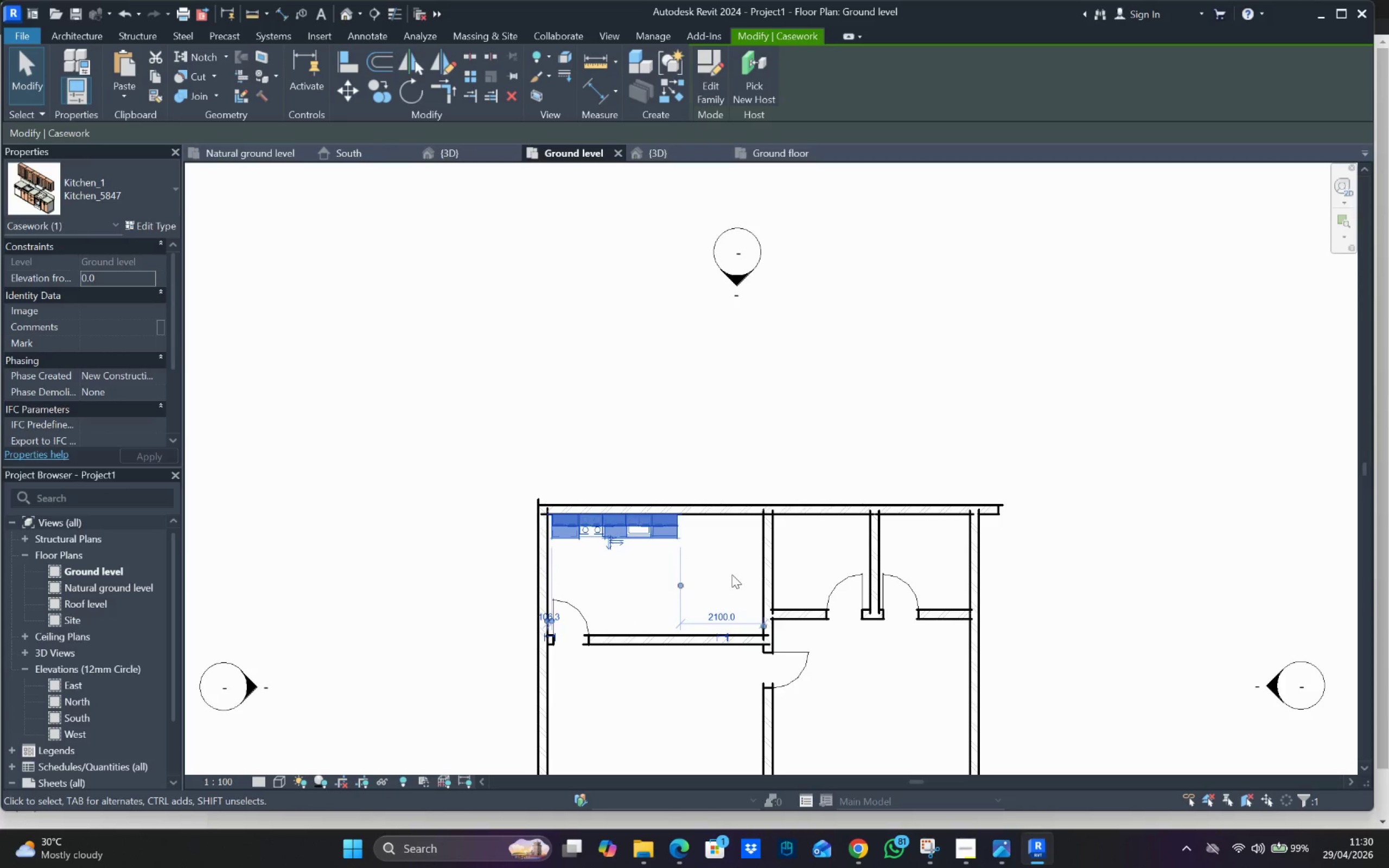 
left_click([732, 575])
 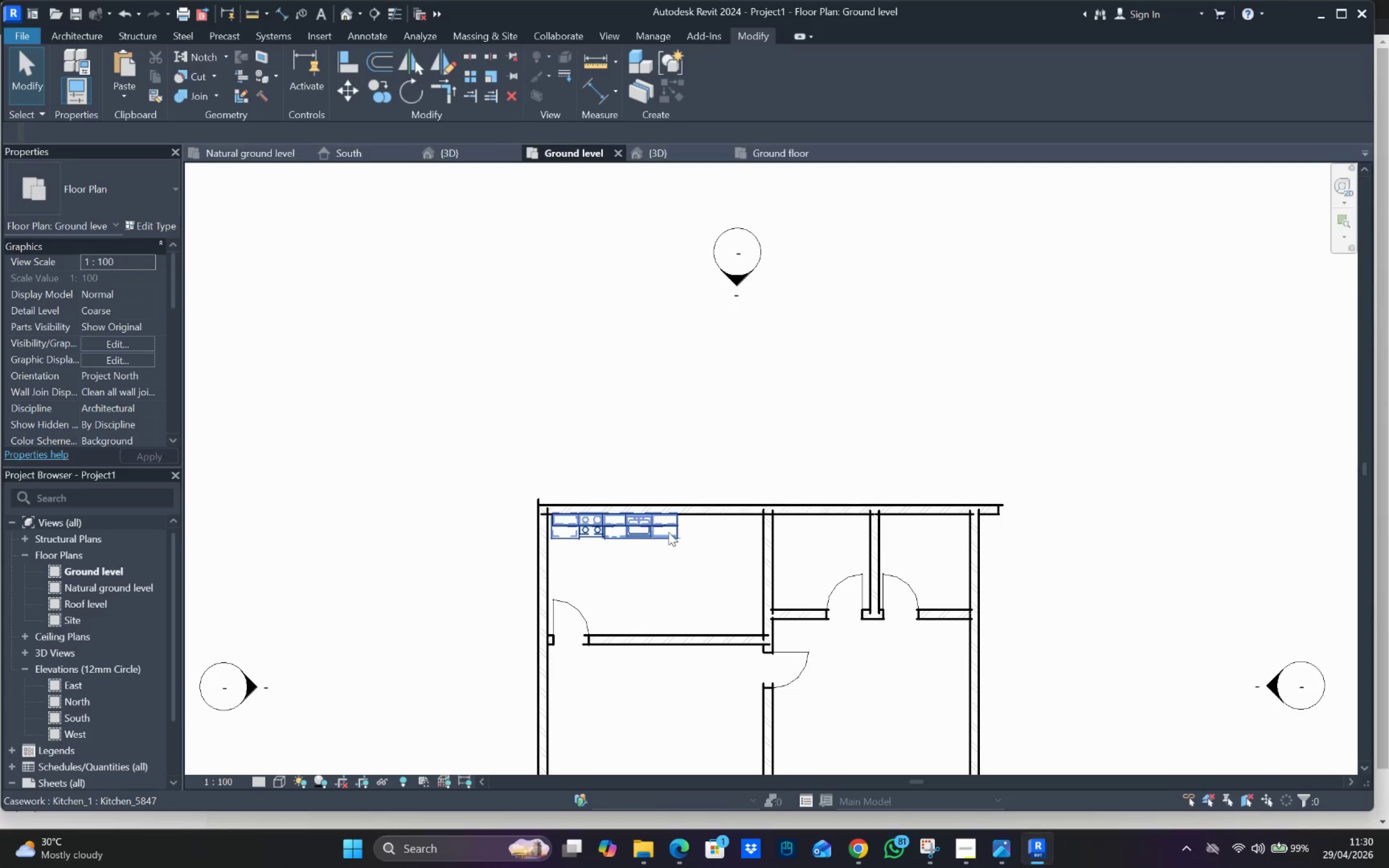 
scroll: coordinate [813, 576], scroll_direction: up, amount: 4.0
 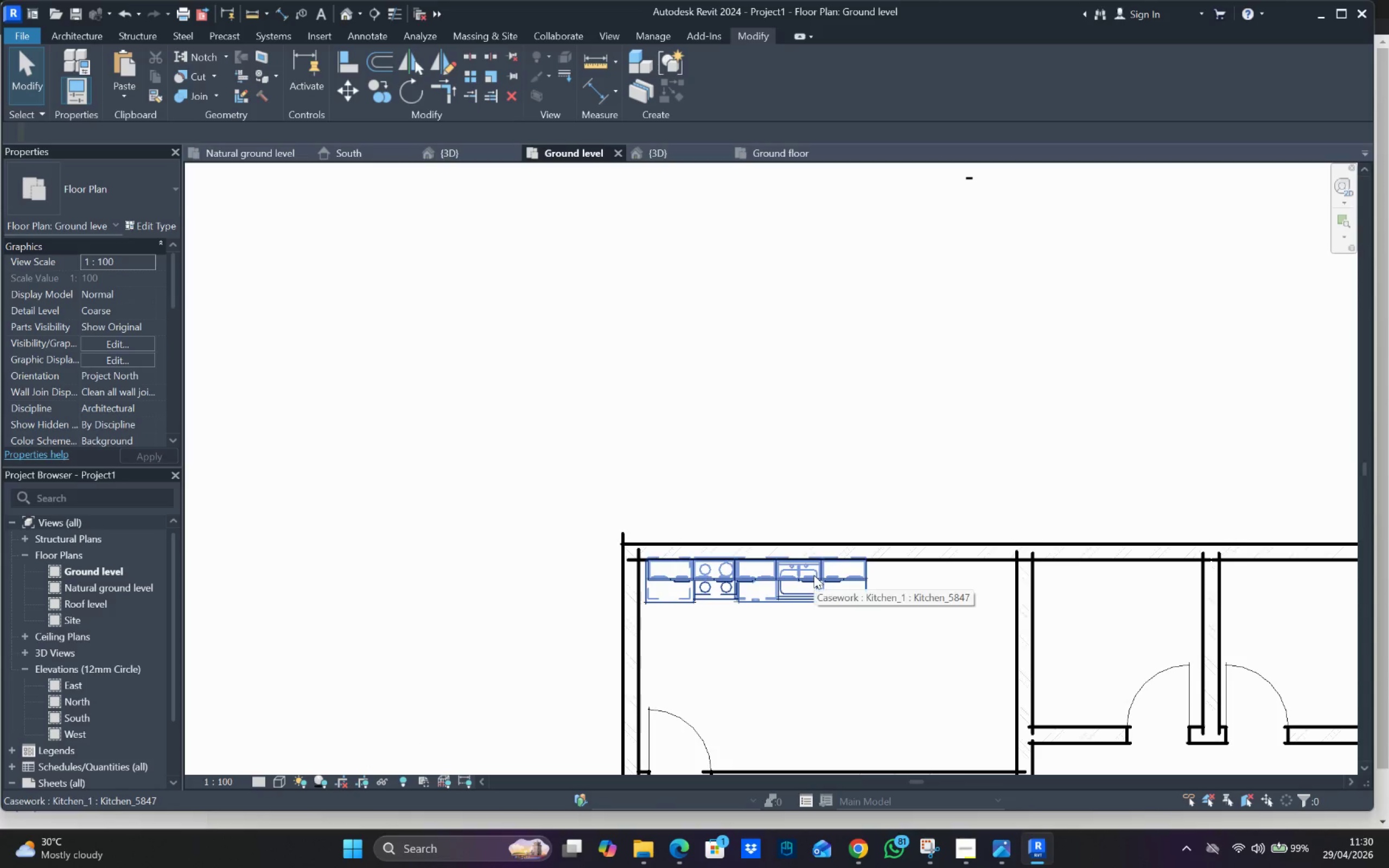 
left_click([814, 575])
 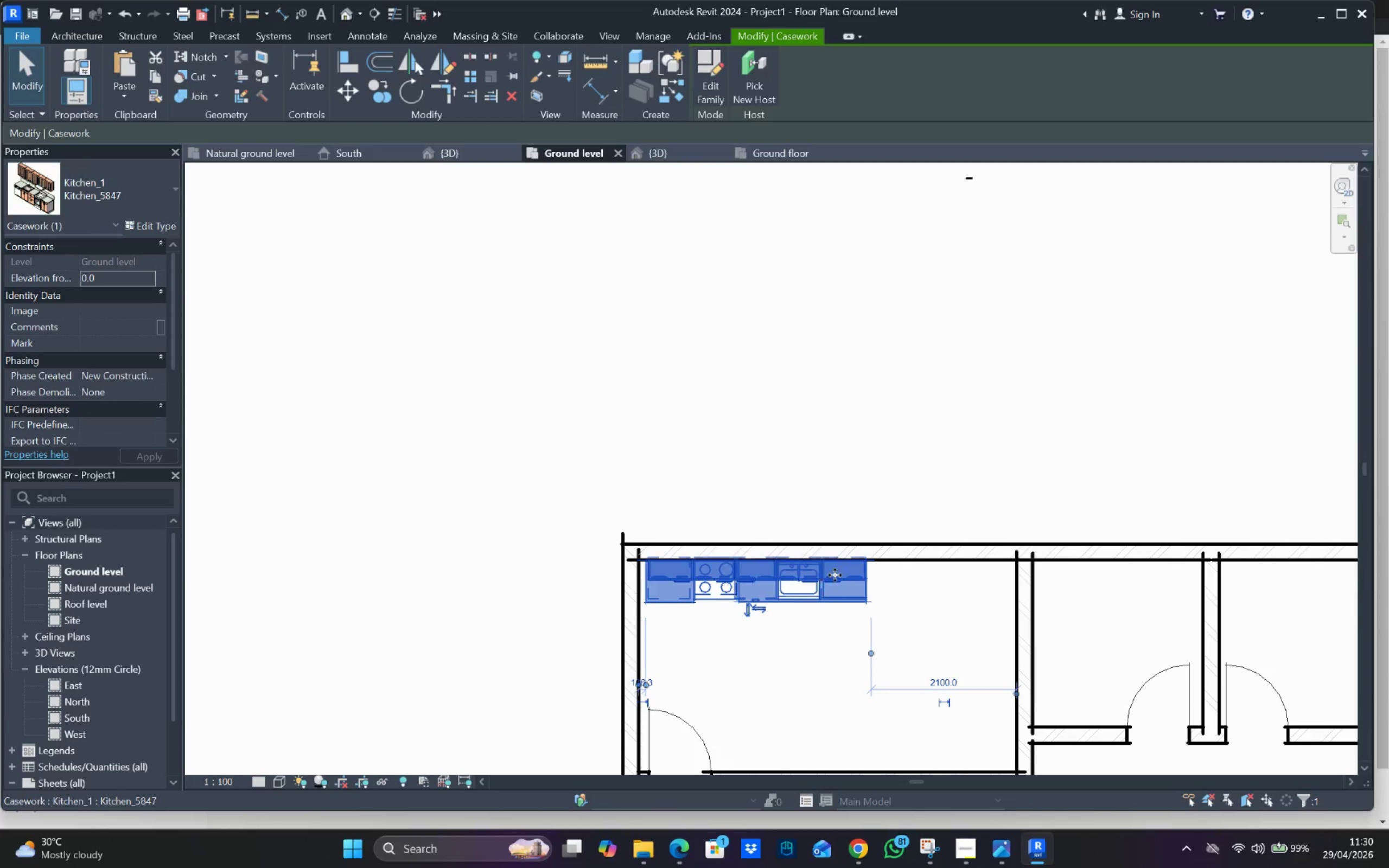 
left_click([839, 573])
 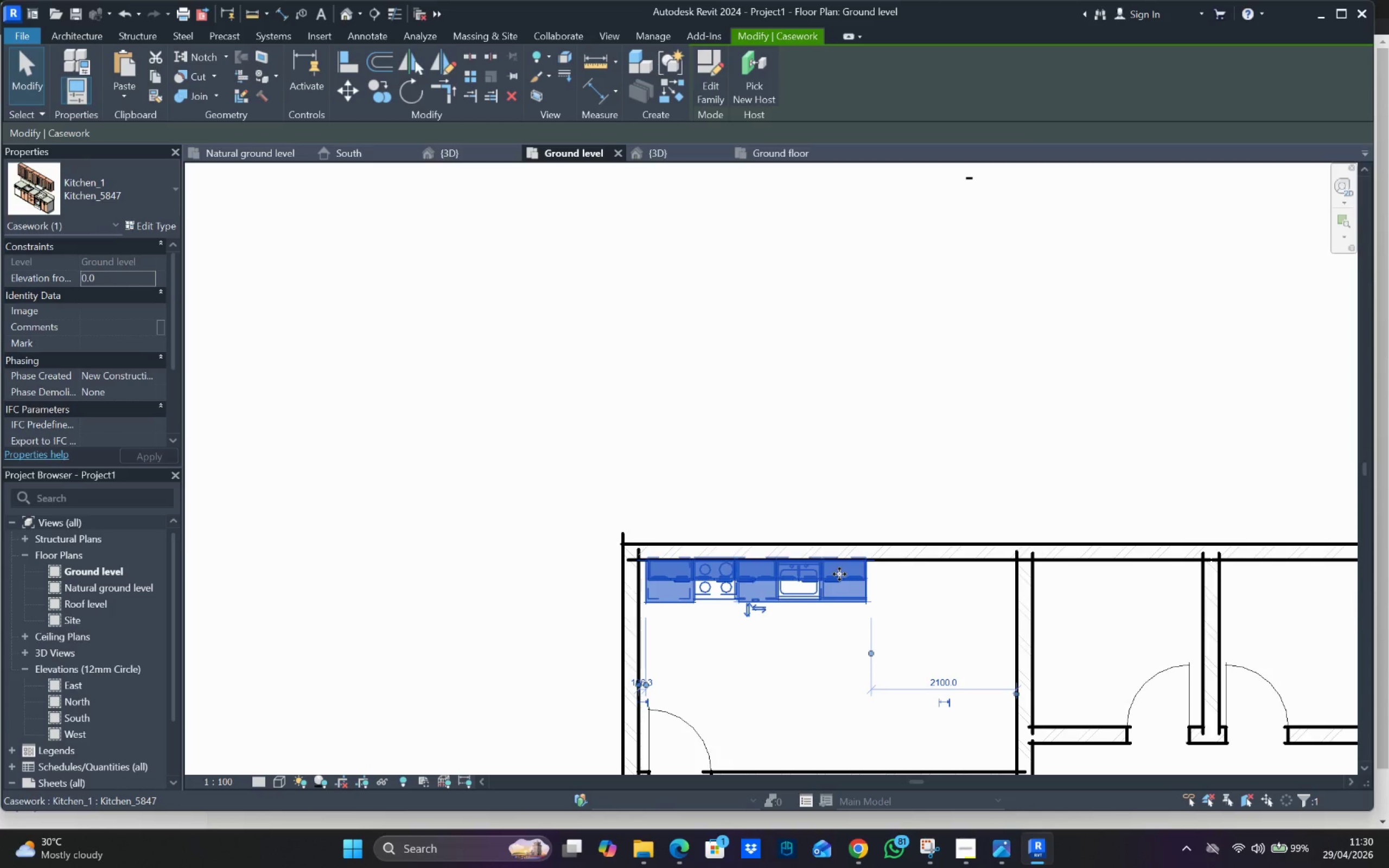 
key(ArrowLeft)
 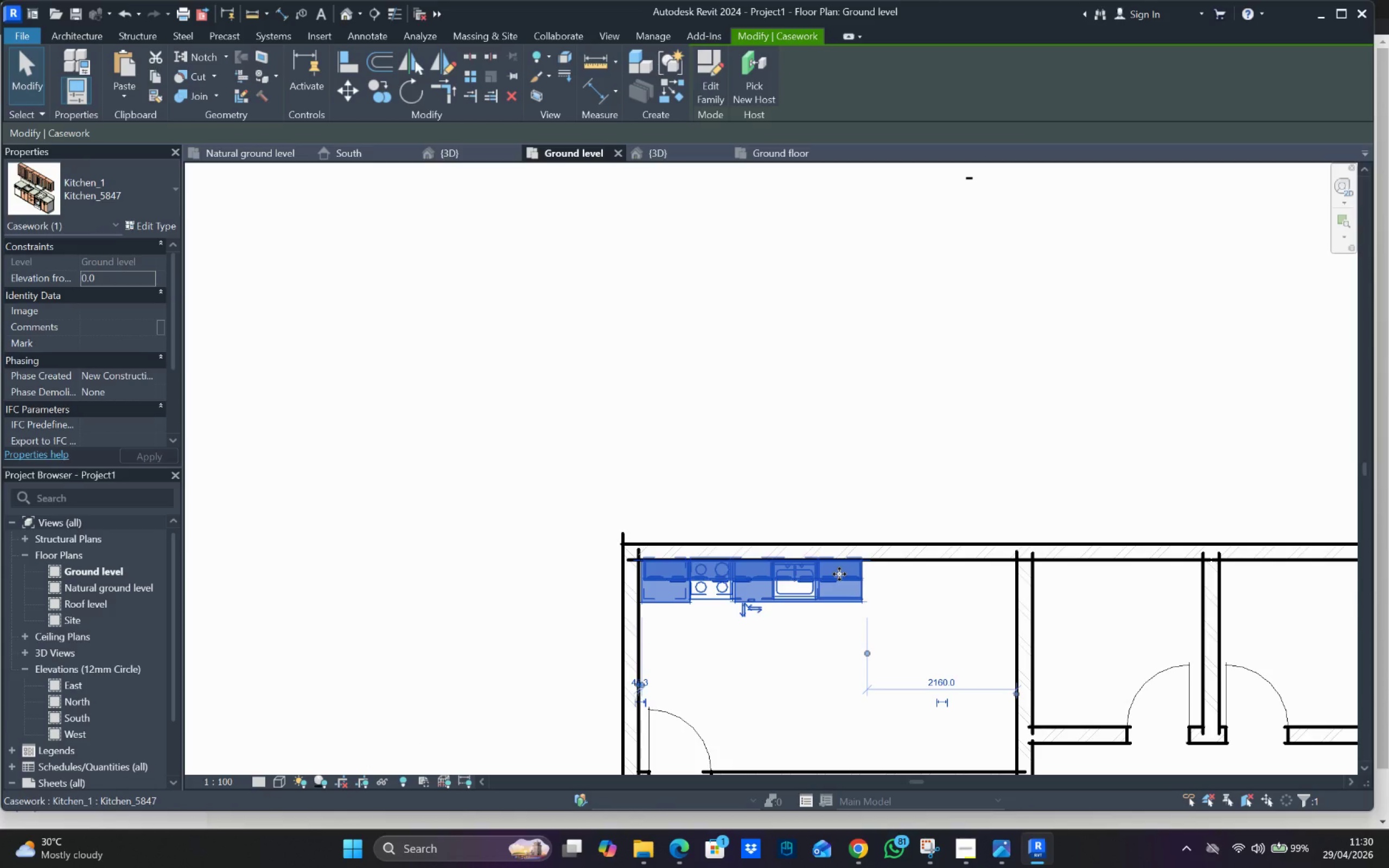 
key(ArrowLeft)
 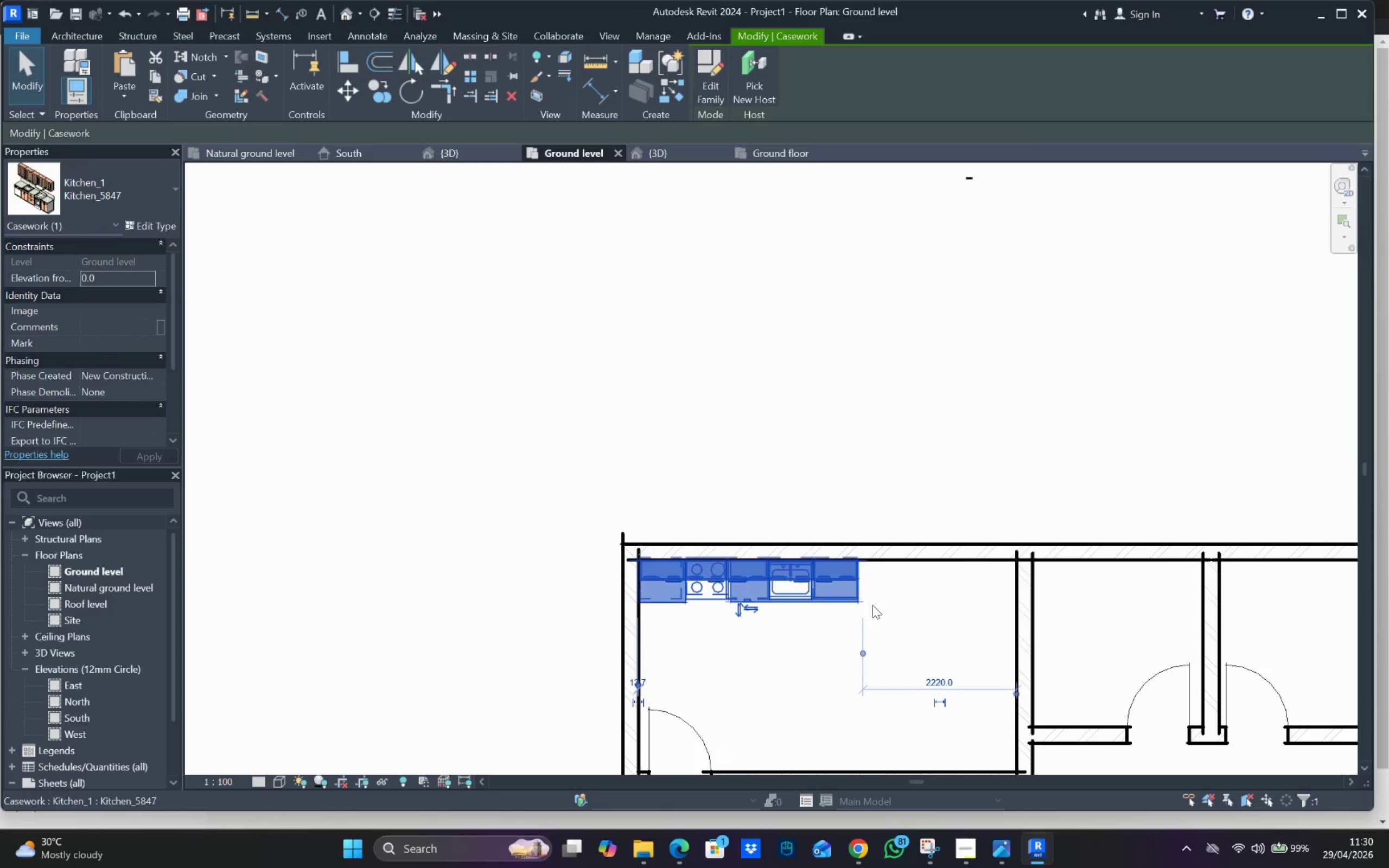 
left_click([906, 608])
 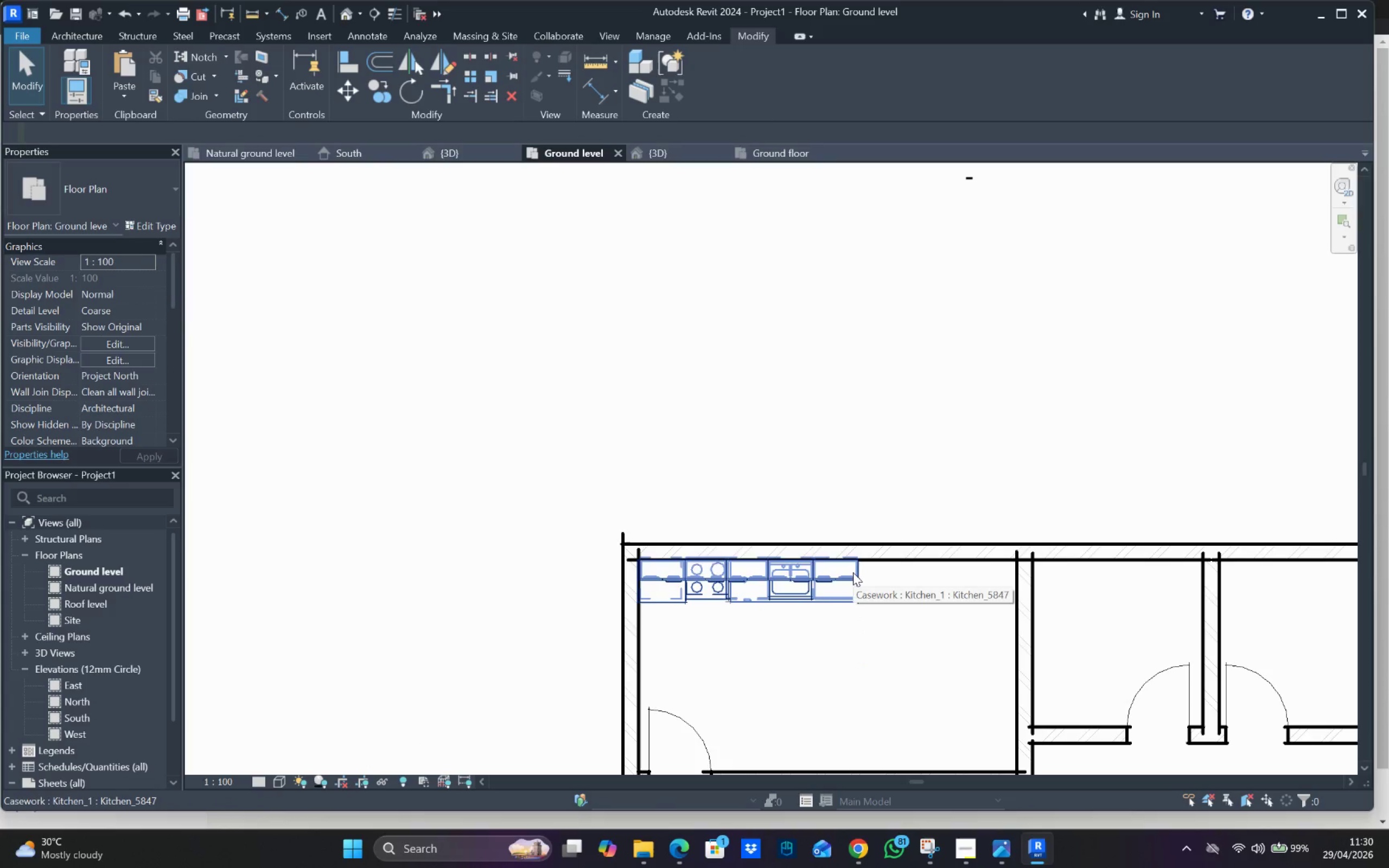 
scroll: coordinate [906, 571], scroll_direction: down, amount: 2.0
 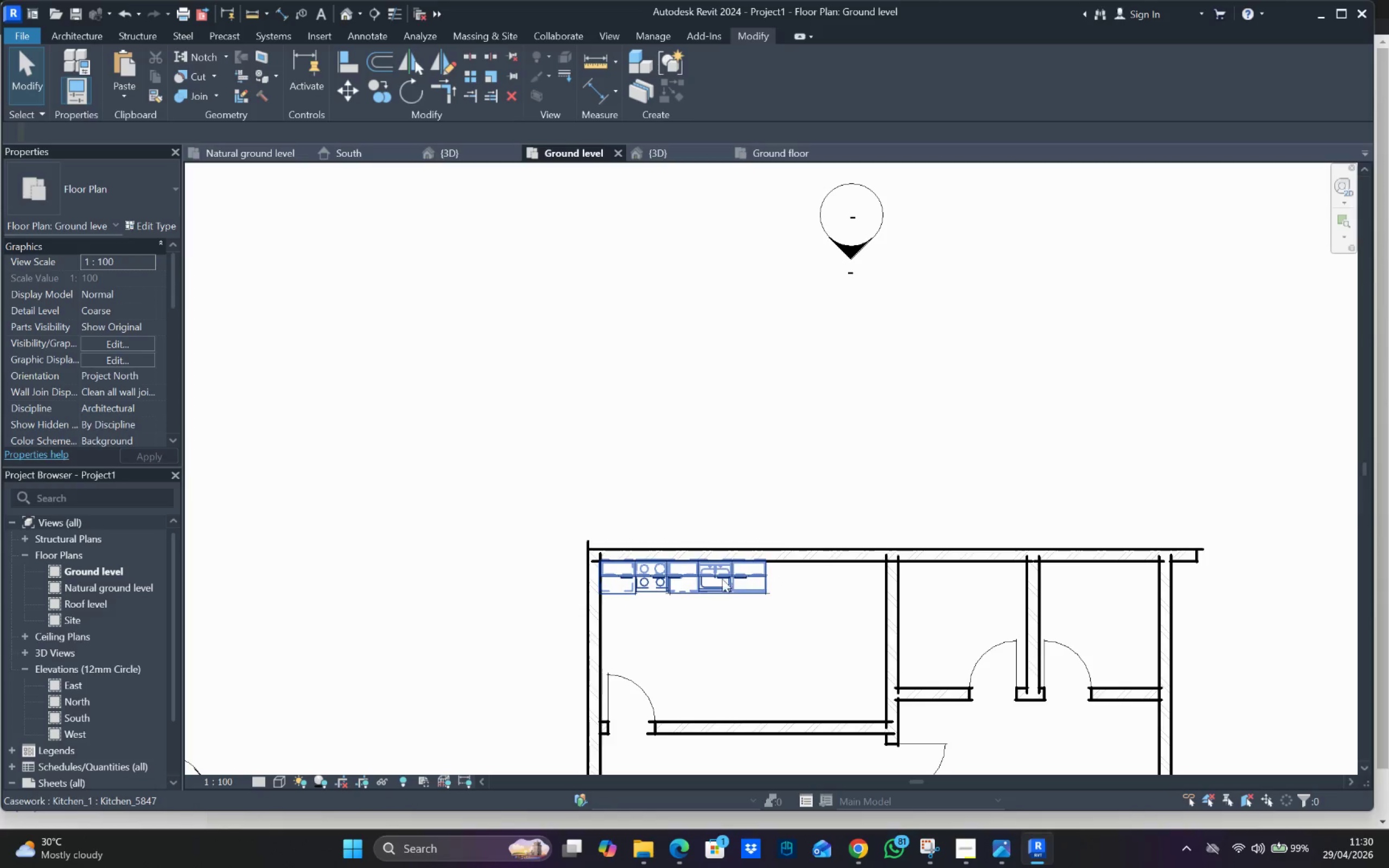 
left_click([717, 579])
 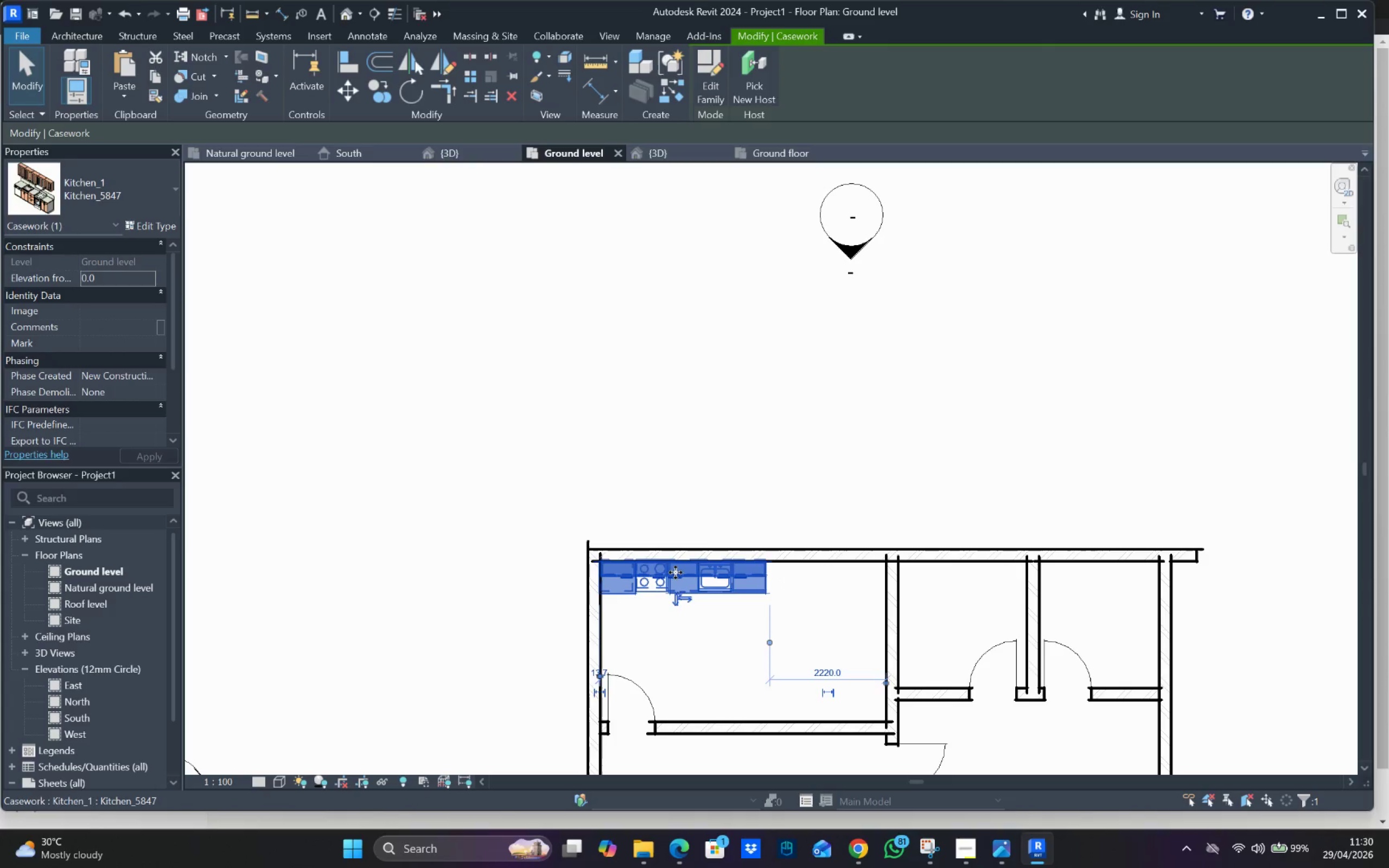 
left_click_drag(start_coordinate=[676, 572], to_coordinate=[792, 579])
 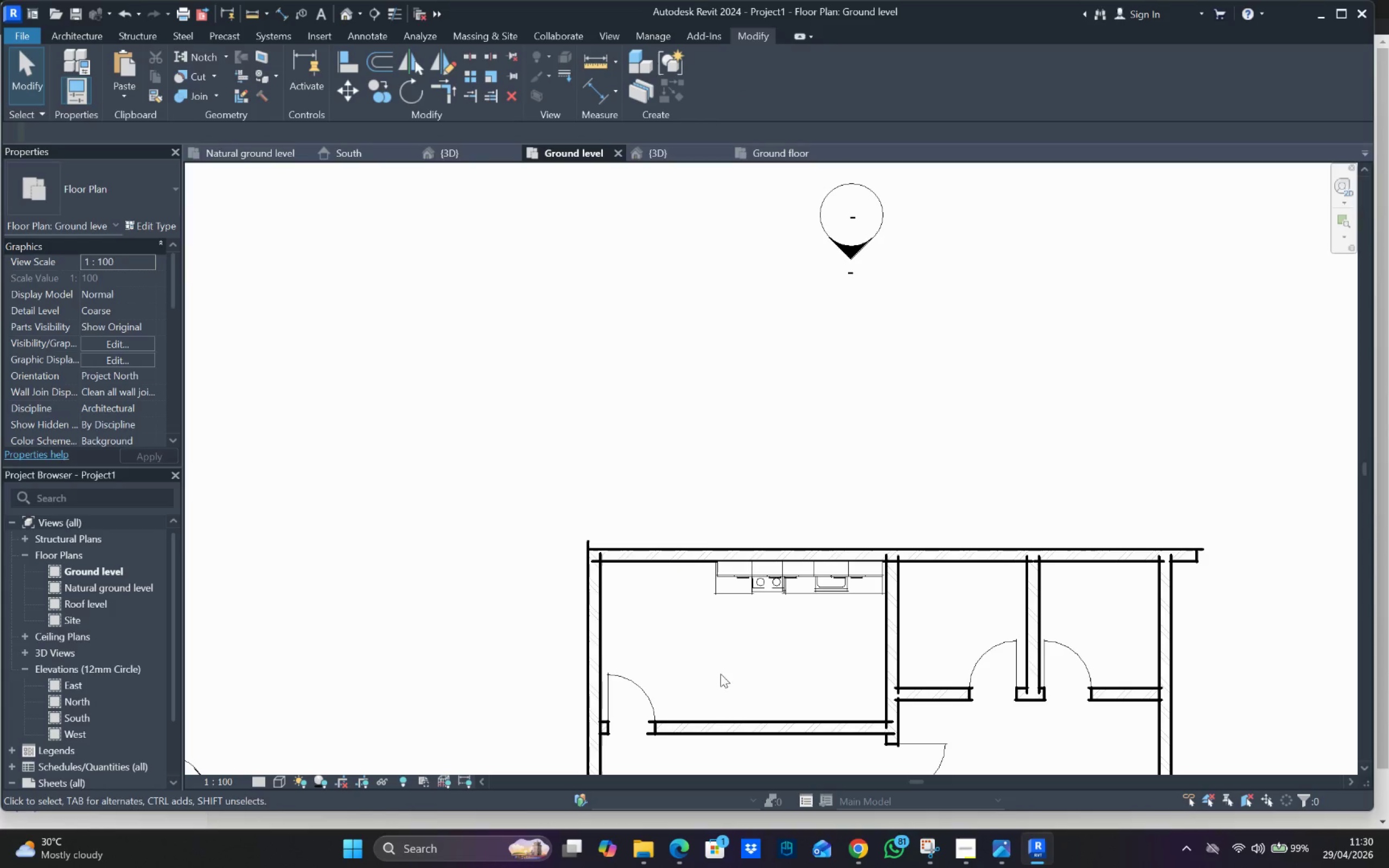 
scroll: coordinate [685, 679], scroll_direction: down, amount: 1.0
 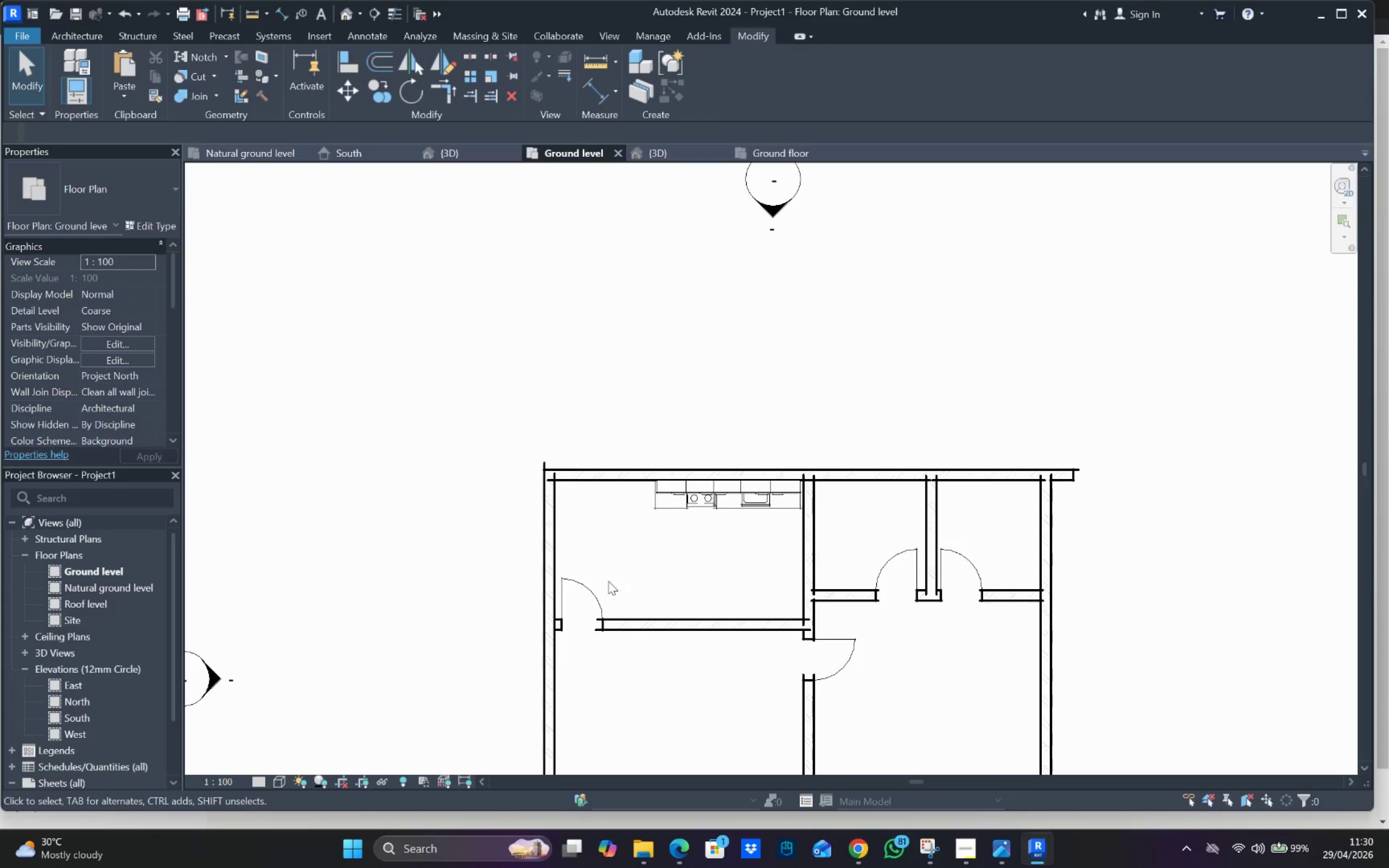 
left_click([597, 584])
 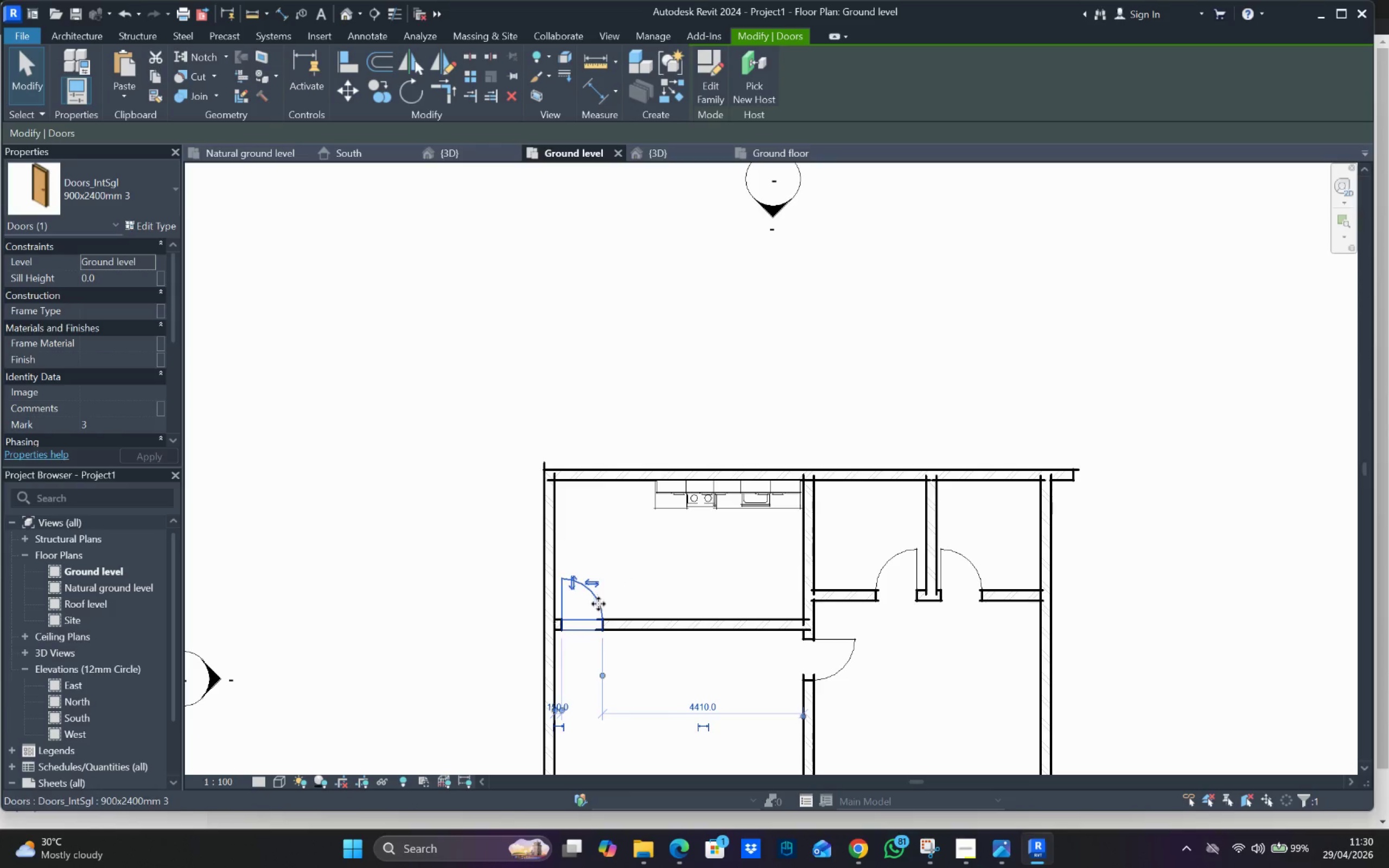 
left_click_drag(start_coordinate=[600, 605], to_coordinate=[666, 613])
 